 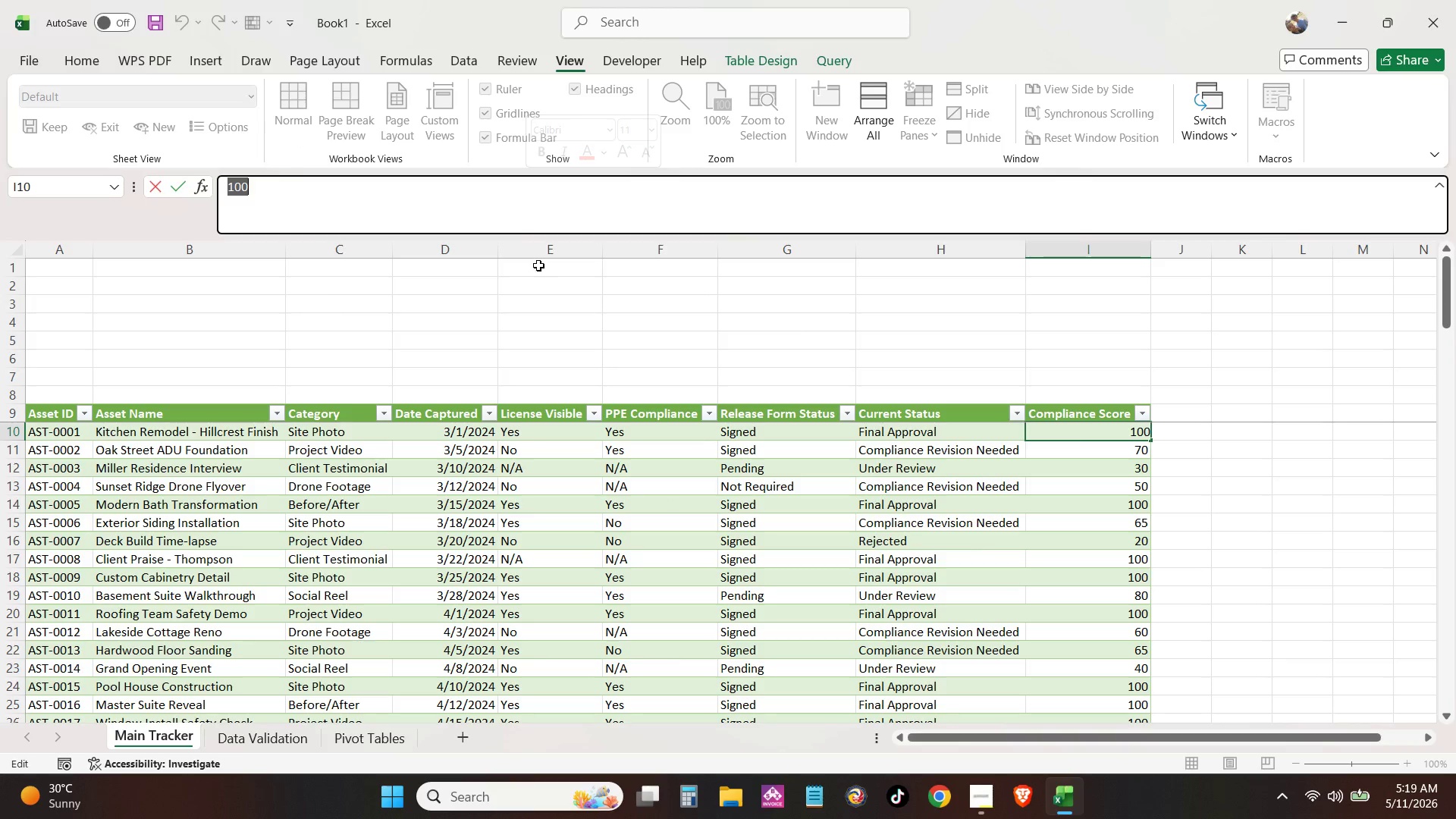 
hold_key(key=ShiftLeft, duration=2.02)
 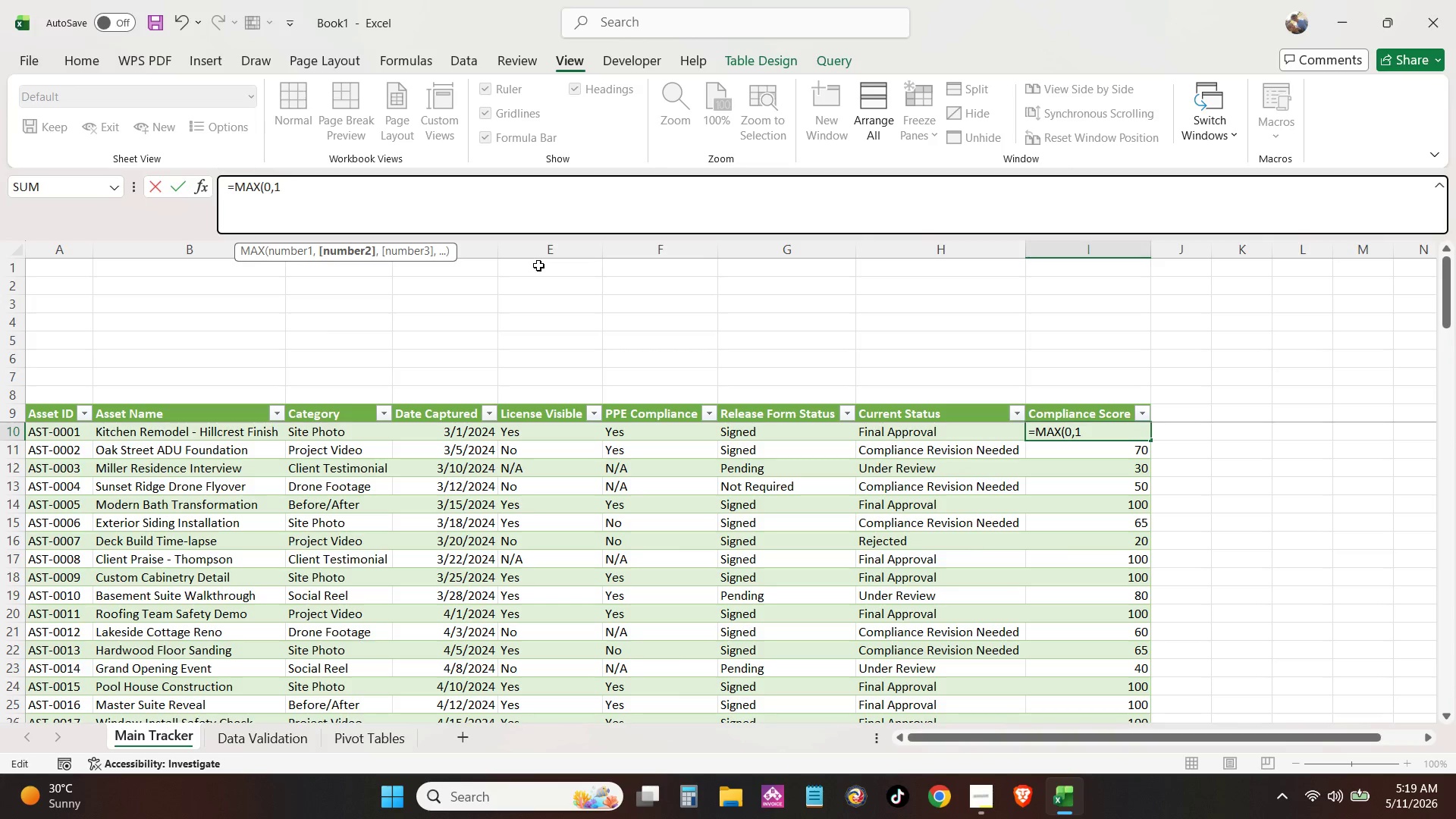 
wait(8.88)
 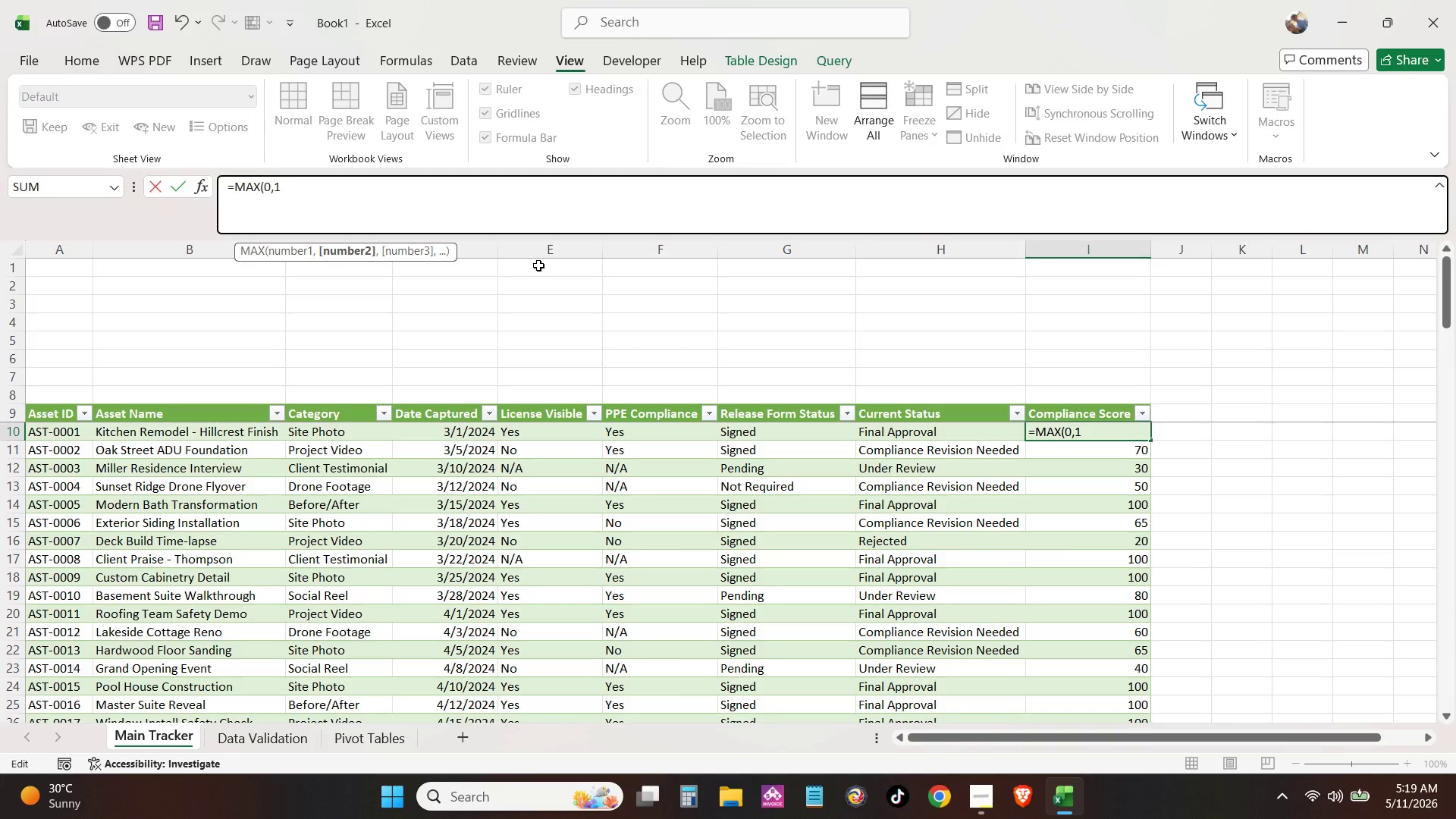 
type( - IF)
key(Tab)
 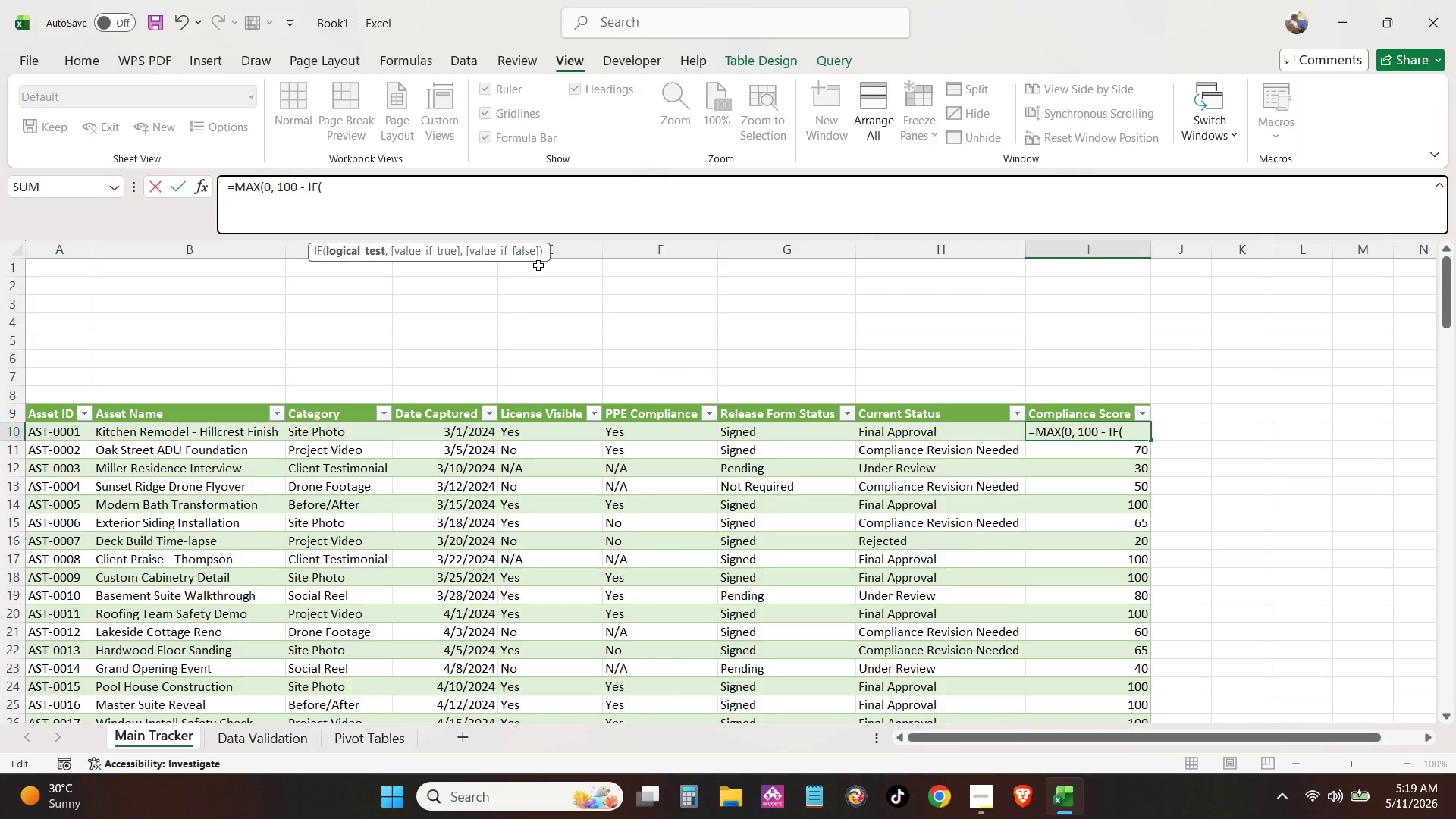 
hold_key(key=ShiftLeft, duration=1.45)
 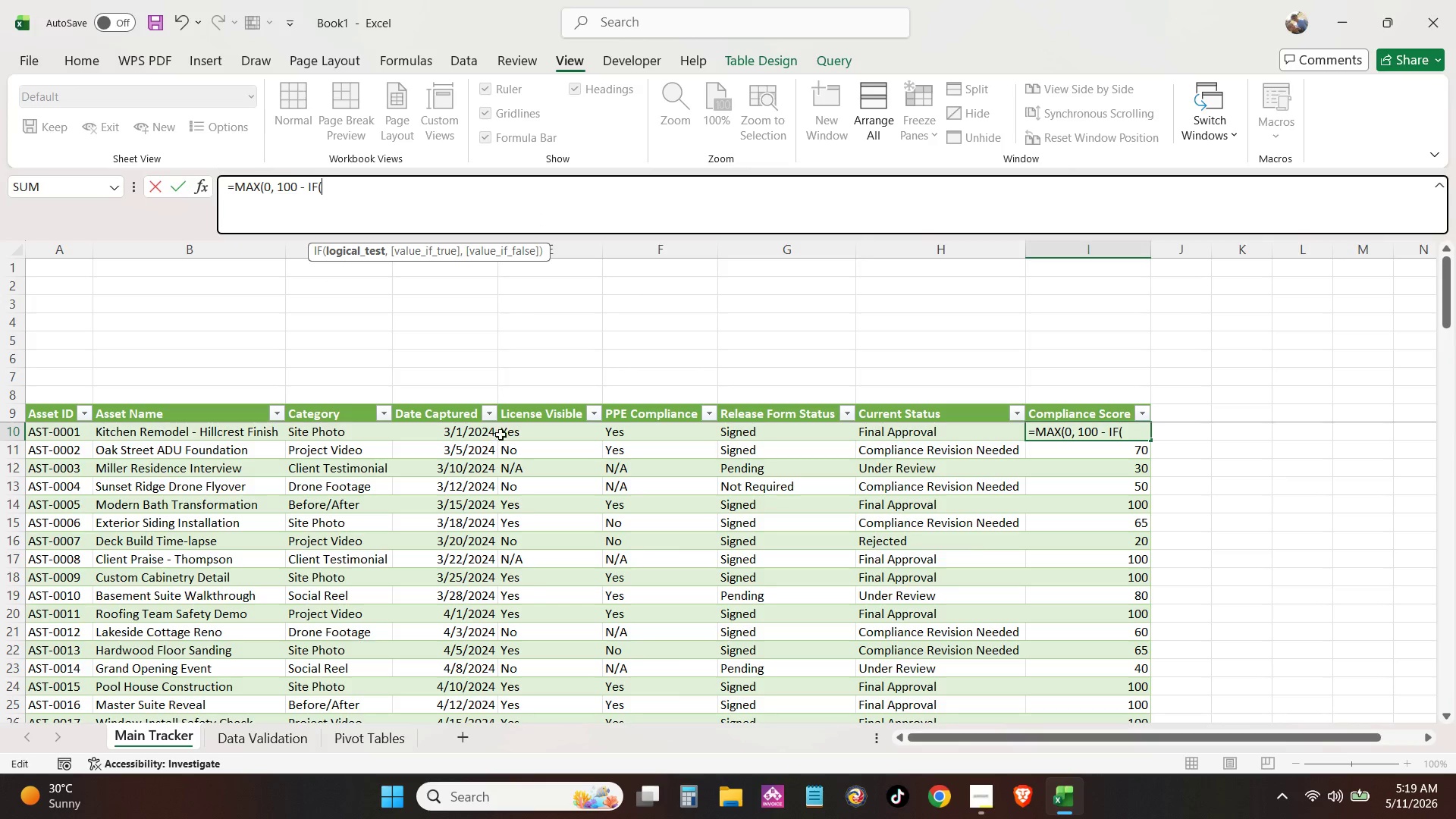 
left_click([623, 429])
 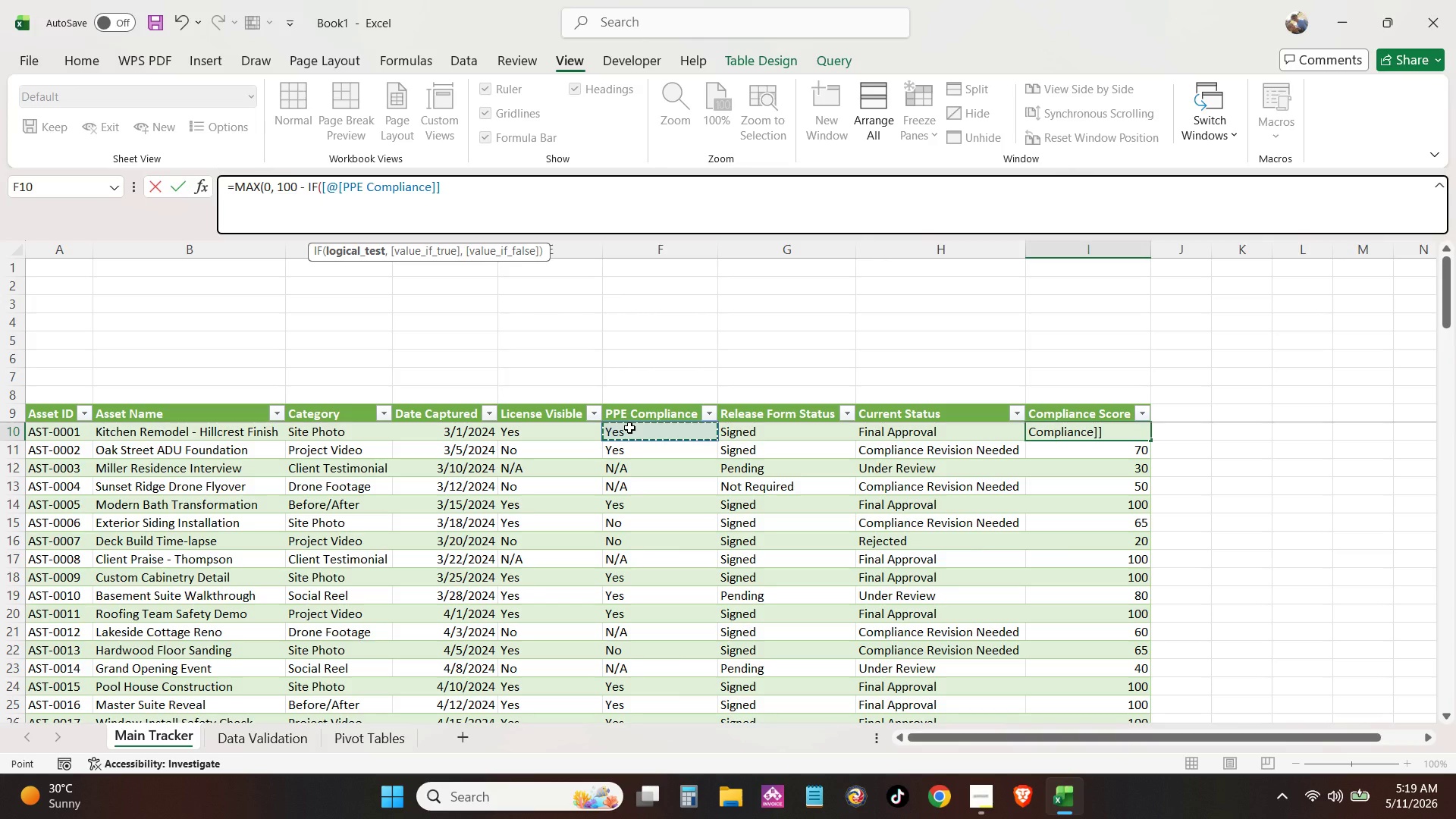 
type( = "No", 6-, -))
key(Backspace)
key(Backspace)
key(Backspace)
key(Backspace)
key(Backspace)
type(0, 0) - IF)
key(Tab)
 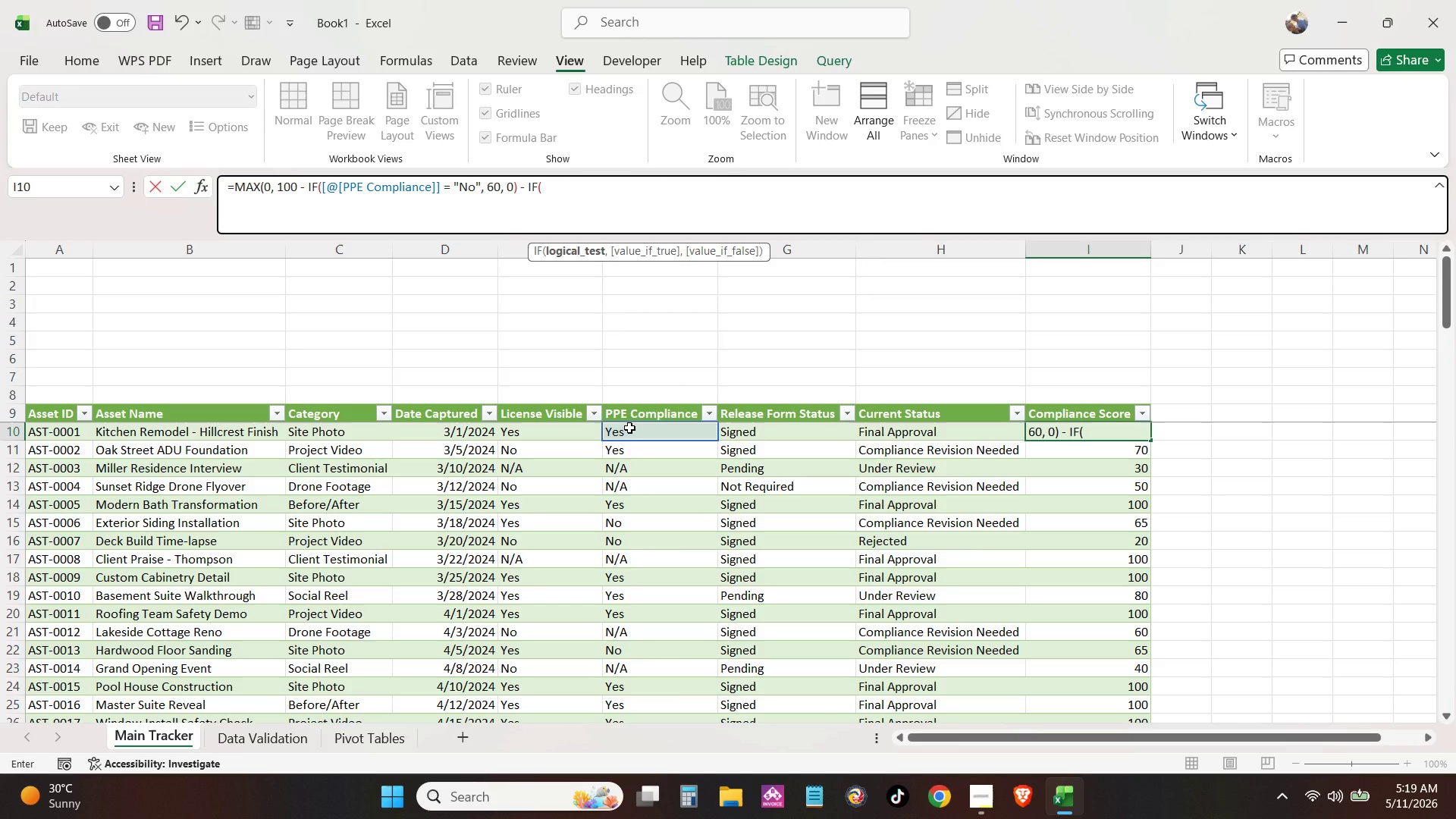 
left_click([543, 426])
 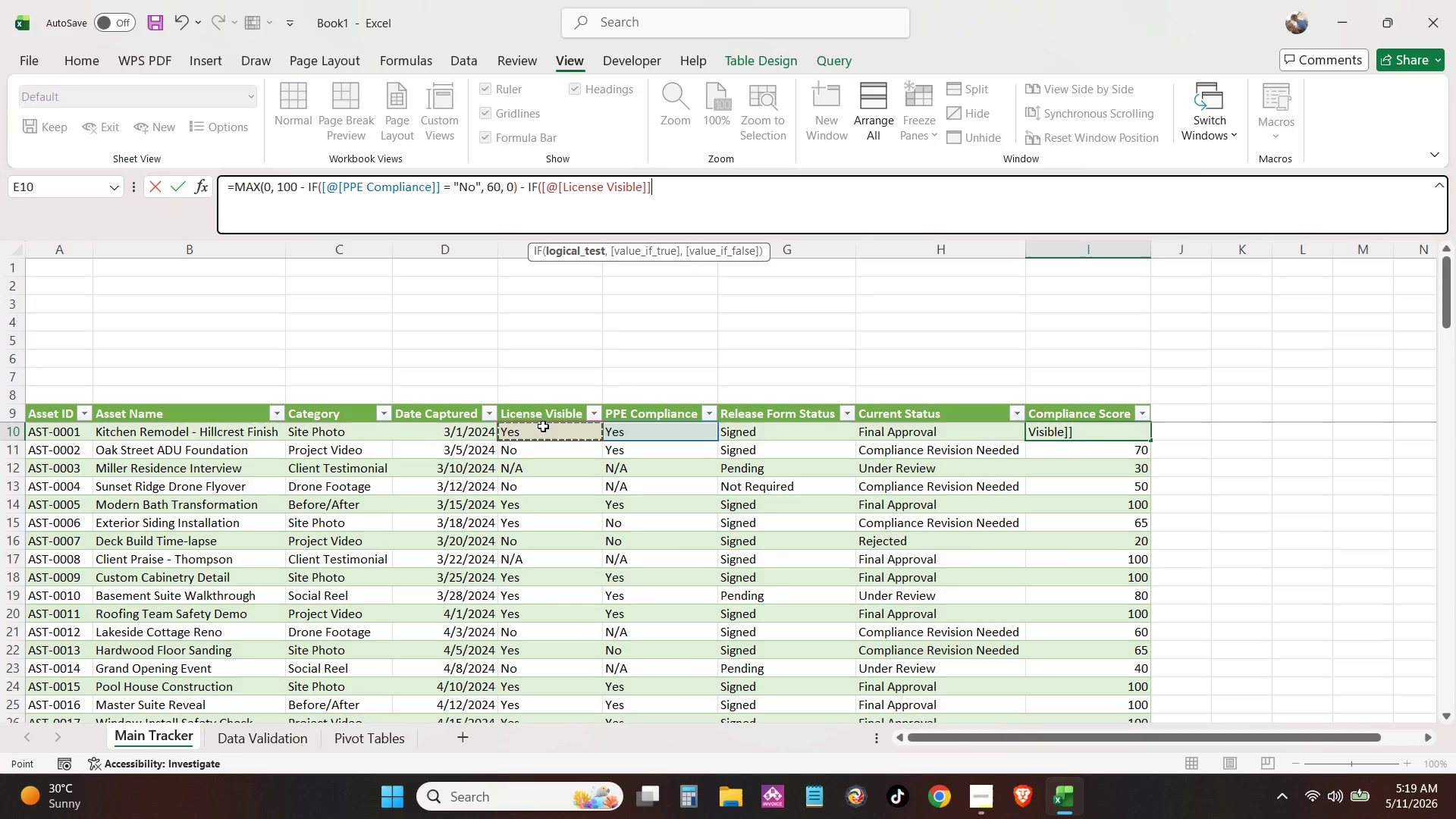 
type( = "No", 40, 0) - IF)
key(Tab)
 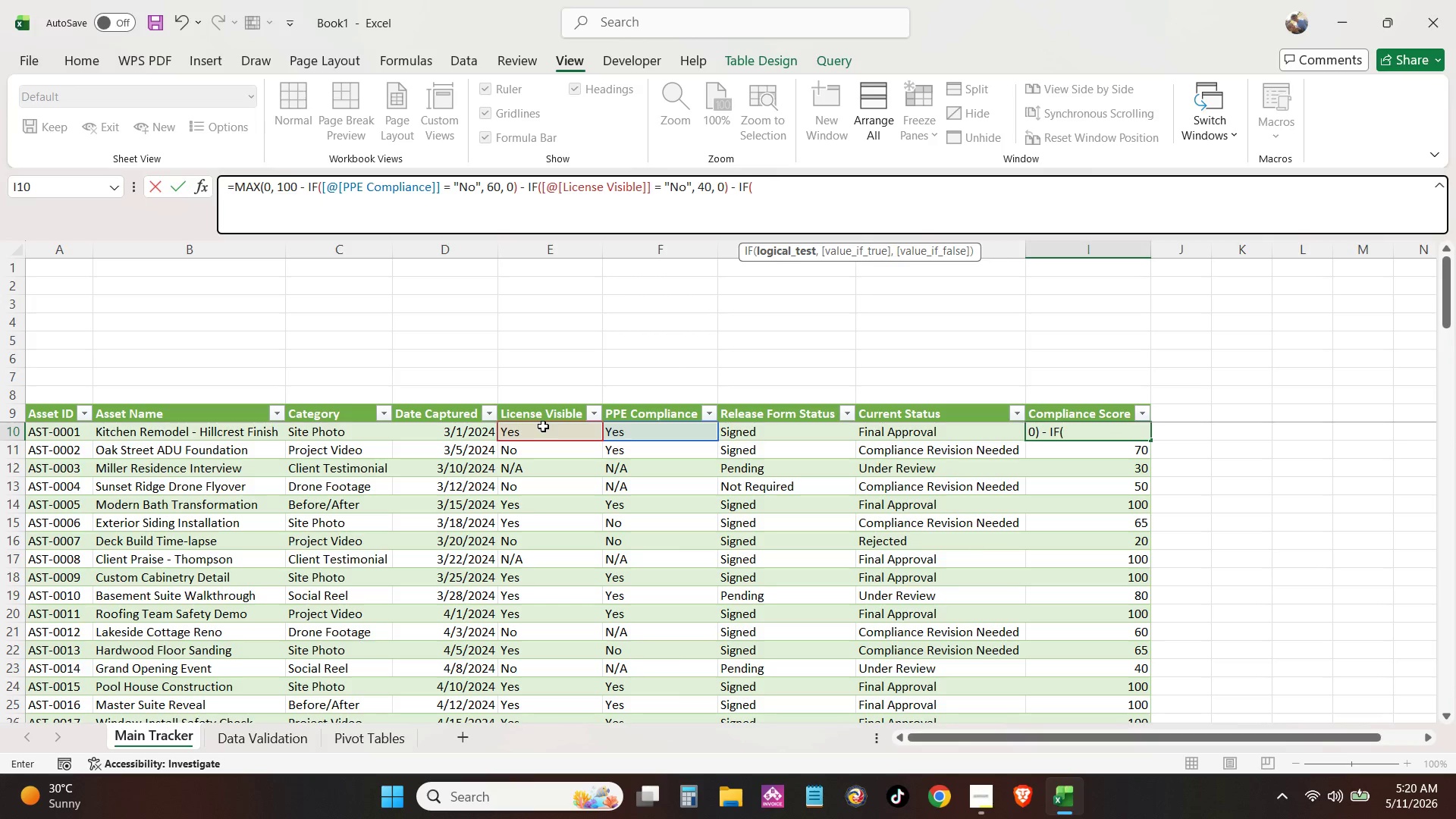 
wait(5.02)
 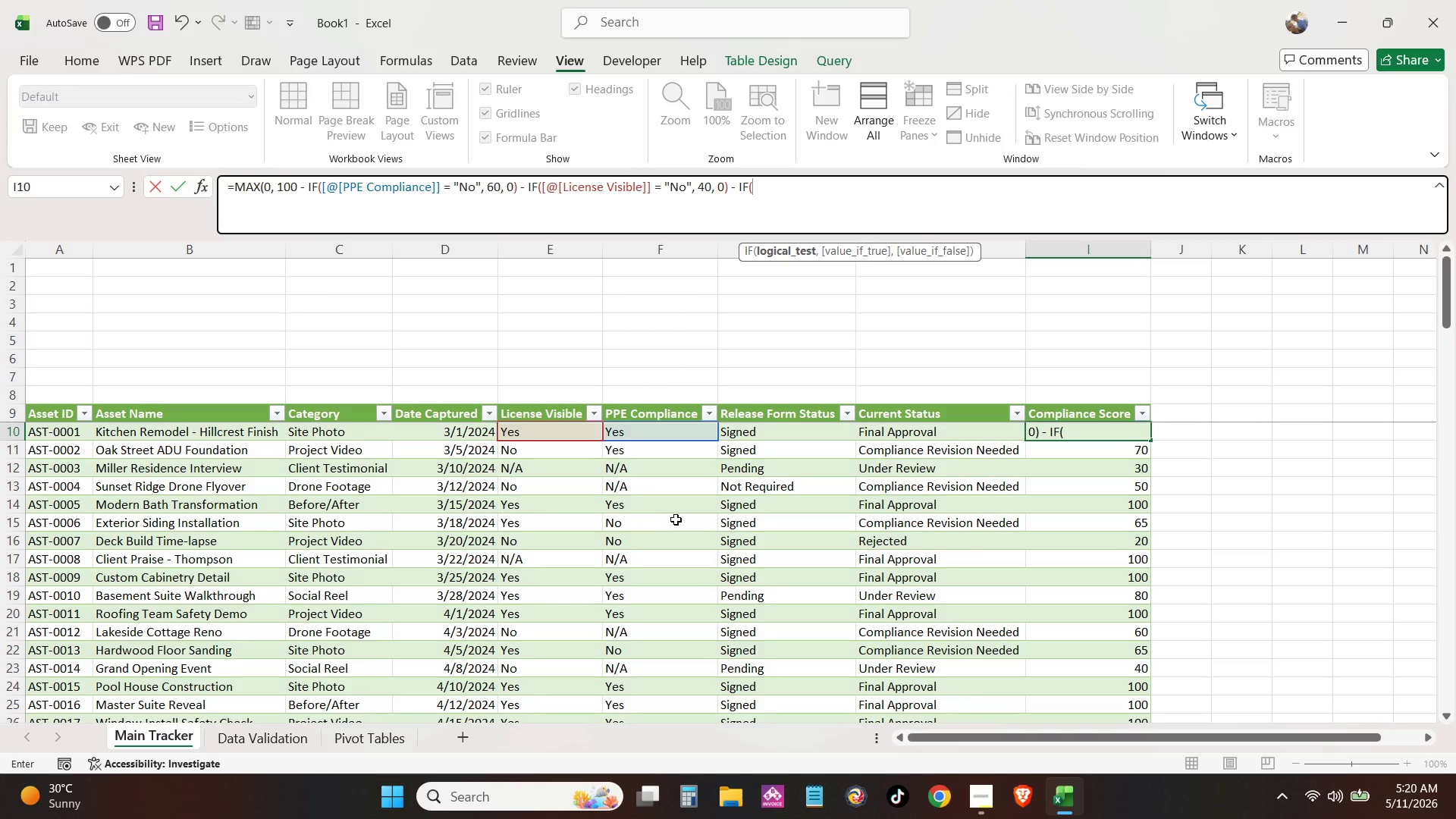 
left_click([746, 431])
 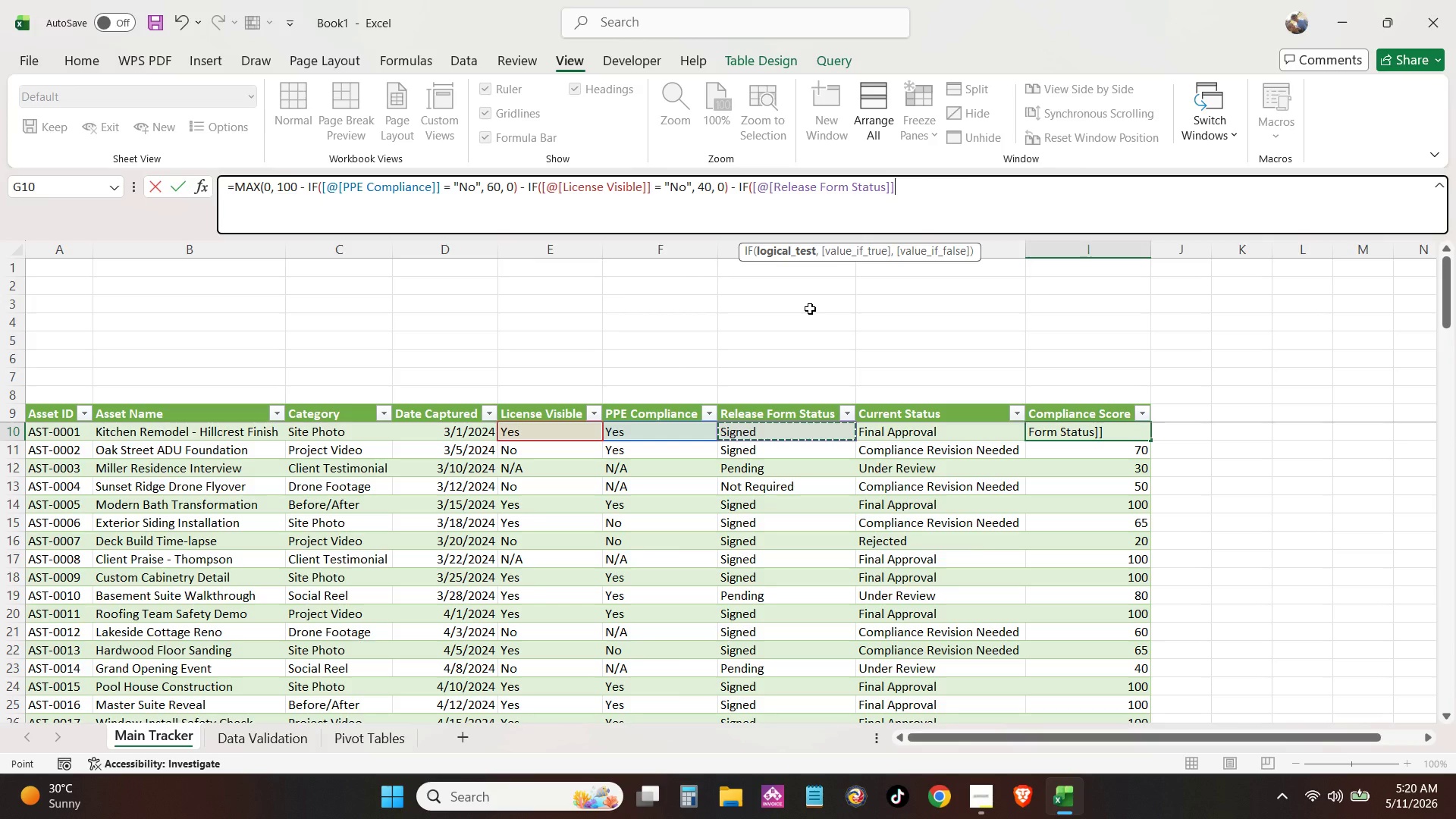 
type( = "Pending)
 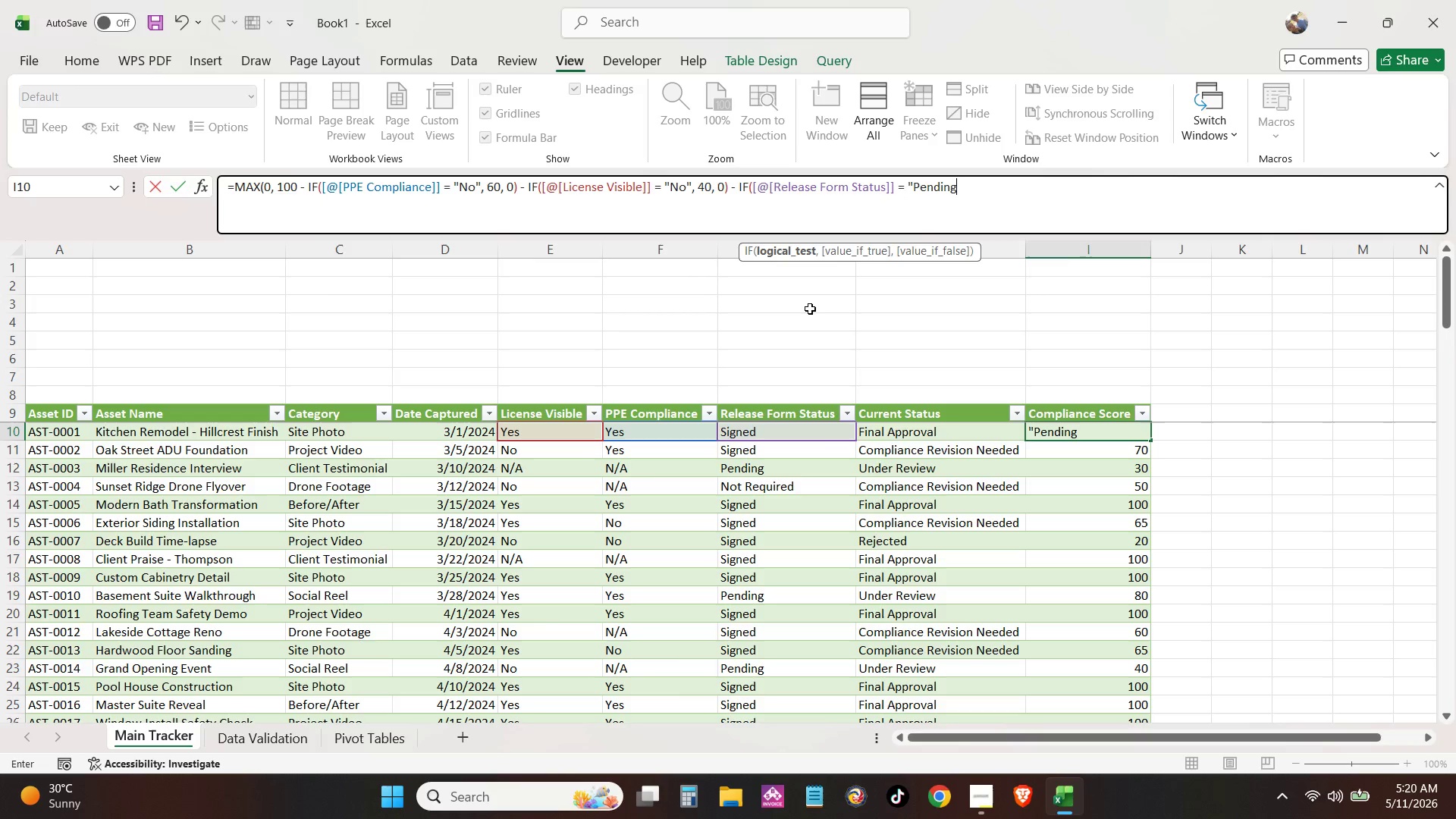 
type(", 100, 0)))
 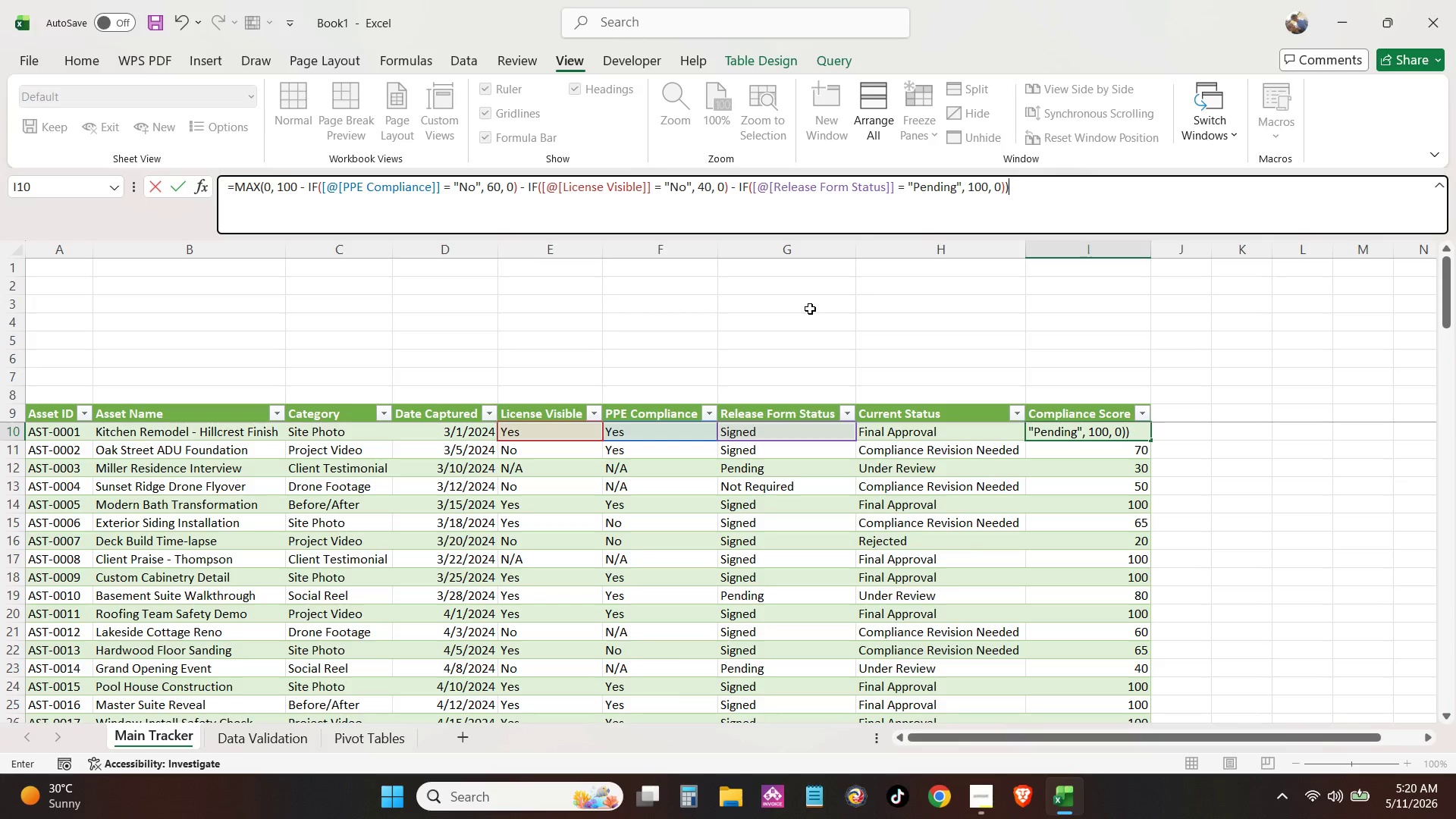 
key(Enter)
 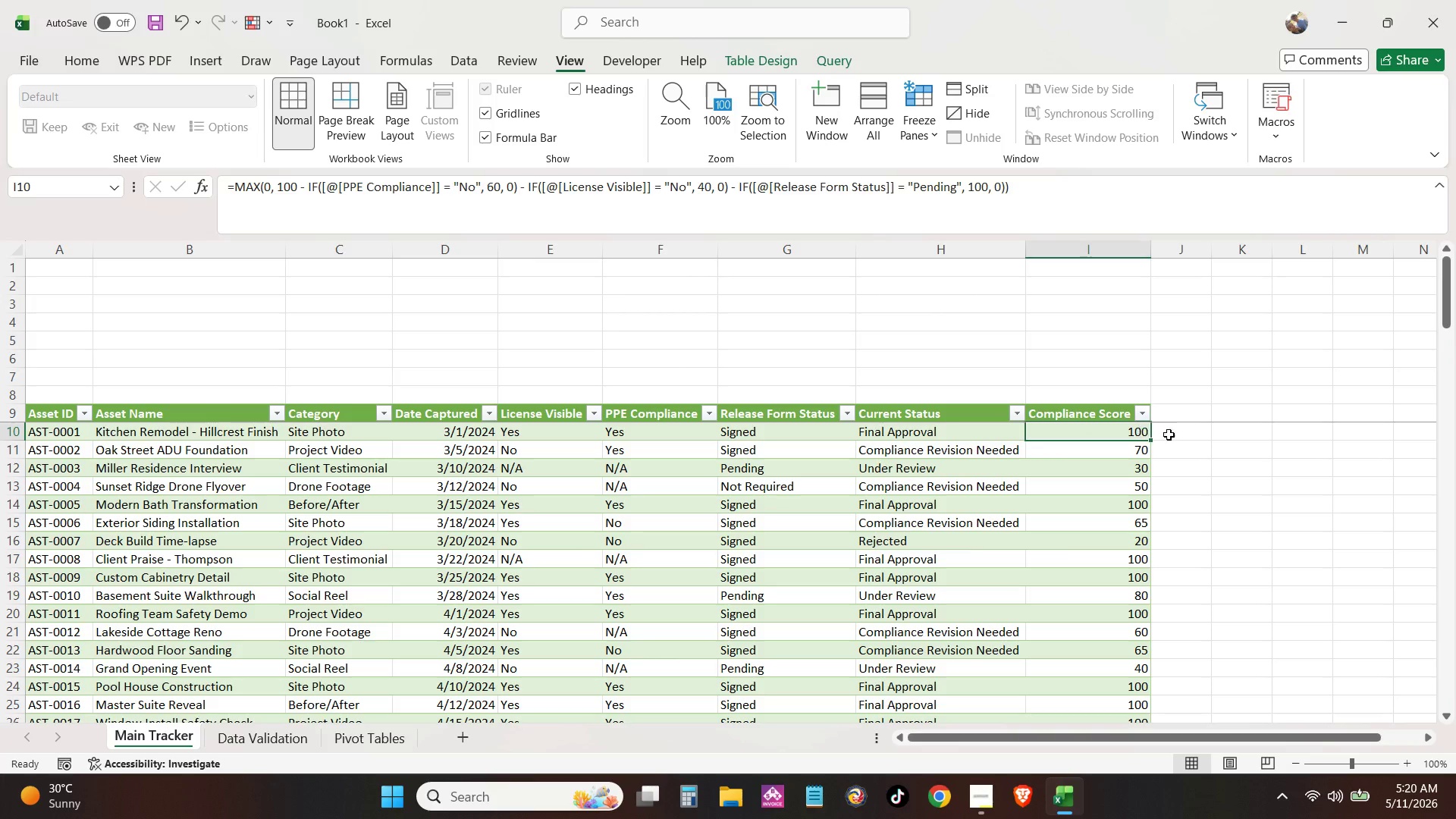 
double_click([1150, 441])
 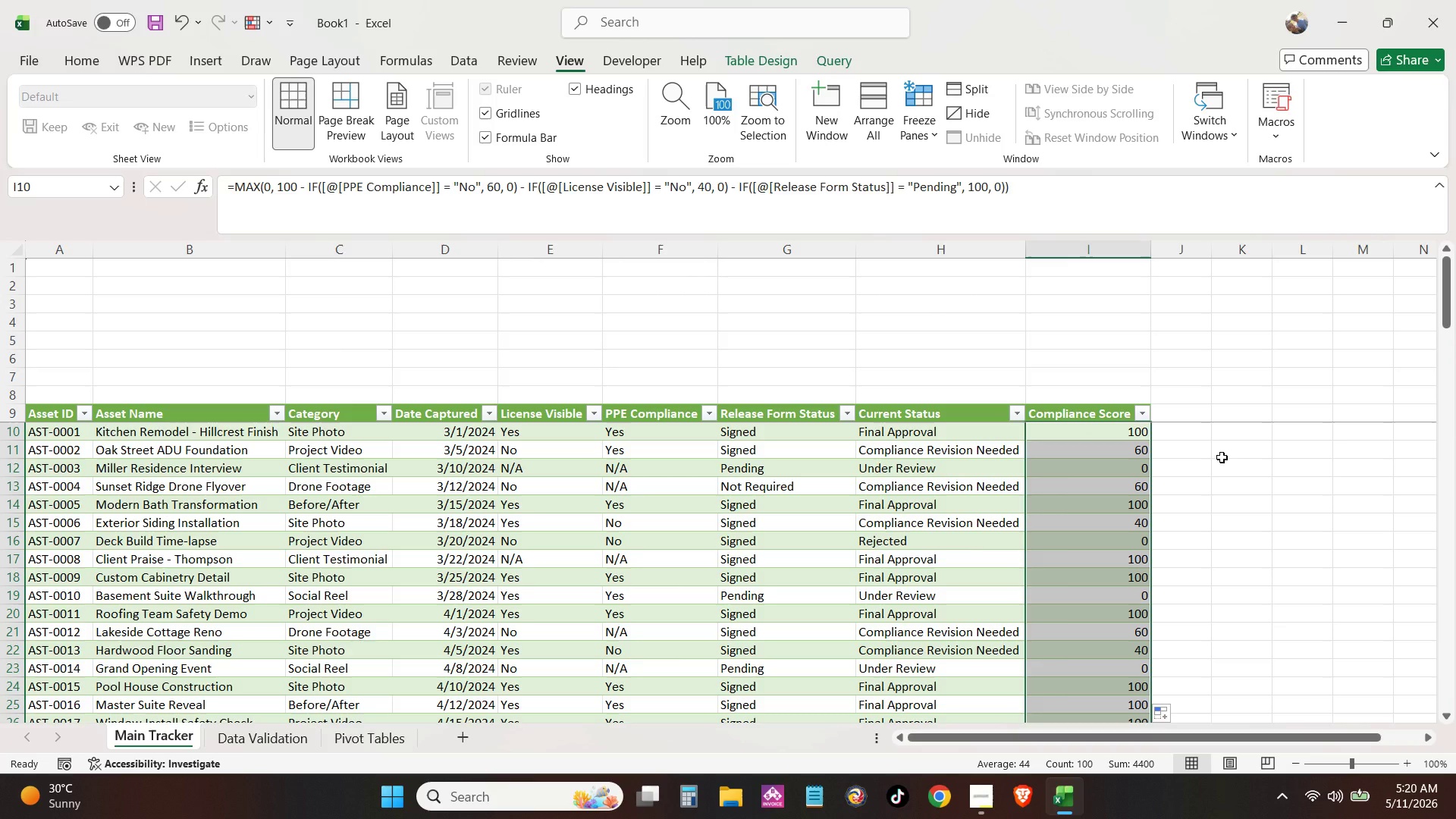 
left_click([1222, 457])
 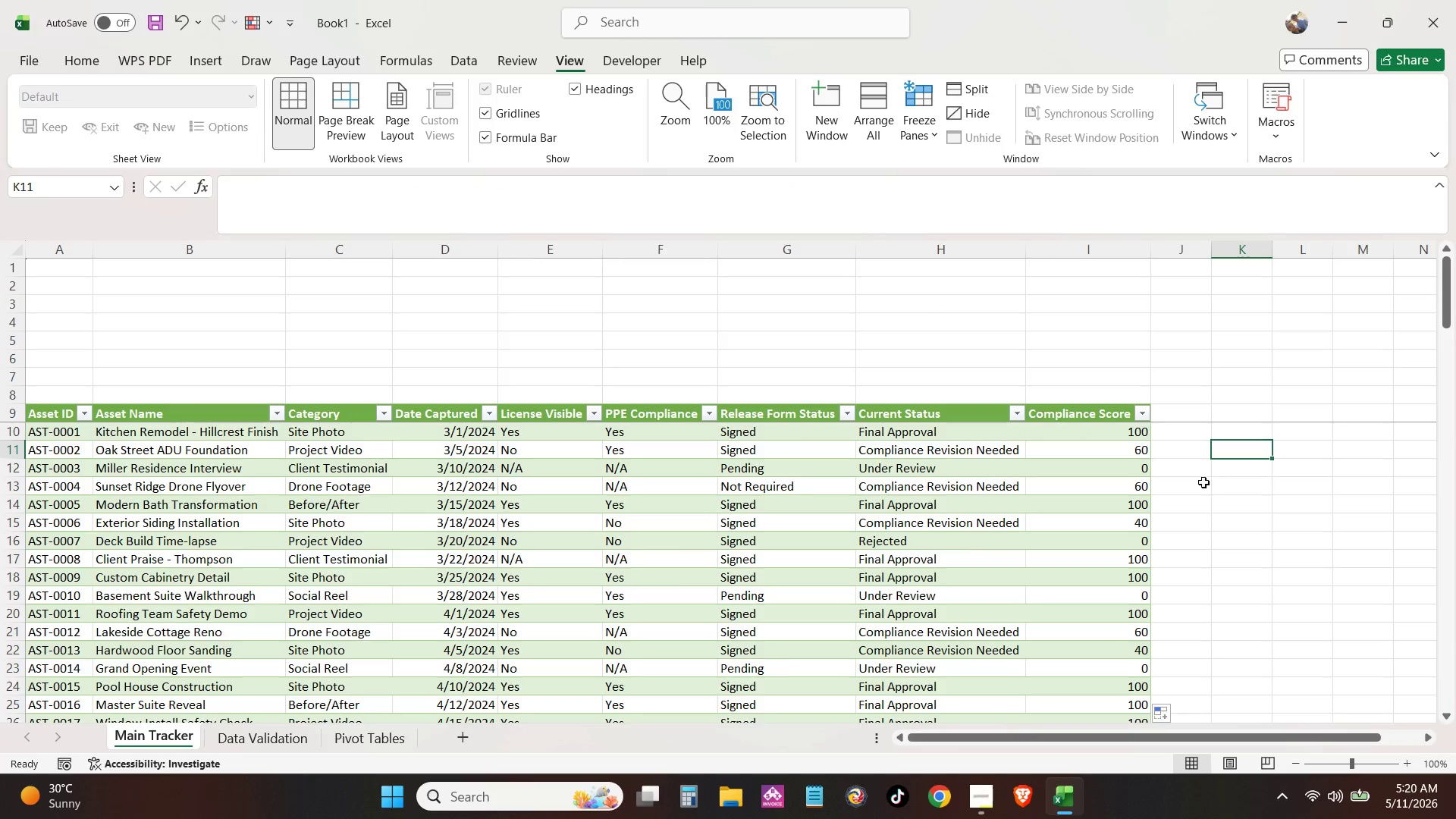 
scroll: coordinate [1194, 497], scroll_direction: down, amount: 5.0
 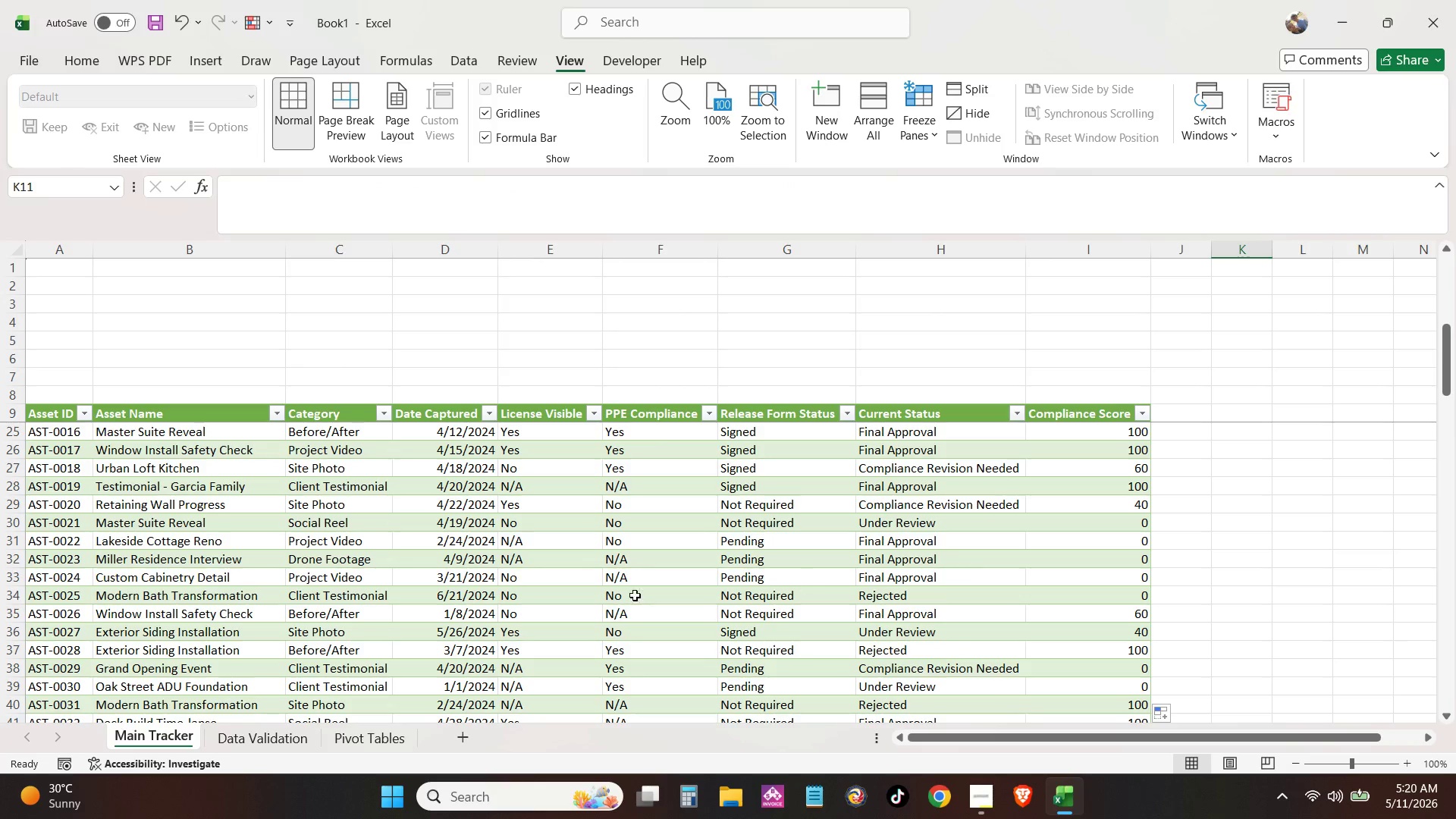 
wait(9.01)
 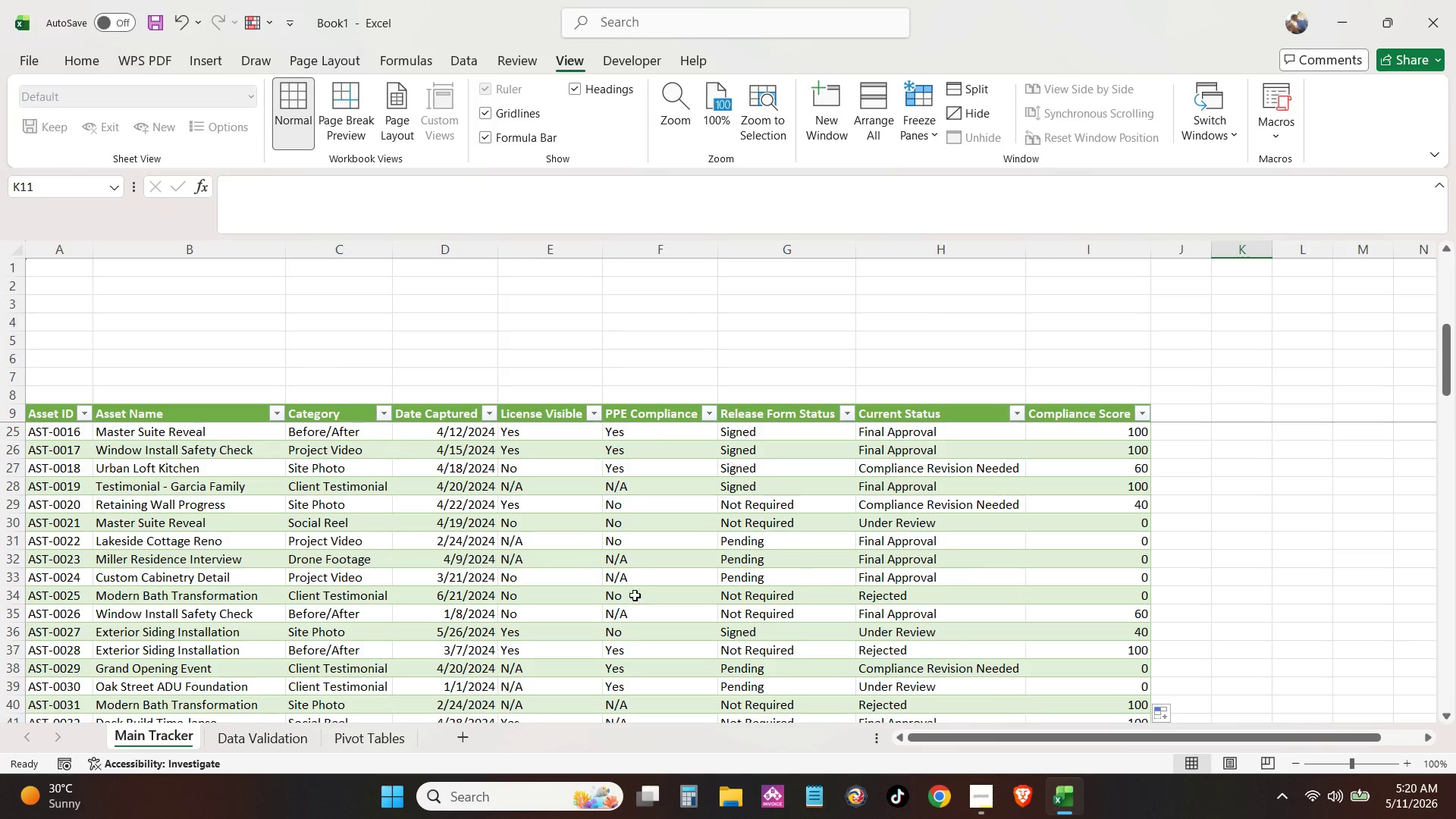 
left_click([588, 541])
 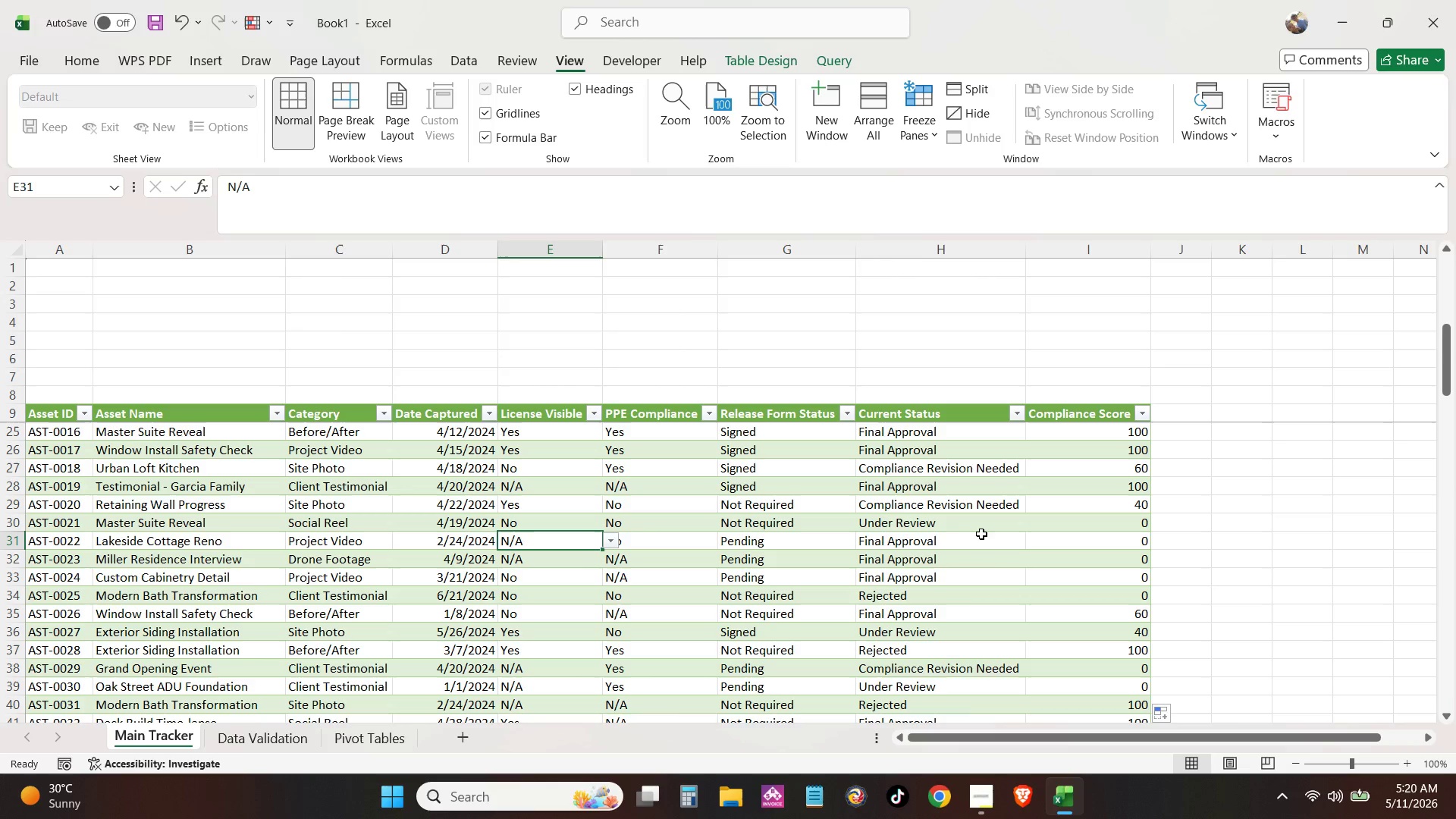 
left_click([1017, 534])
 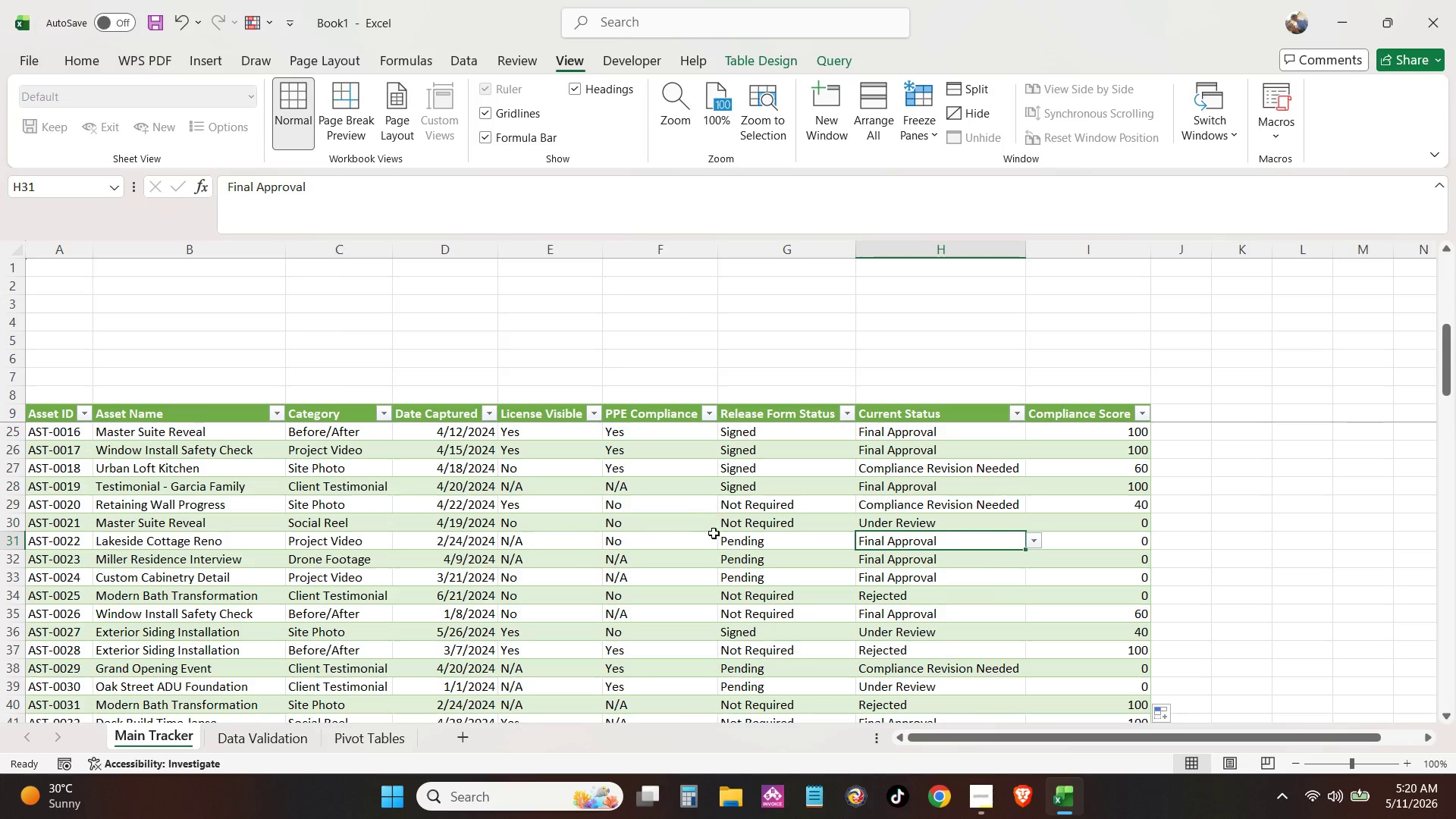 
left_click([742, 537])
 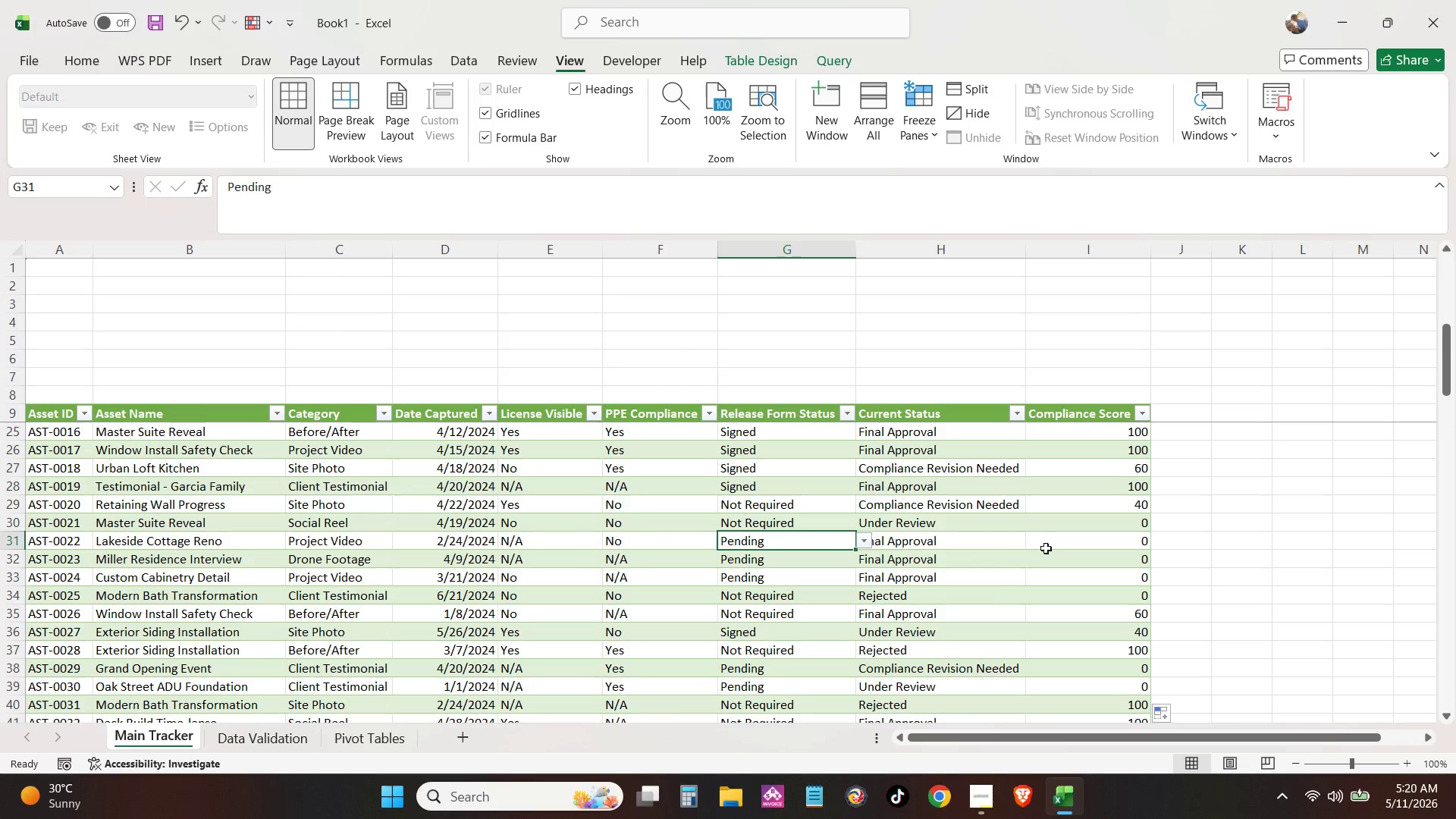 
left_click([1085, 541])
 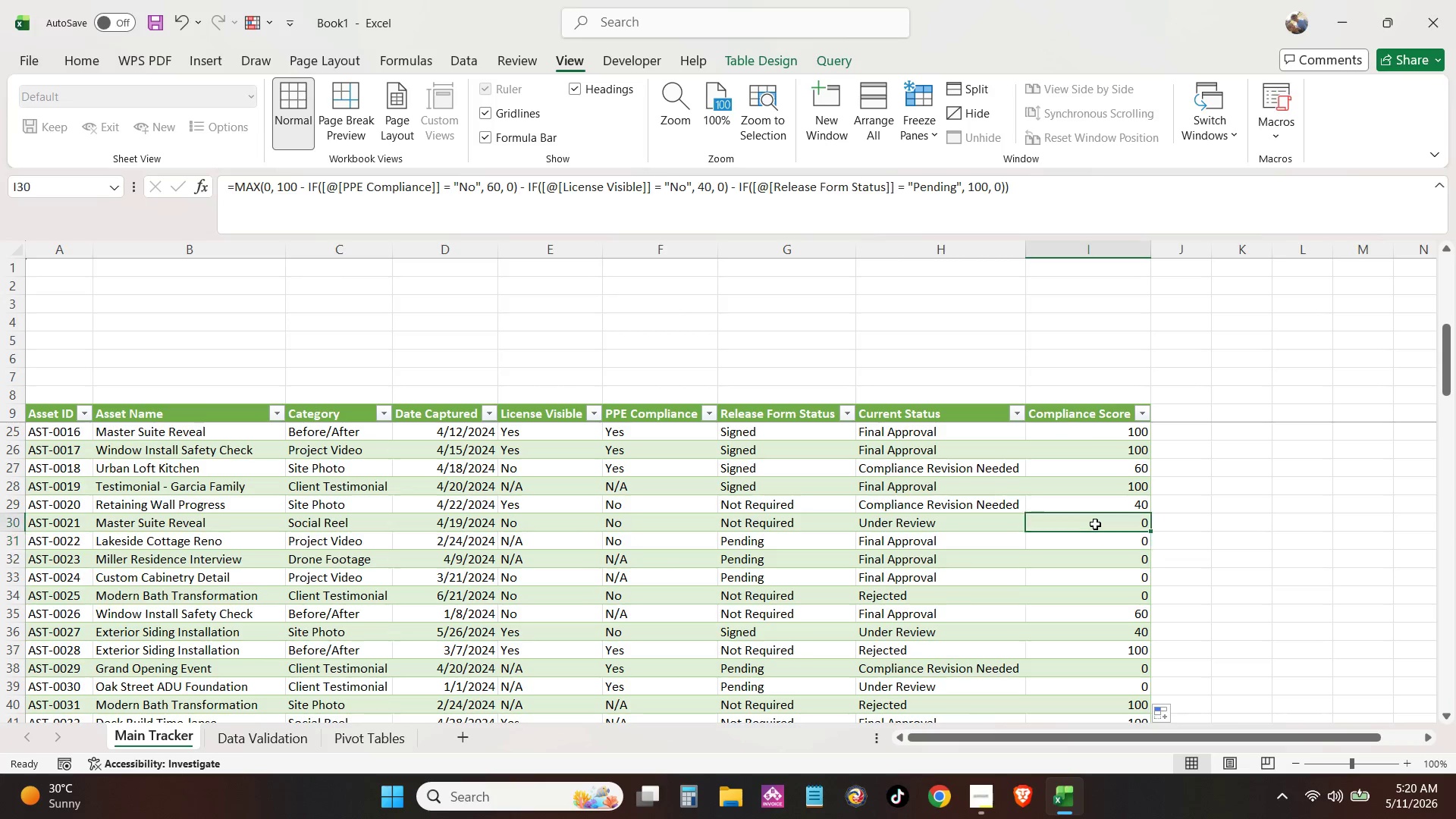 
double_click([1098, 547])
 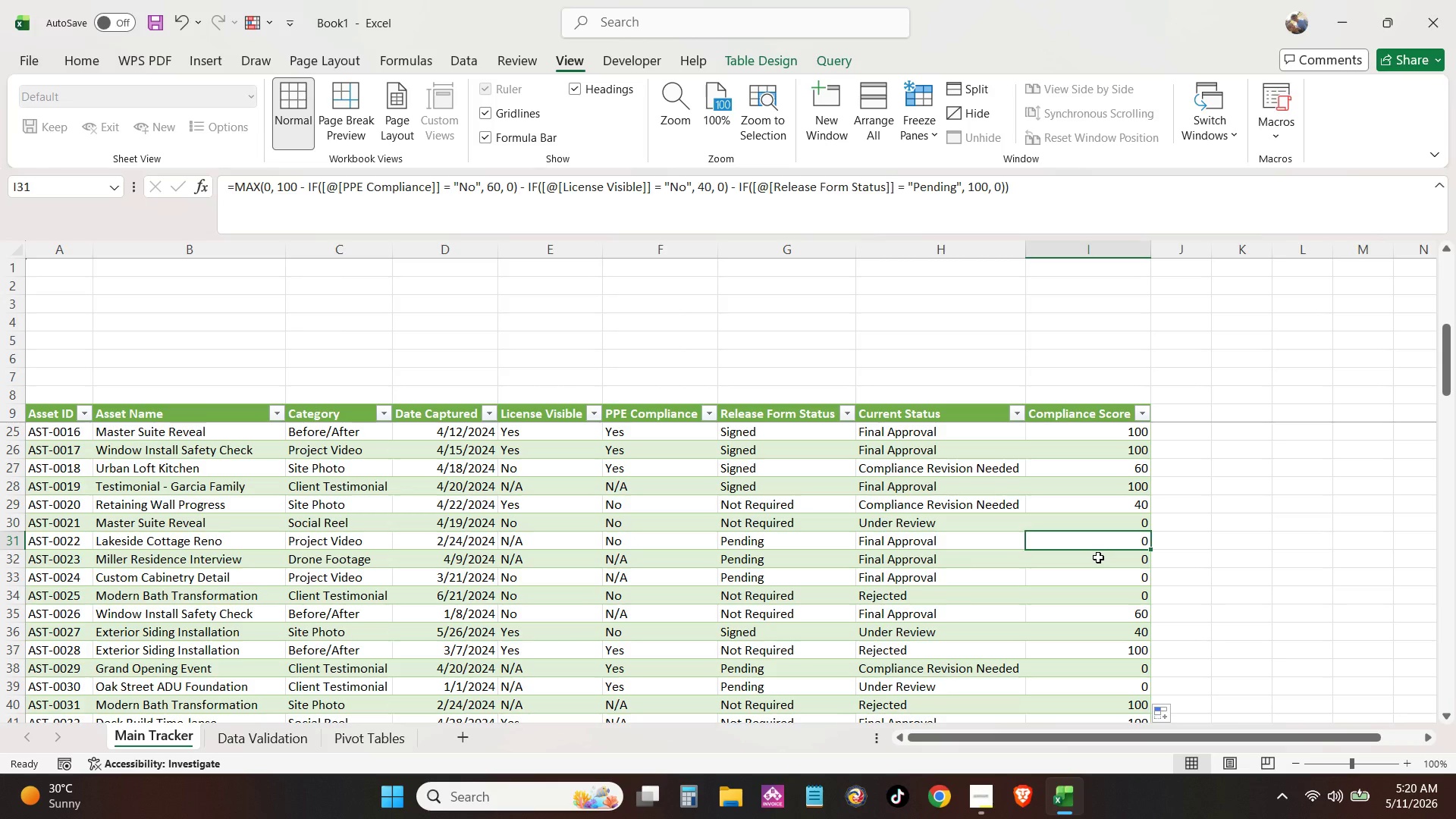 
triple_click([1098, 557])
 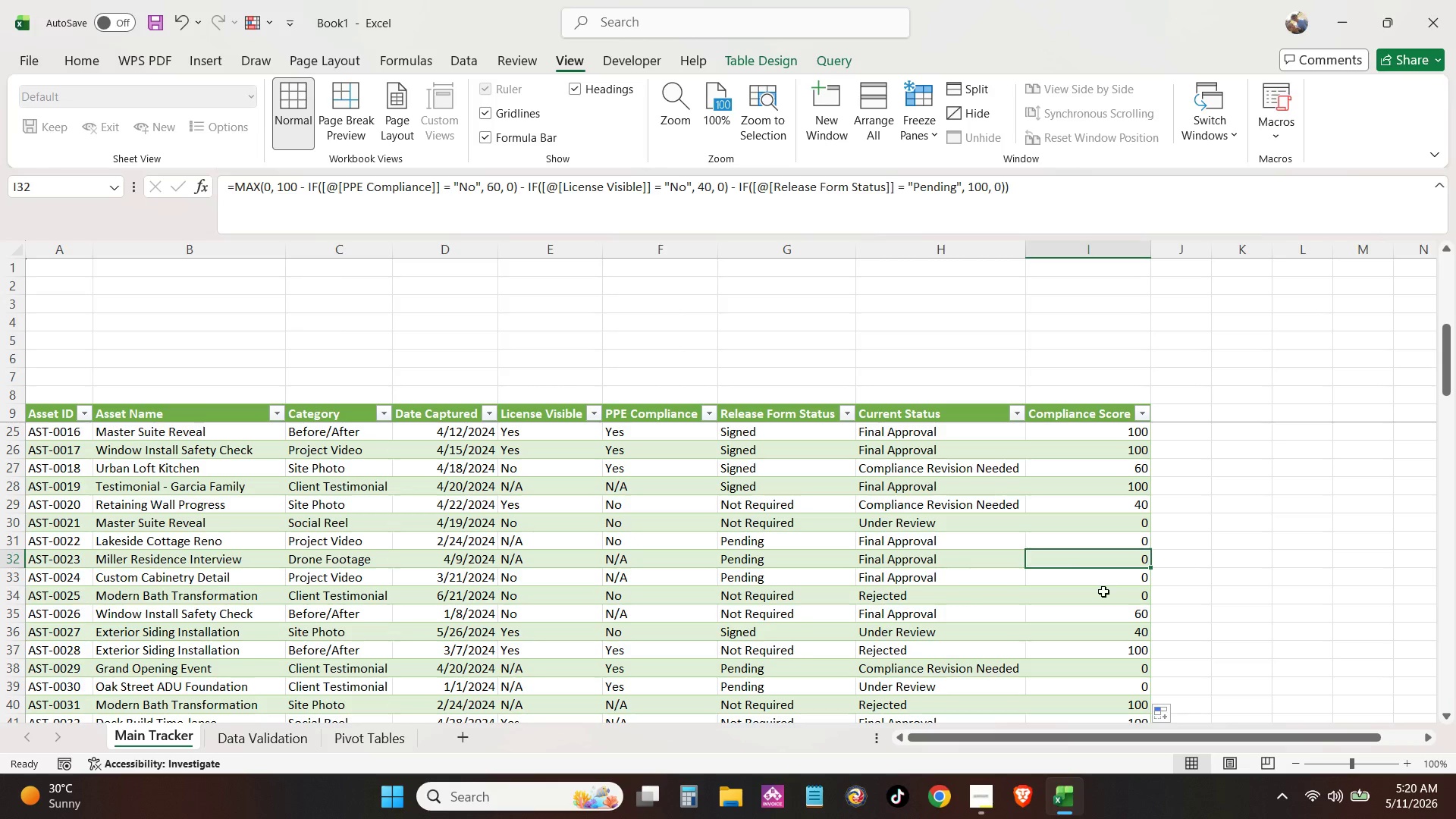 
triple_click([1103, 592])
 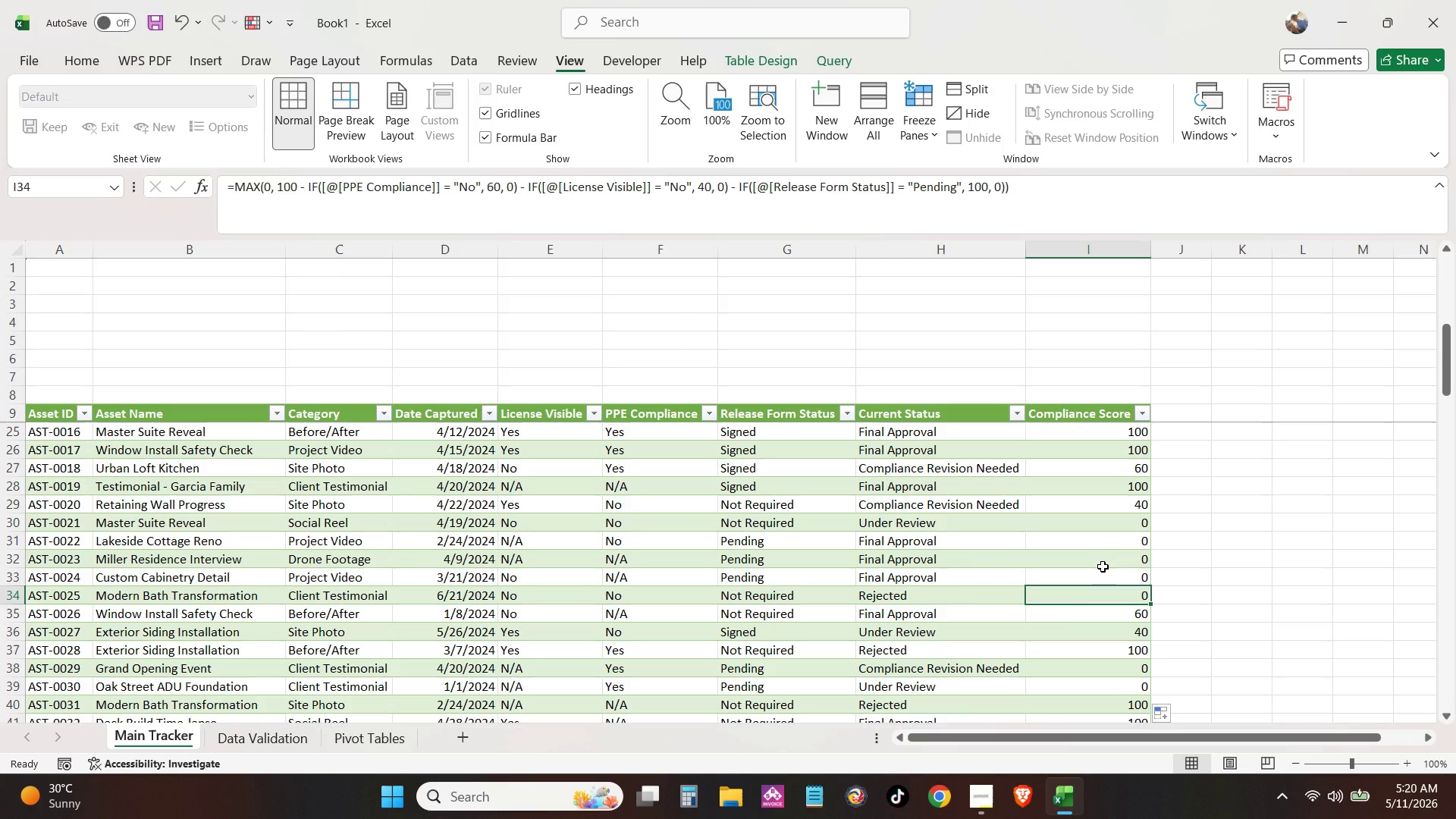 
left_click([1103, 566])
 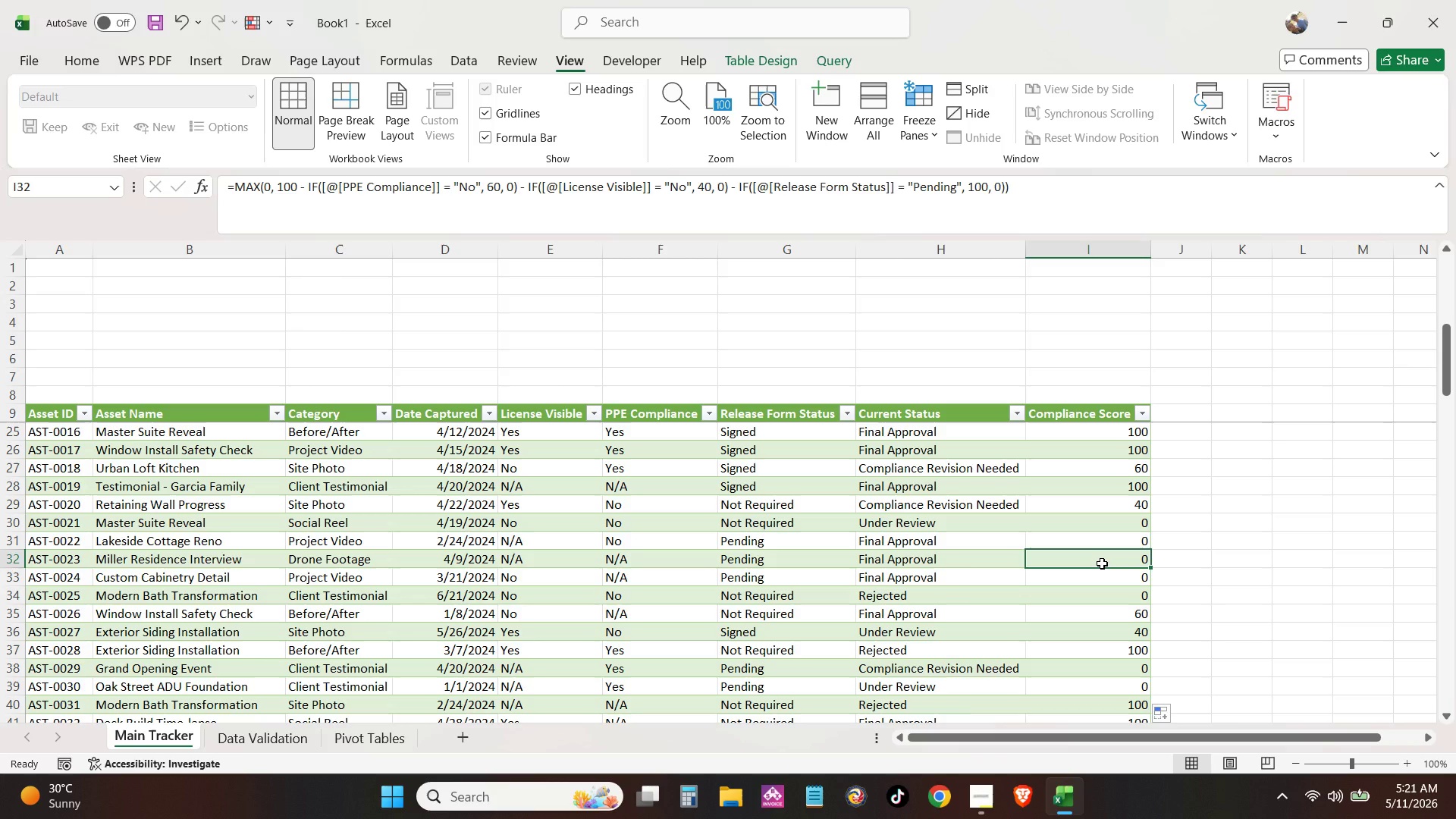 
wait(15.83)
 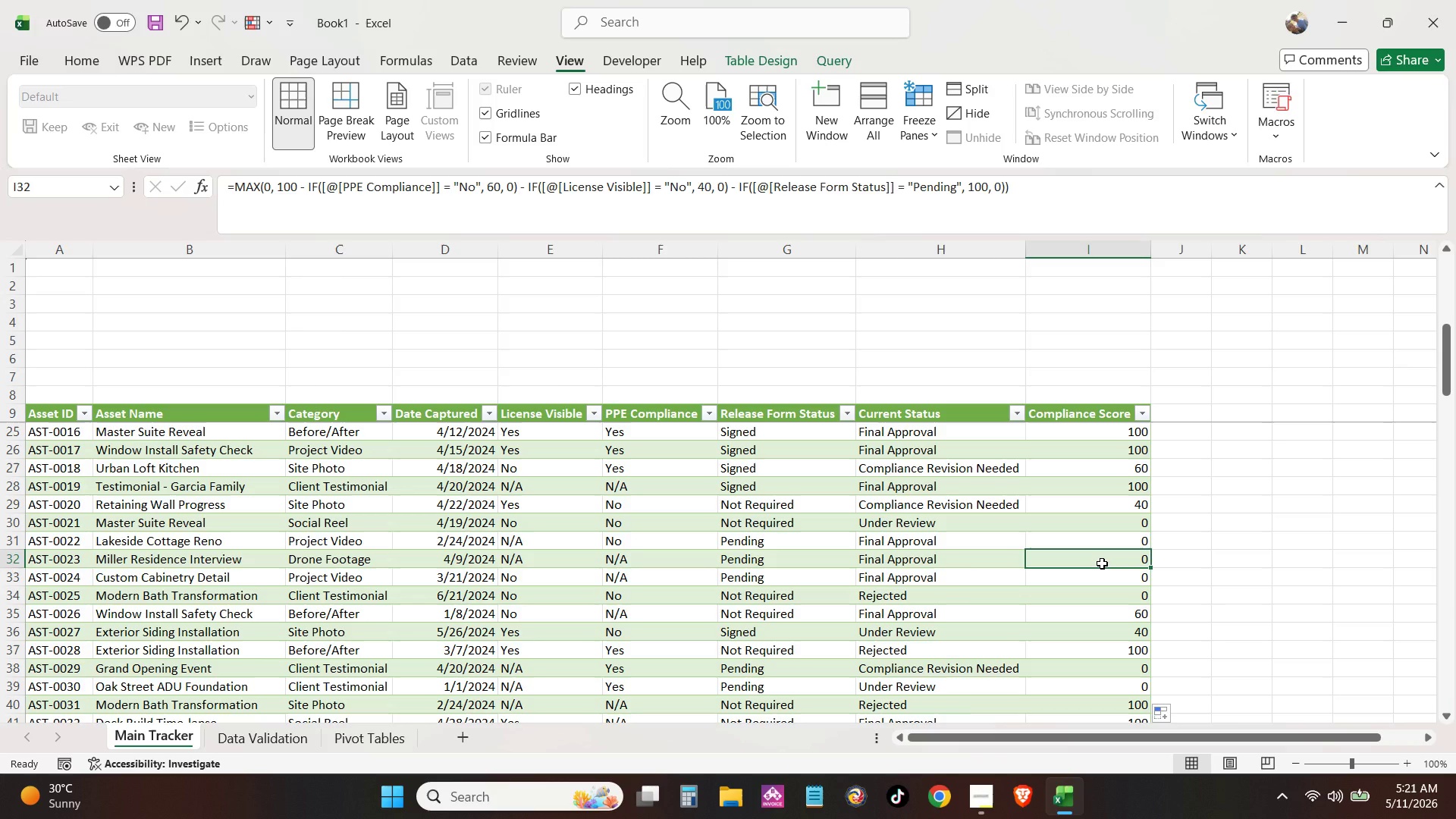 
scroll: coordinate [1115, 497], scroll_direction: up, amount: 14.0
 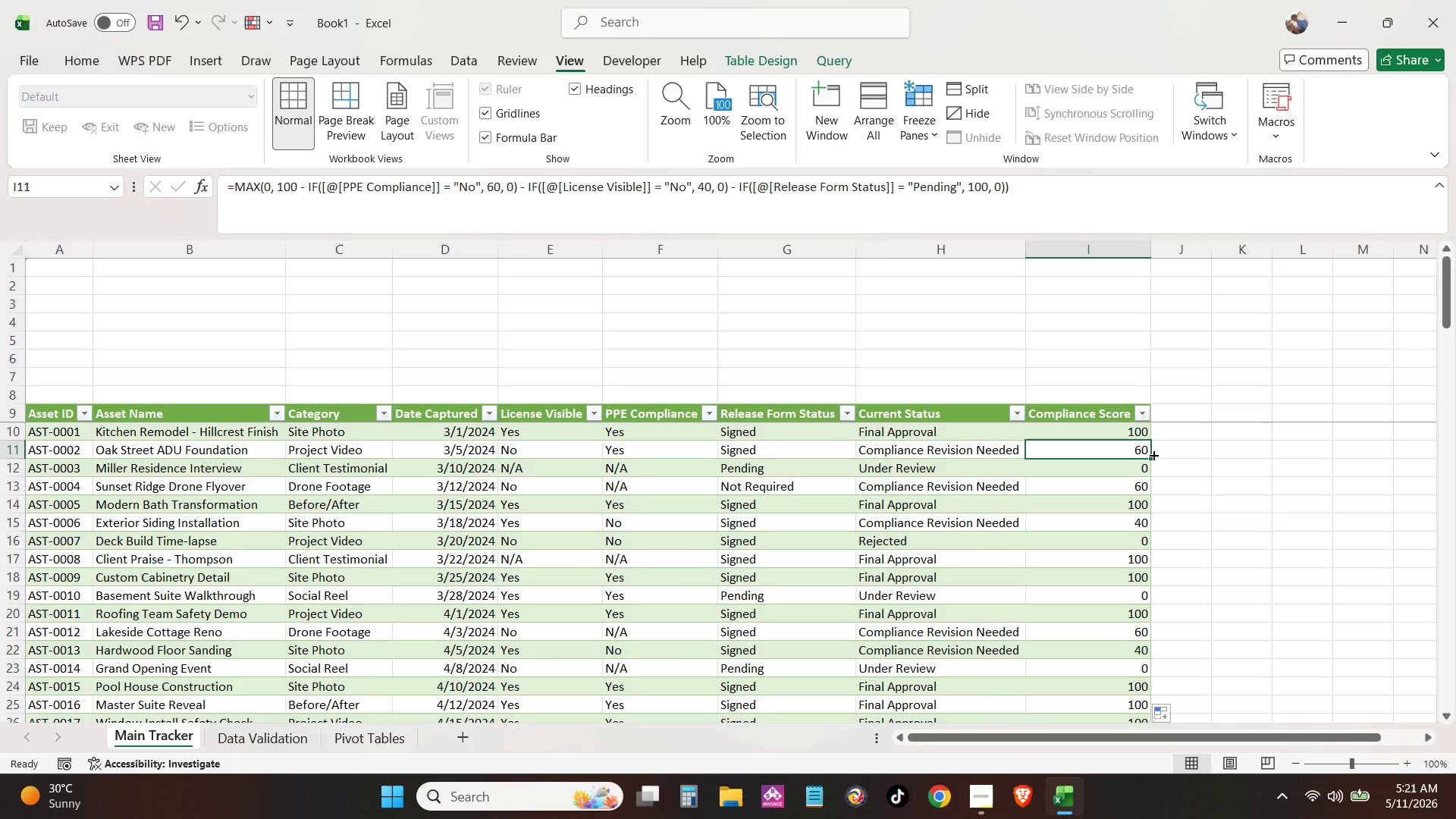 
double_click([1213, 489])
 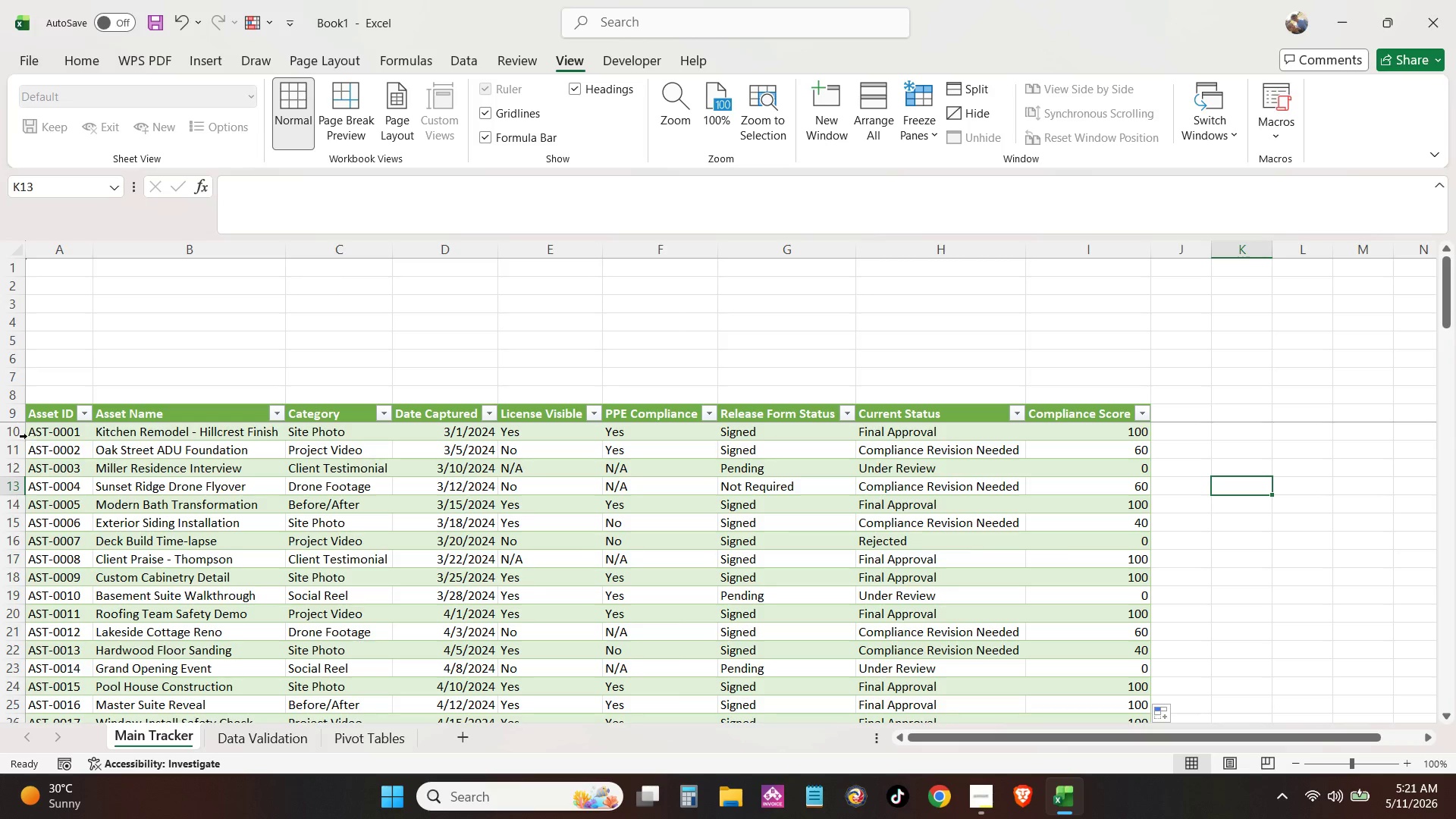 
wait(13.05)
 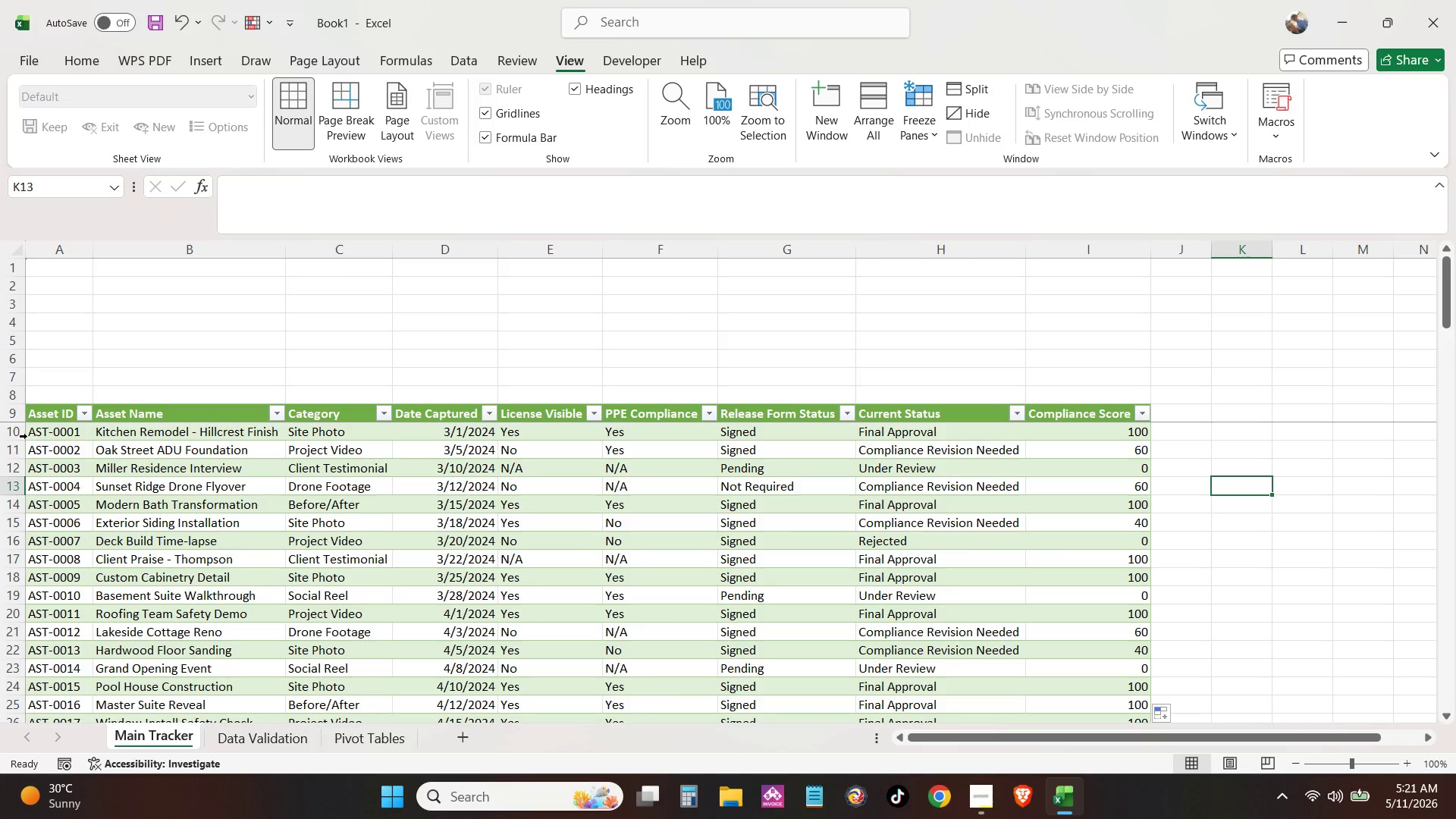 
left_click([57, 430])
 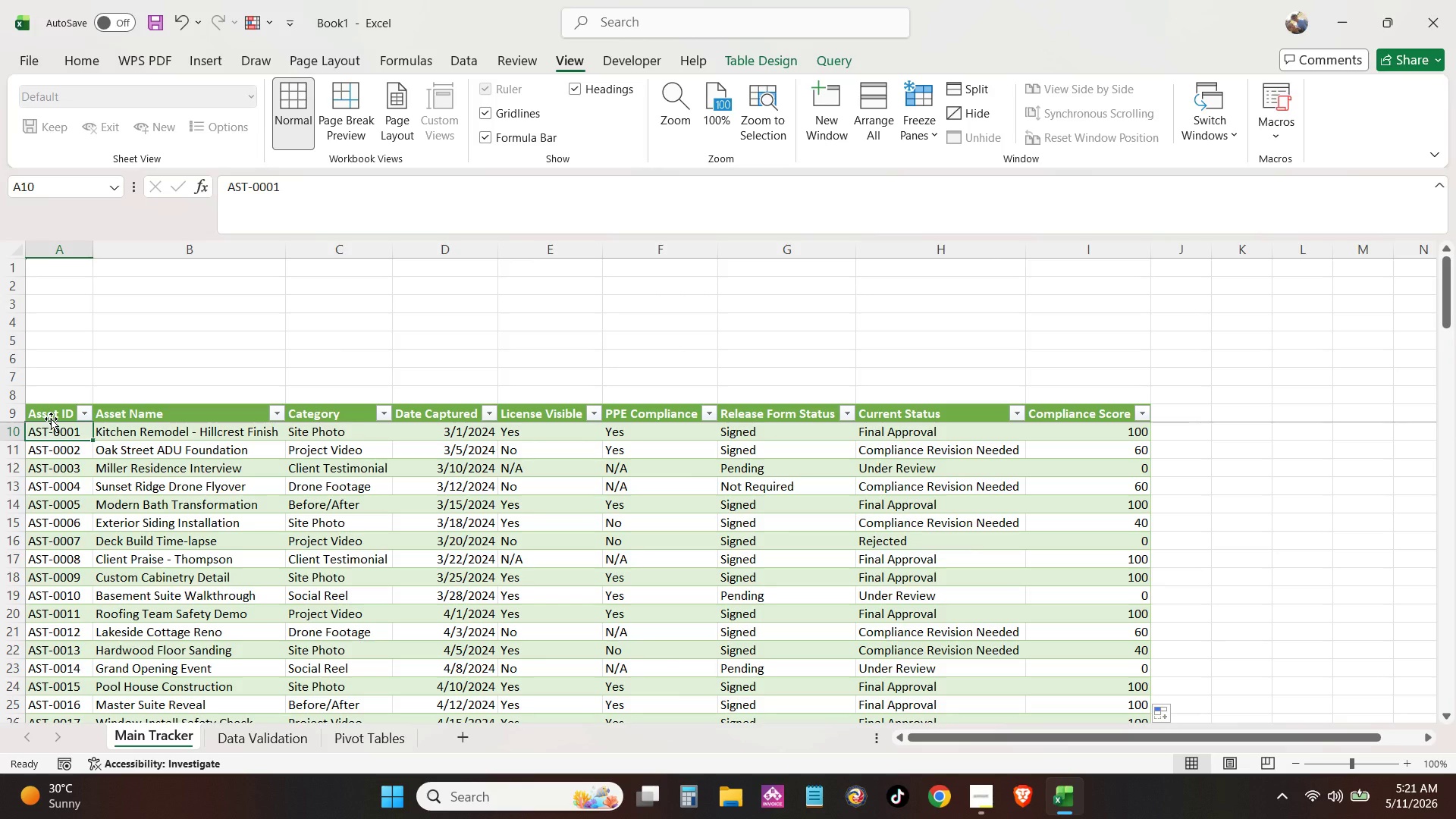 
key(Control+Shift+ArrowRight)
 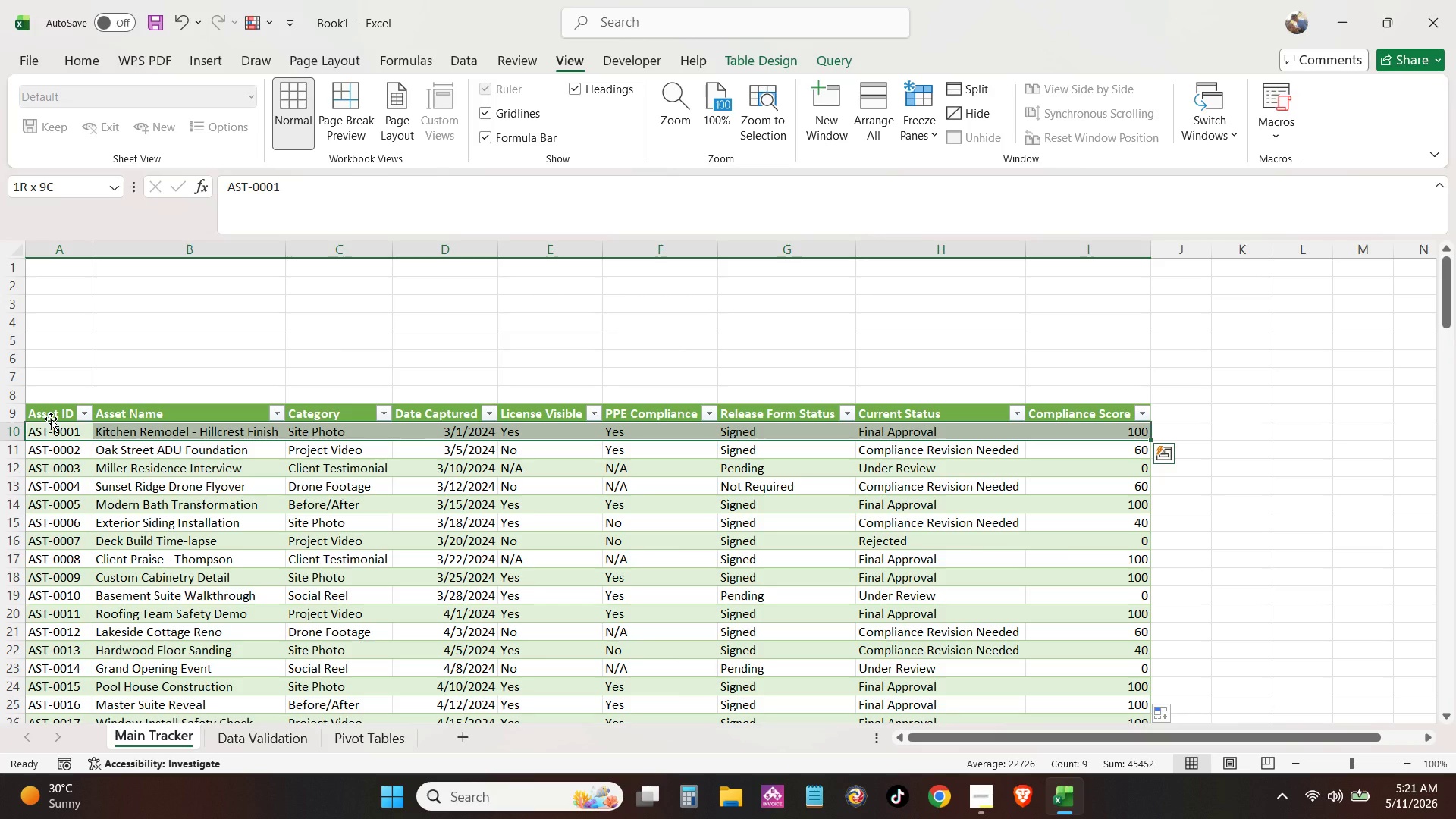 
wait(5.75)
 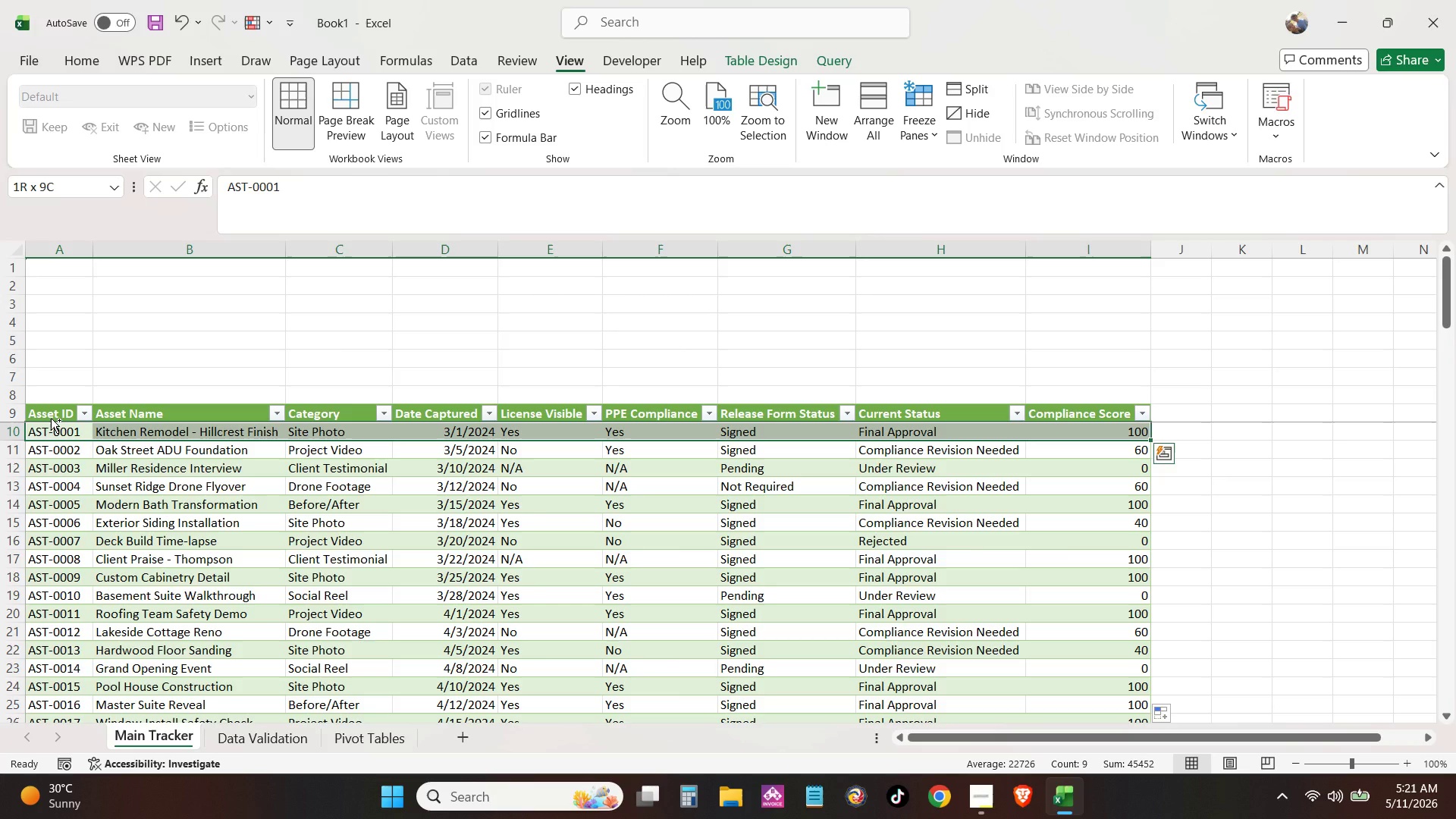 
key(Control+Shift+ArrowDown)
 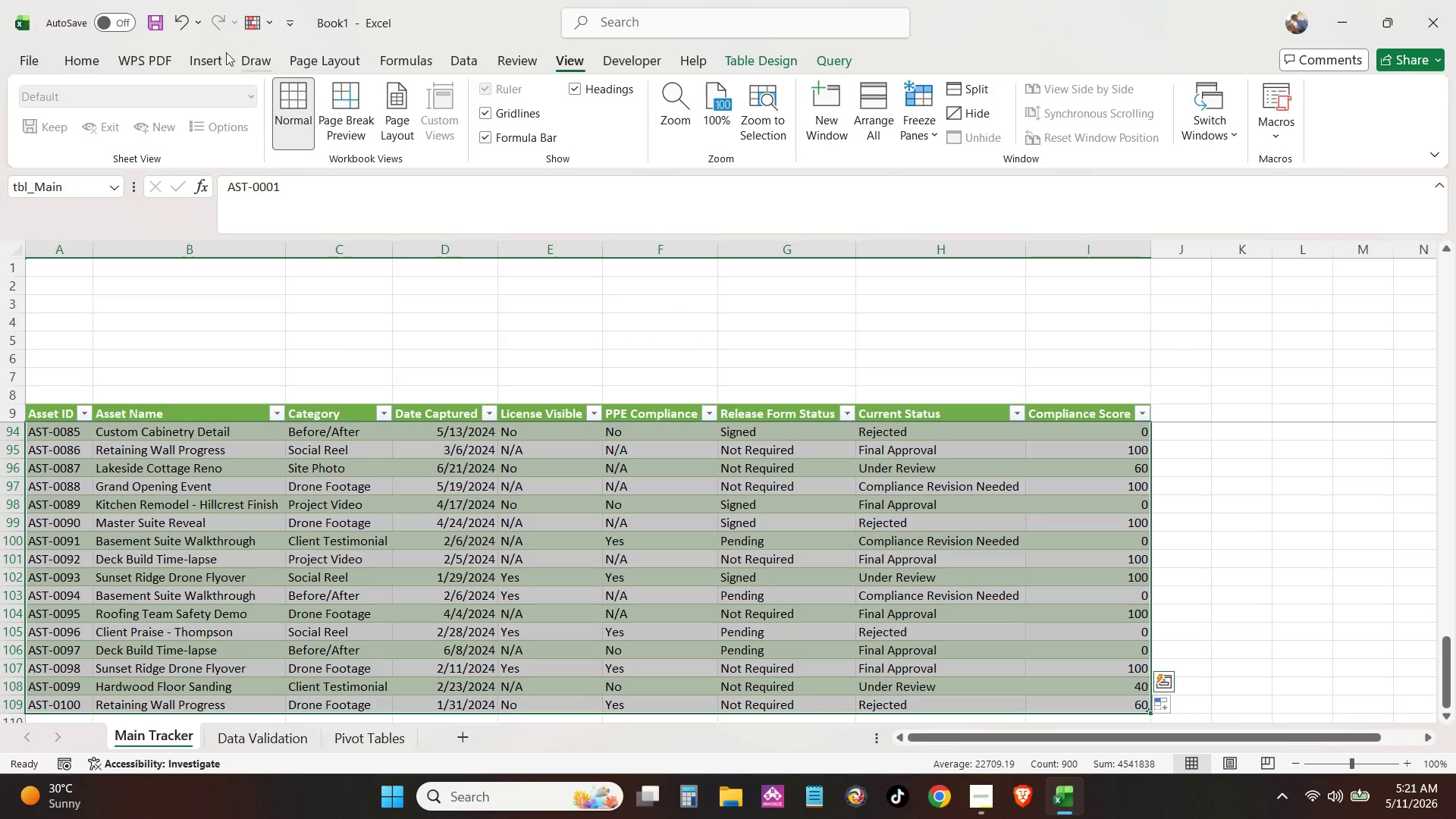 
left_click_drag(start_coordinate=[79, 57], to_coordinate=[83, 57])
 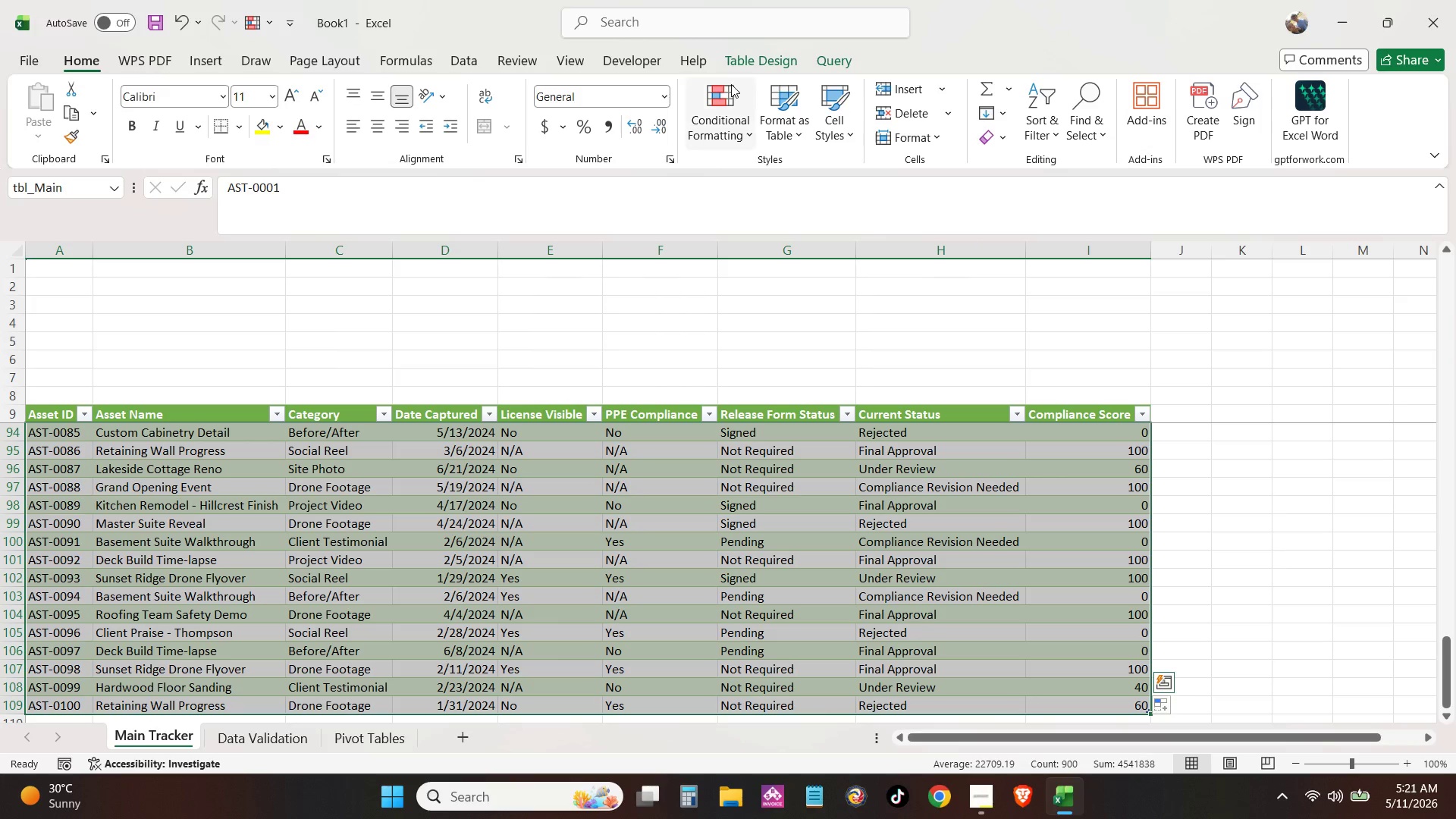 
left_click([731, 89])
 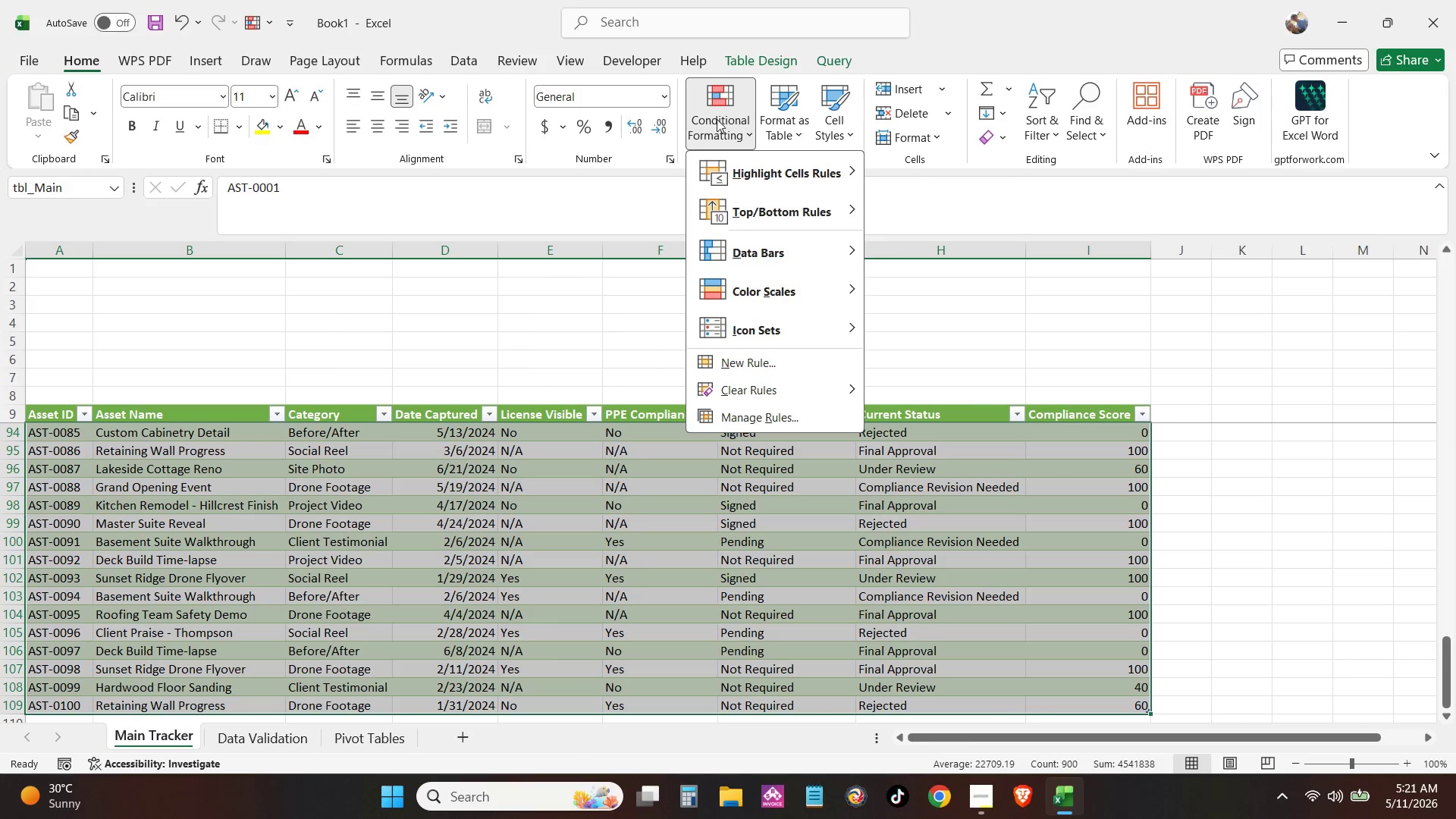 
mouse_move([768, 216])
 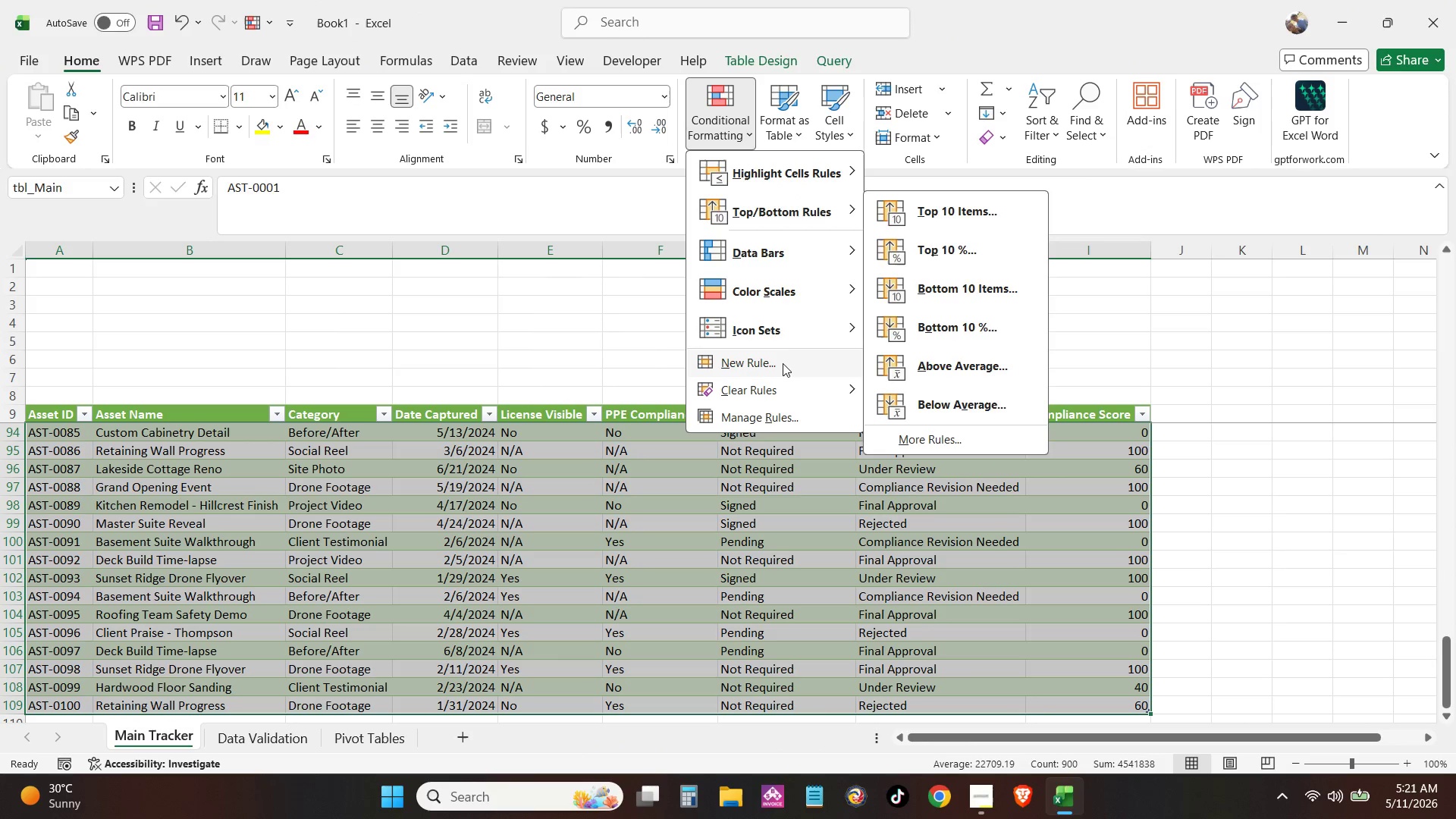 
left_click([783, 363])
 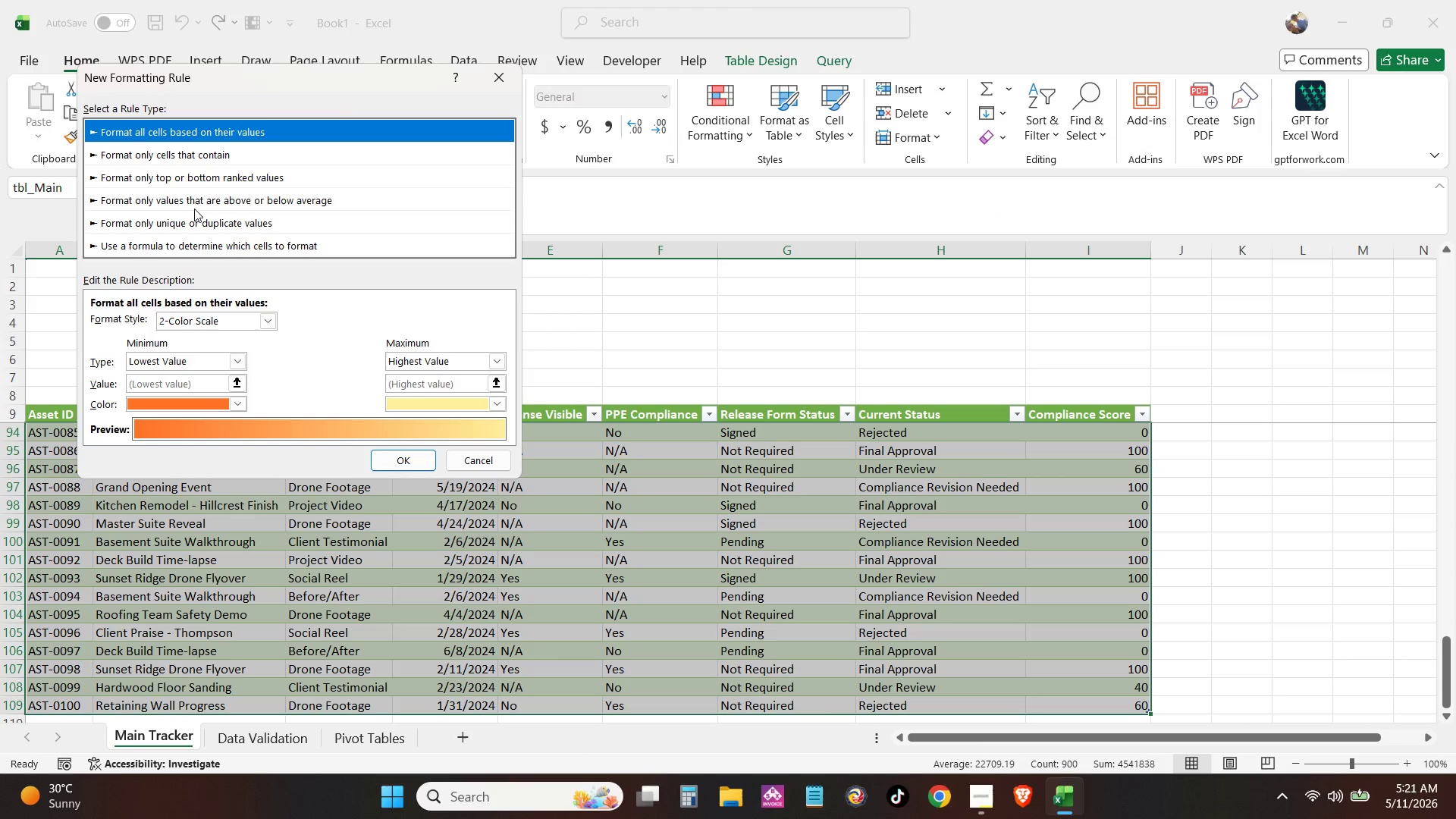 
left_click([213, 247])
 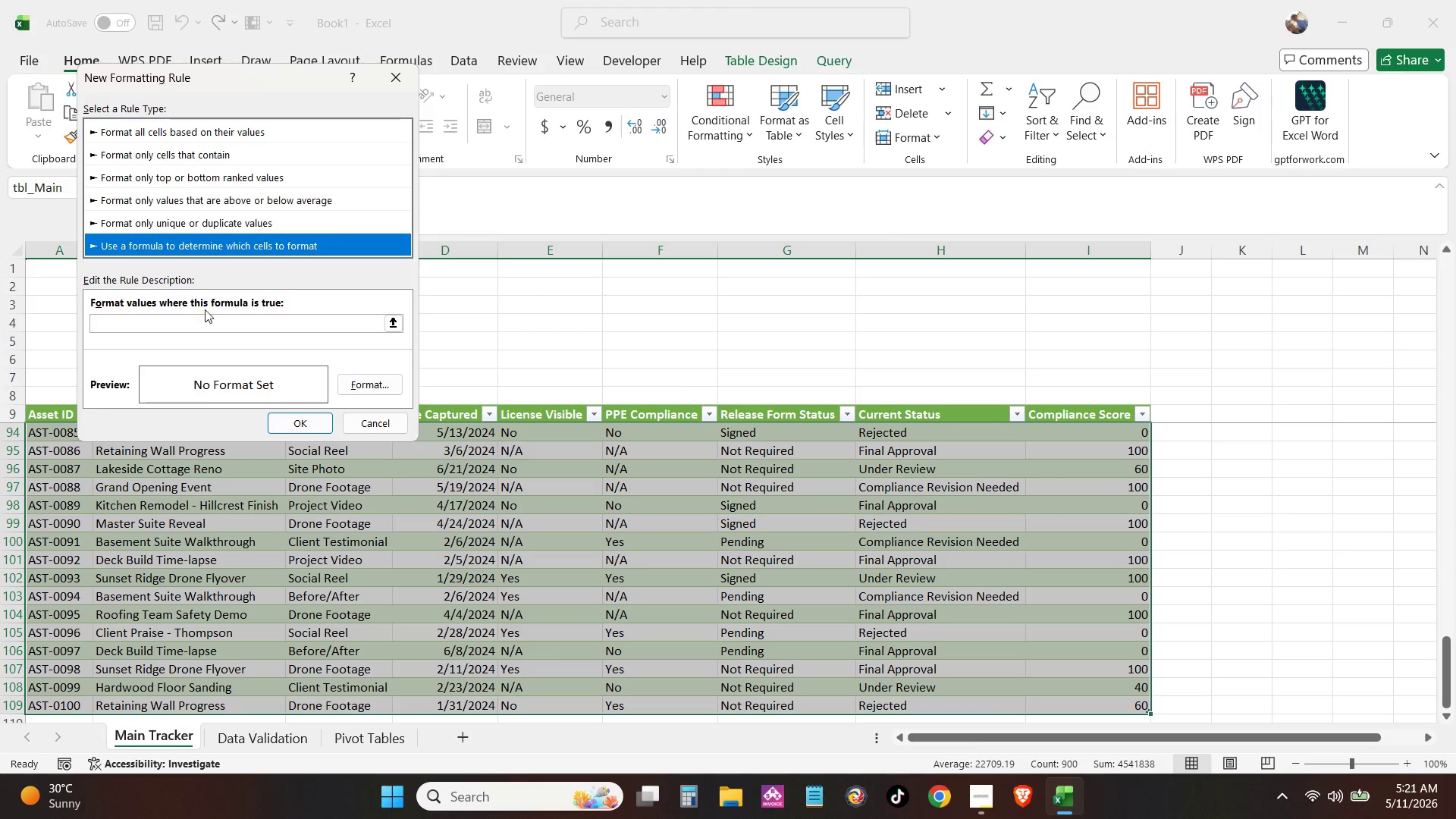 
left_click([207, 321])
 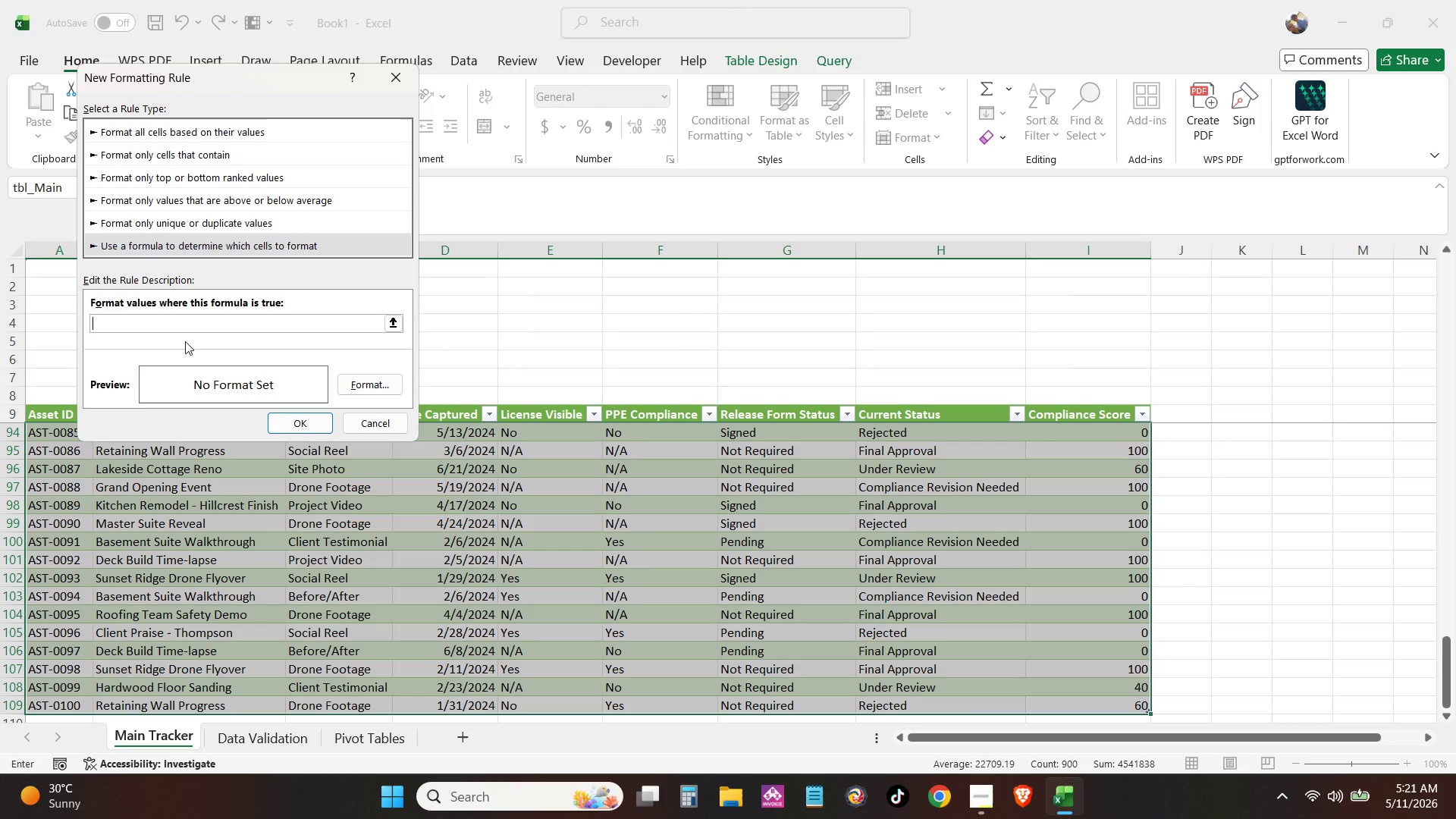 
type(=$G10)
 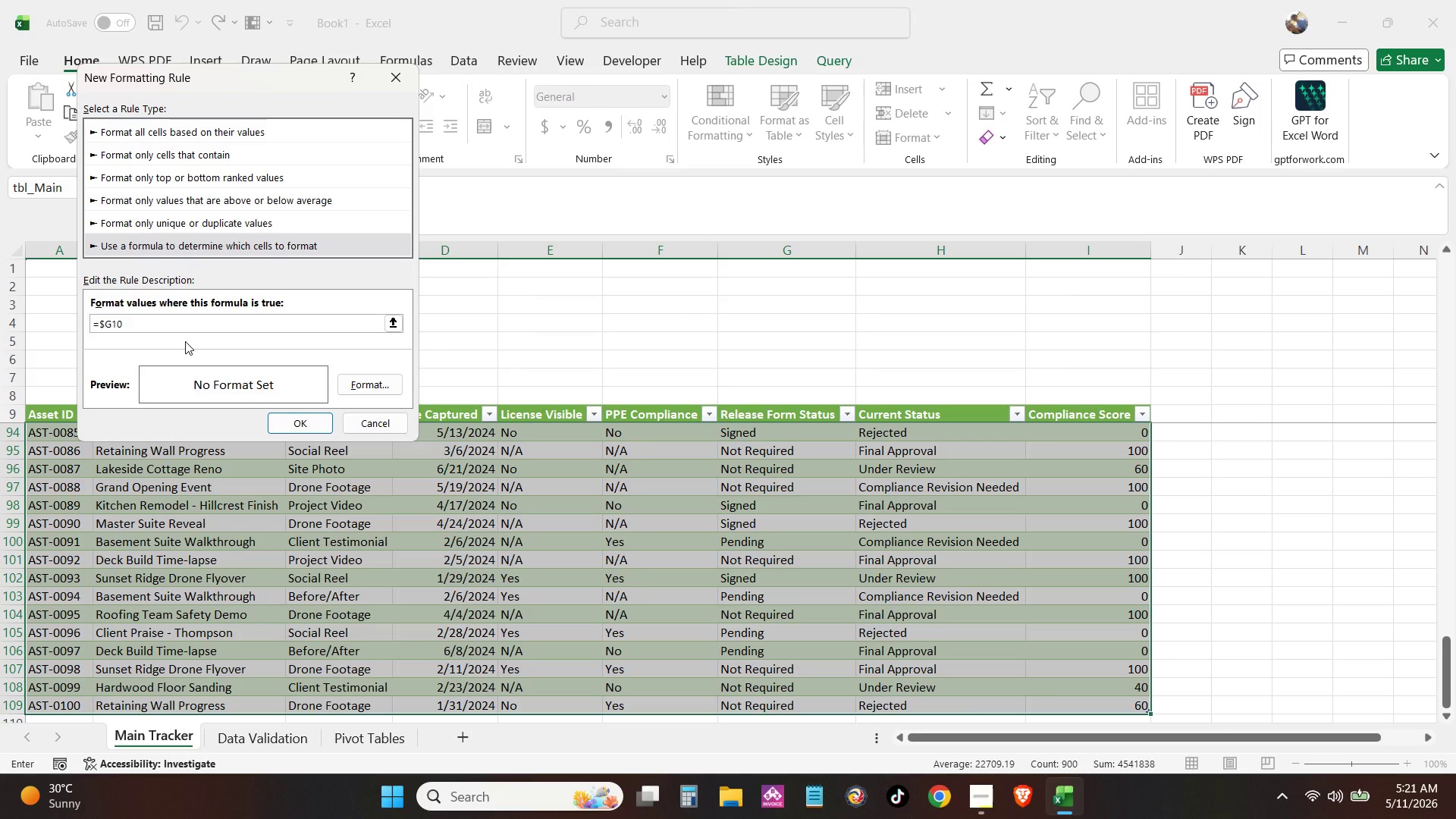 
type(="Pending")
 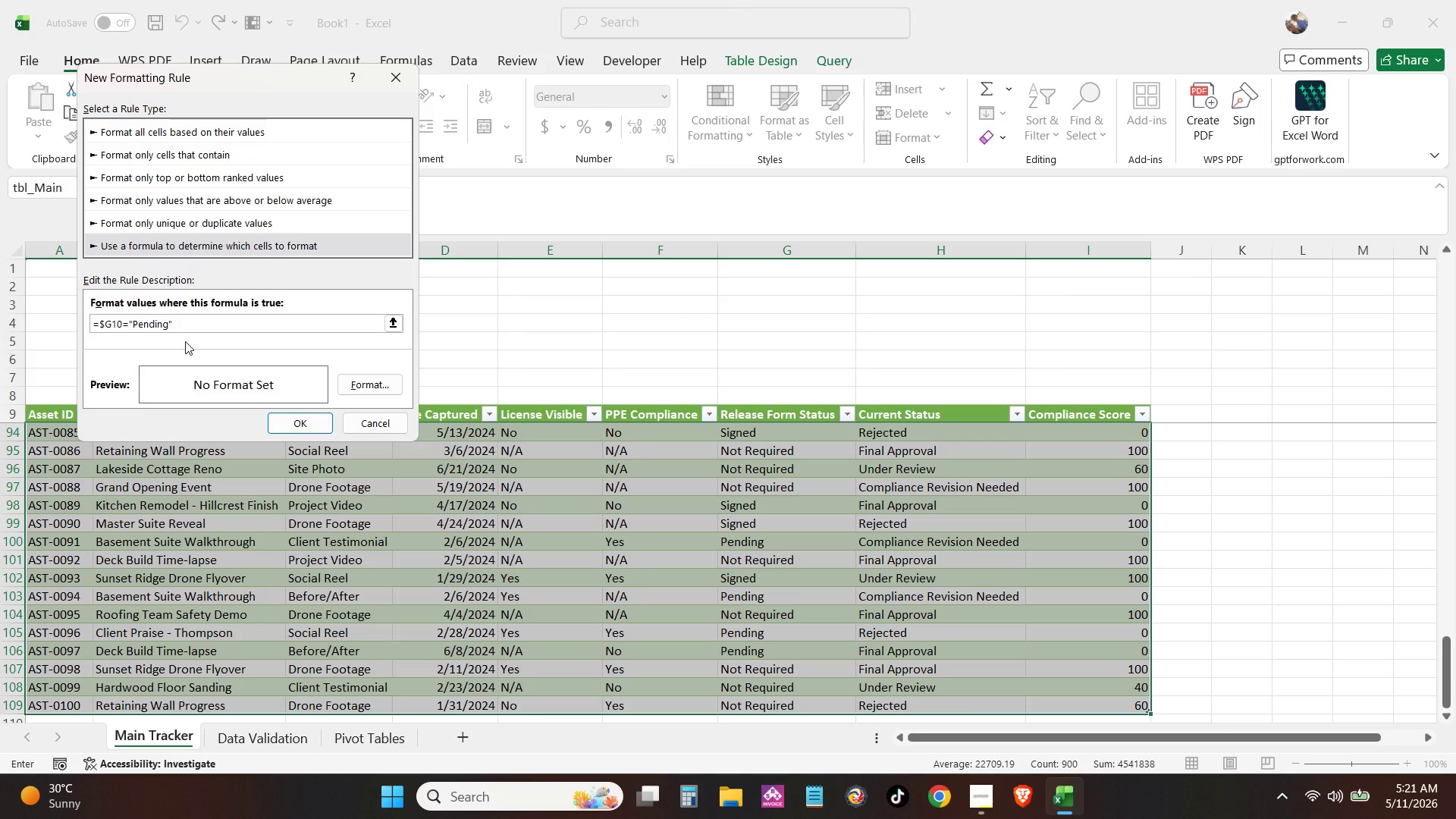 
wait(9.45)
 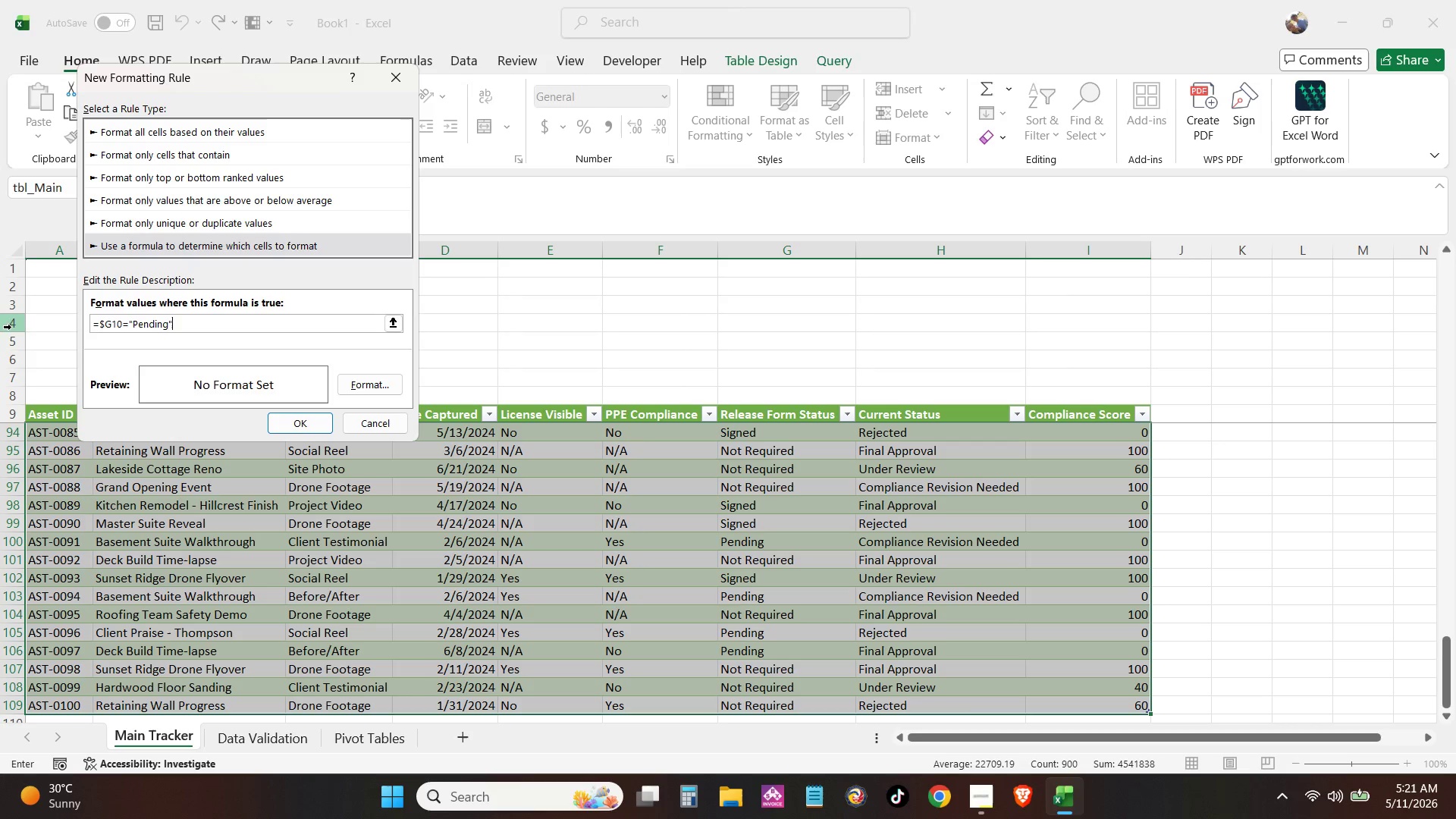 
left_click([293, 379])
 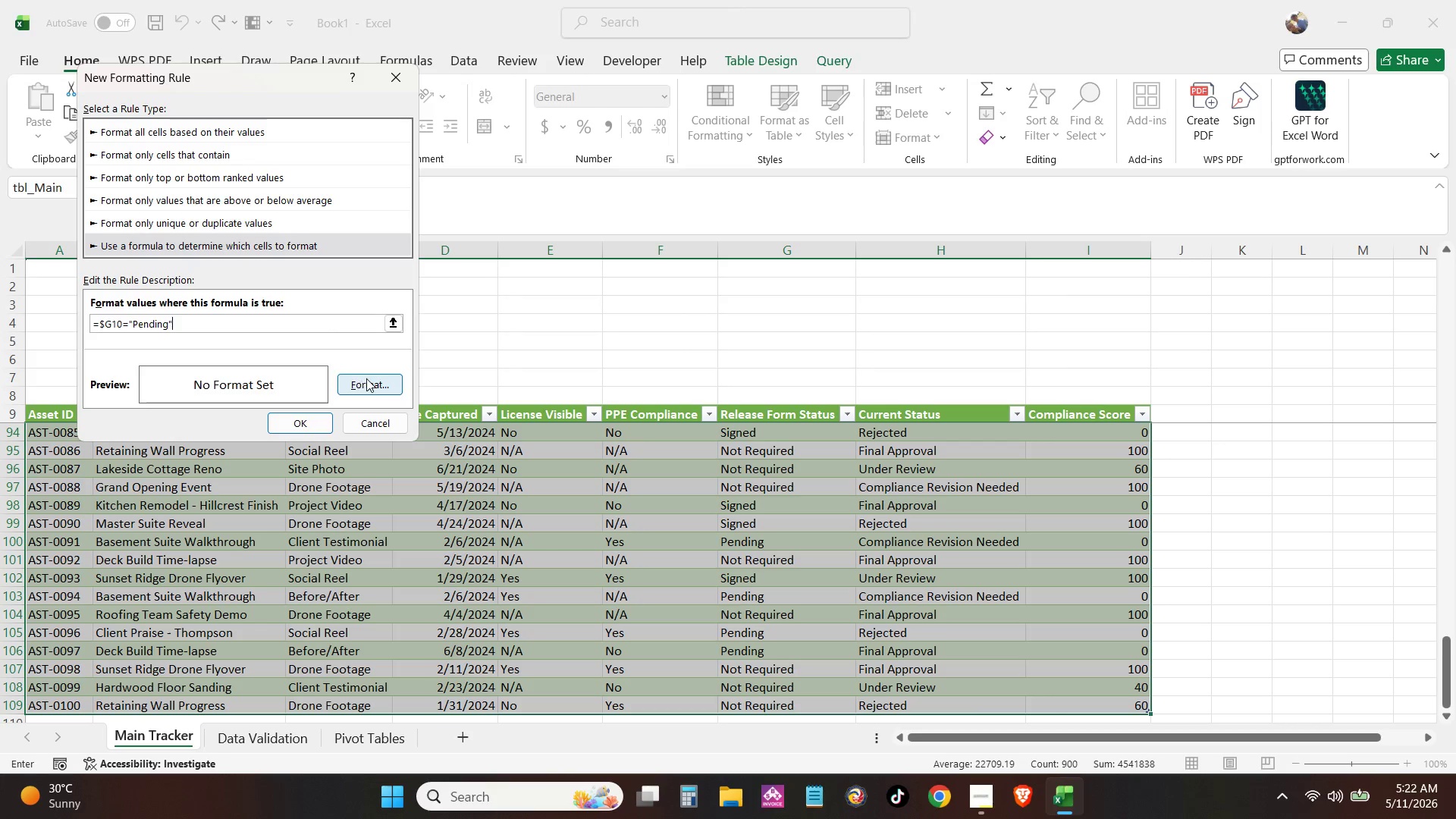 
left_click([366, 378])
 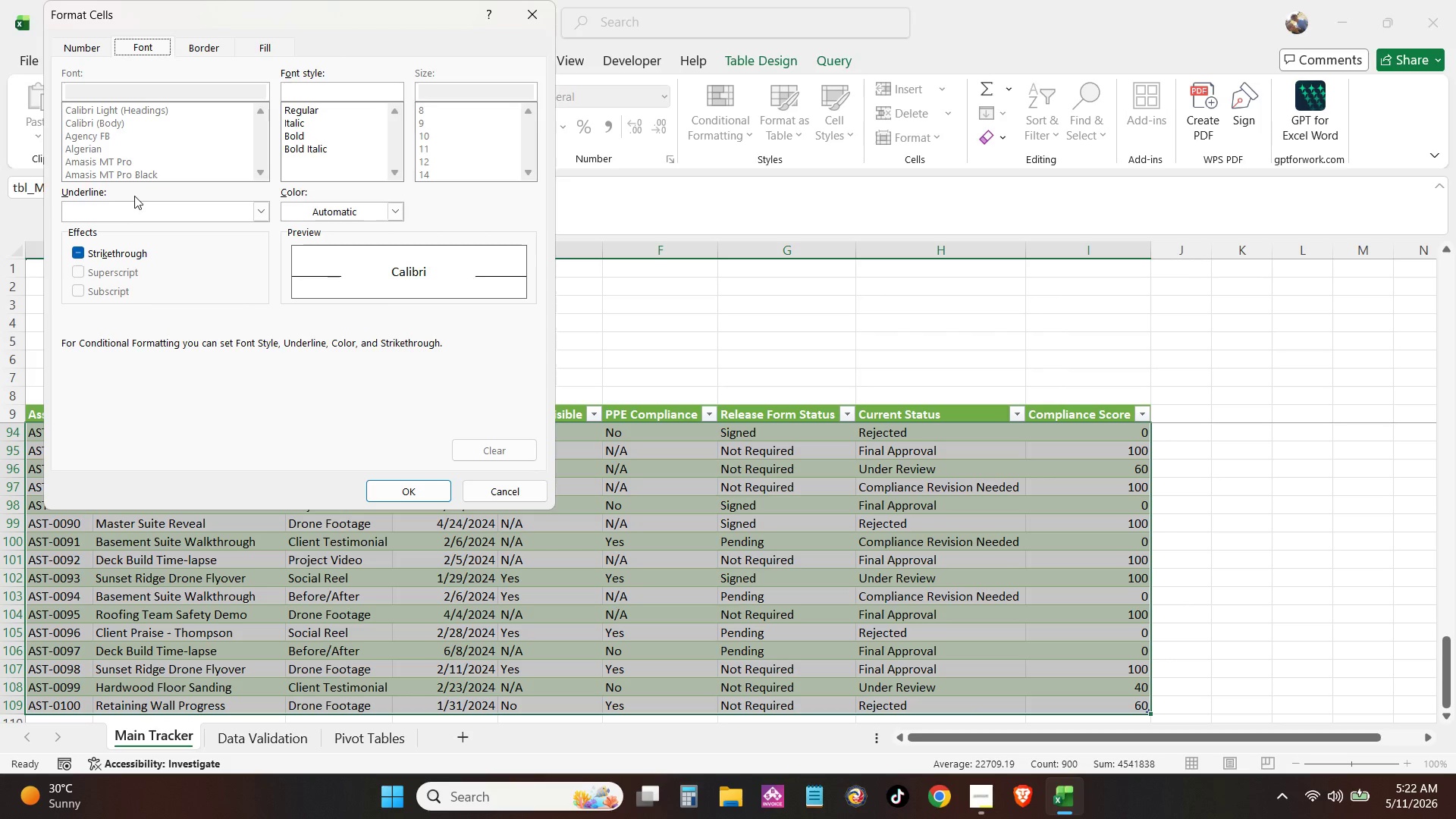 
wait(18.64)
 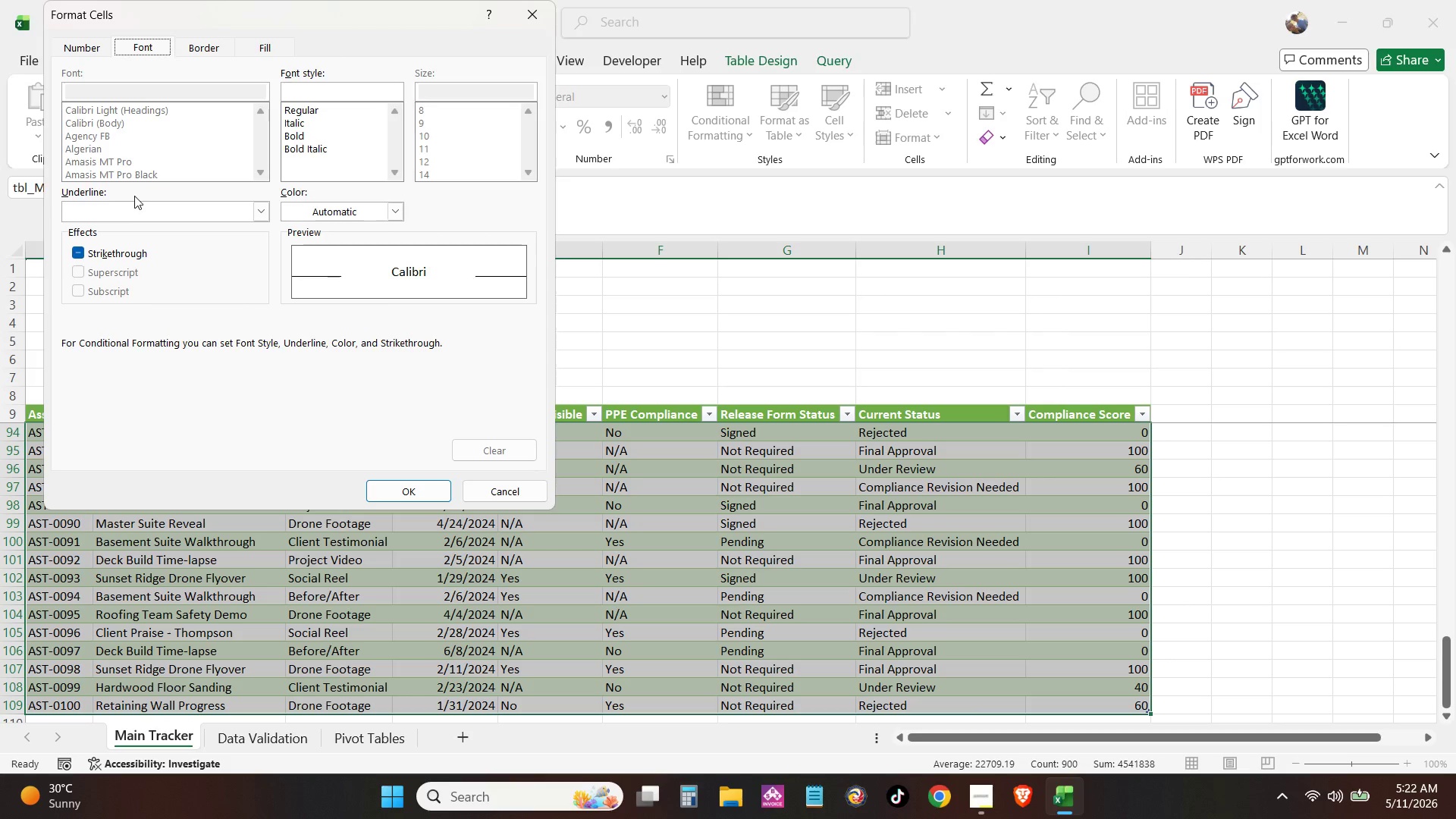 
left_click([266, 47])
 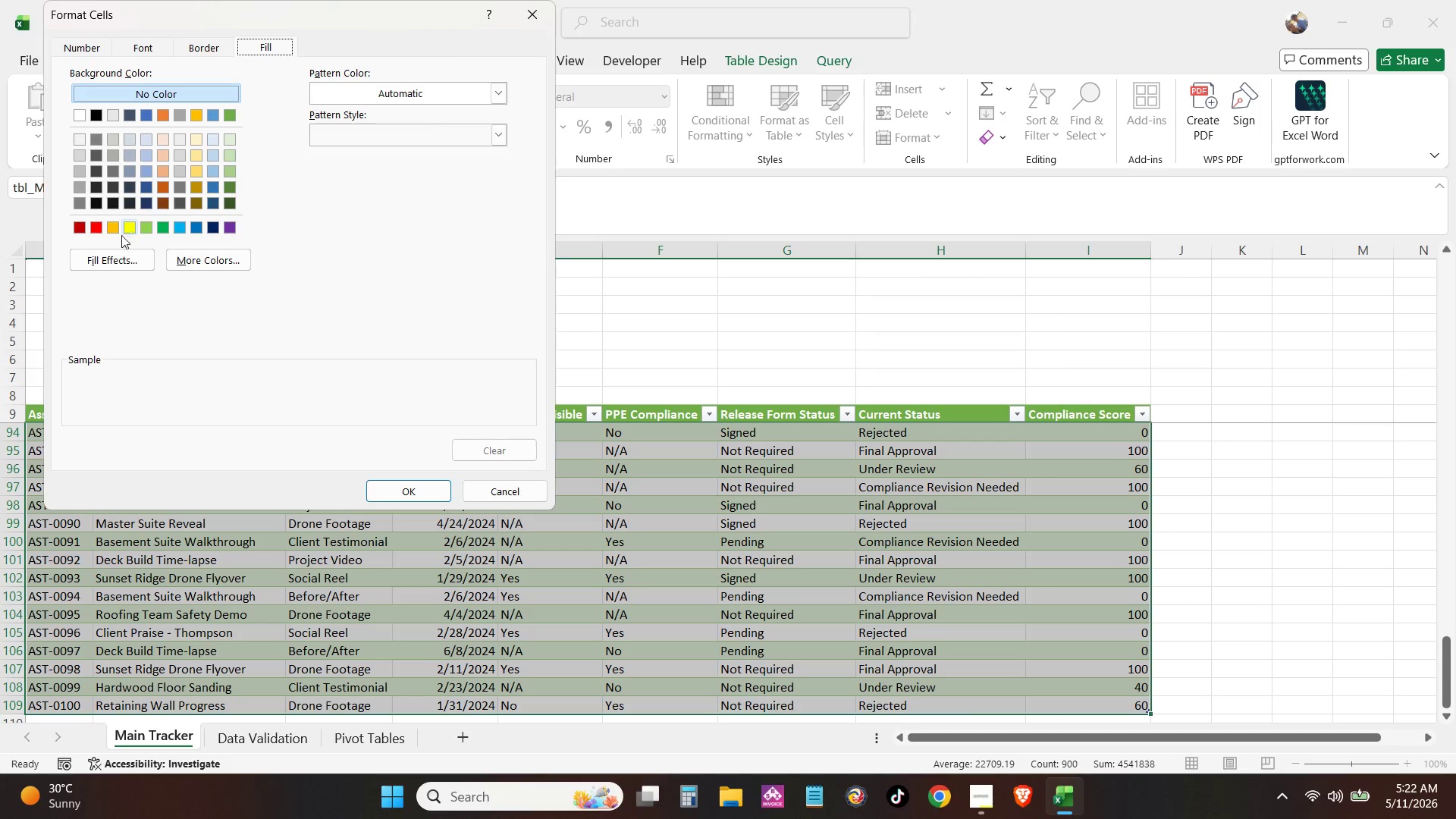 
double_click([213, 255])
 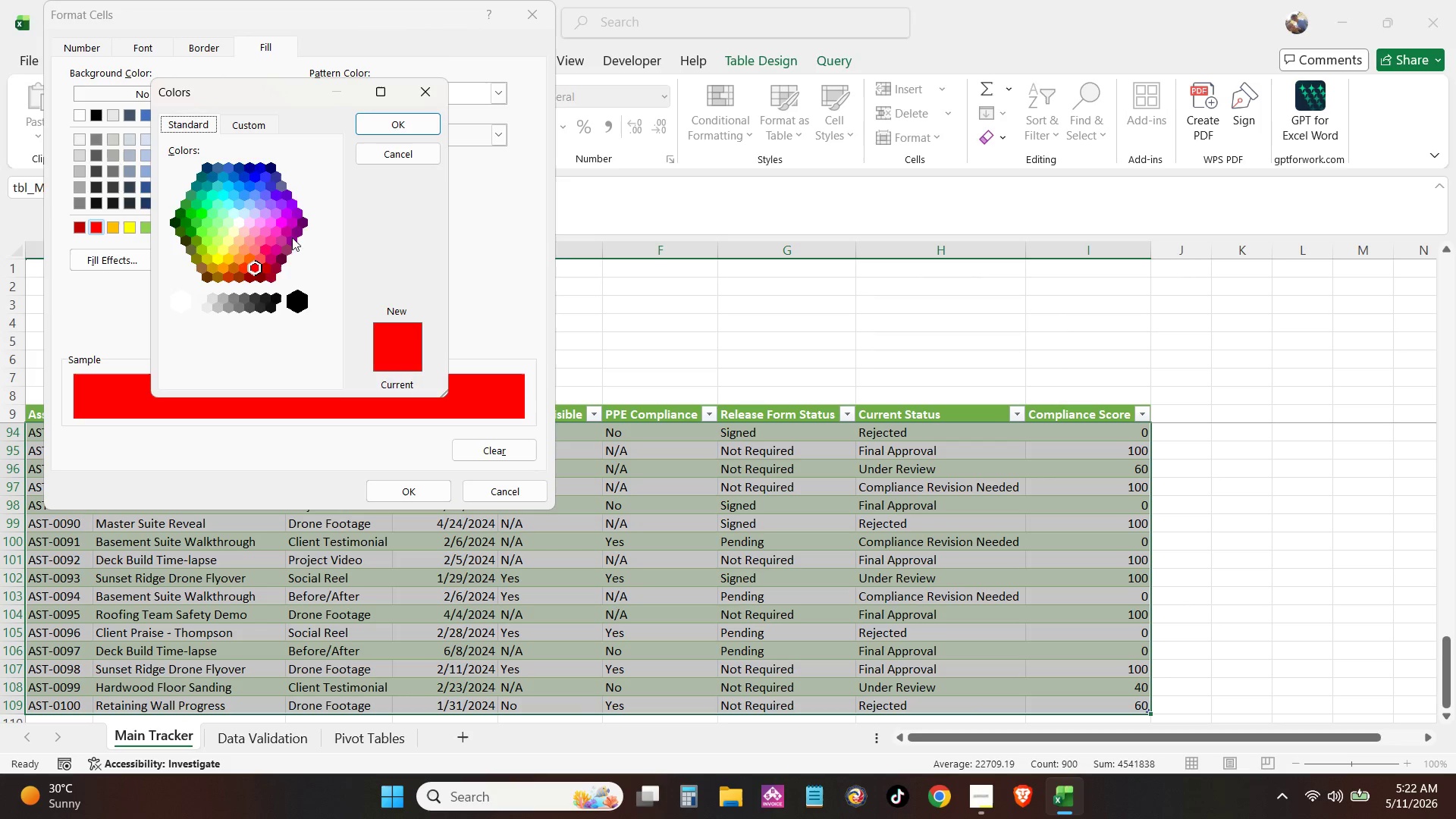 
left_click([253, 130])
 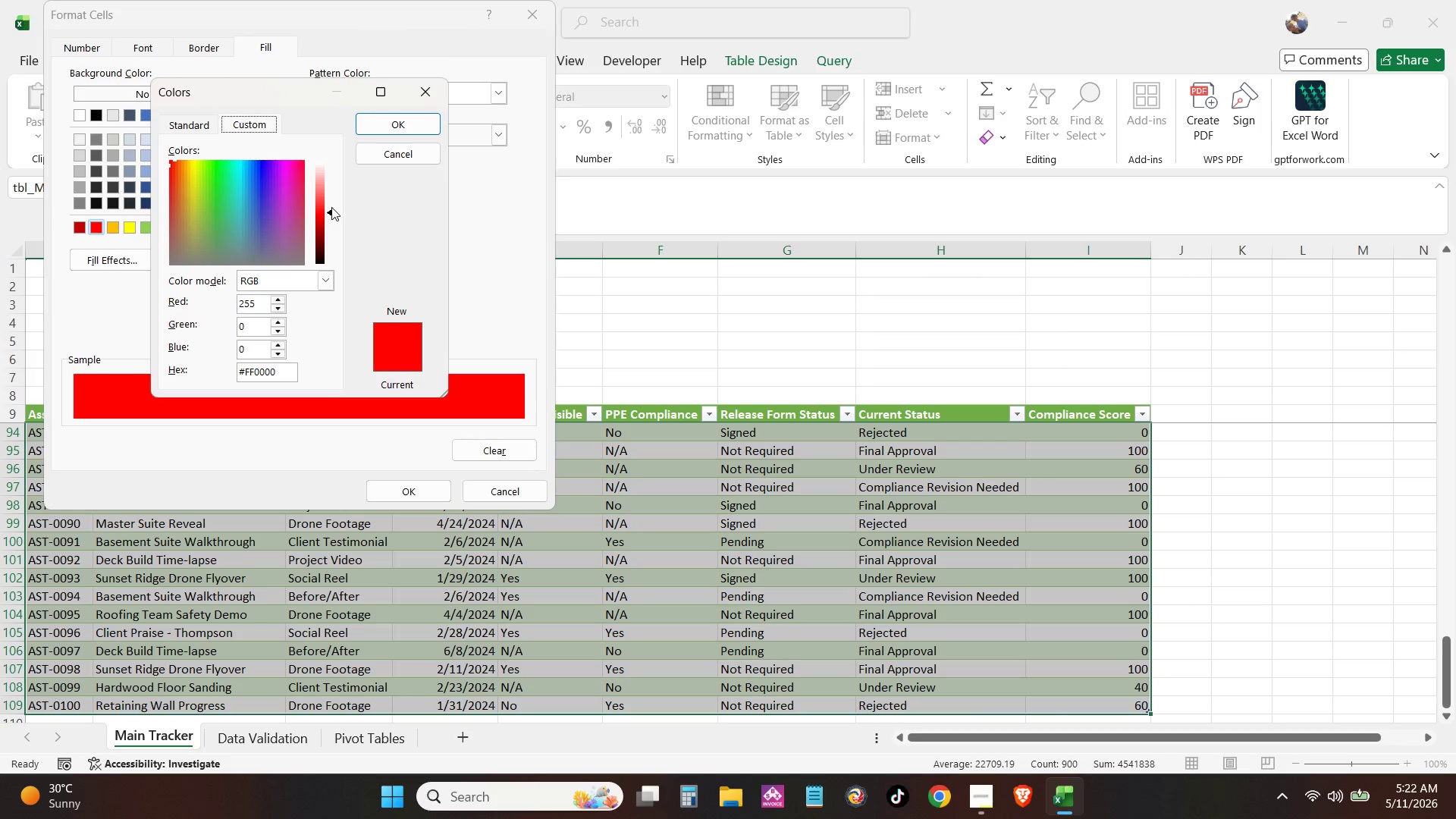 
left_click_drag(start_coordinate=[331, 207], to_coordinate=[329, 190])
 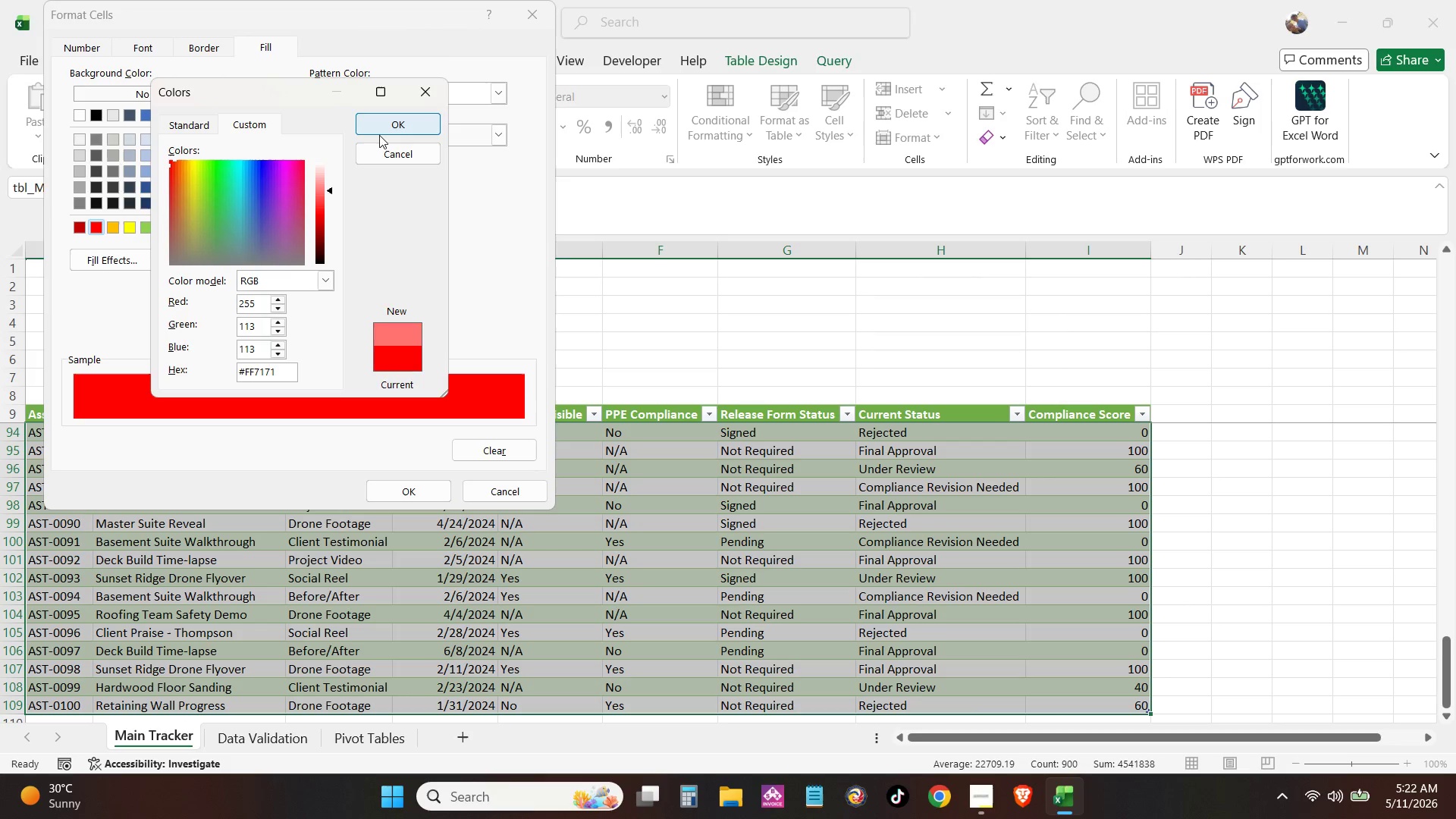 
left_click([383, 124])
 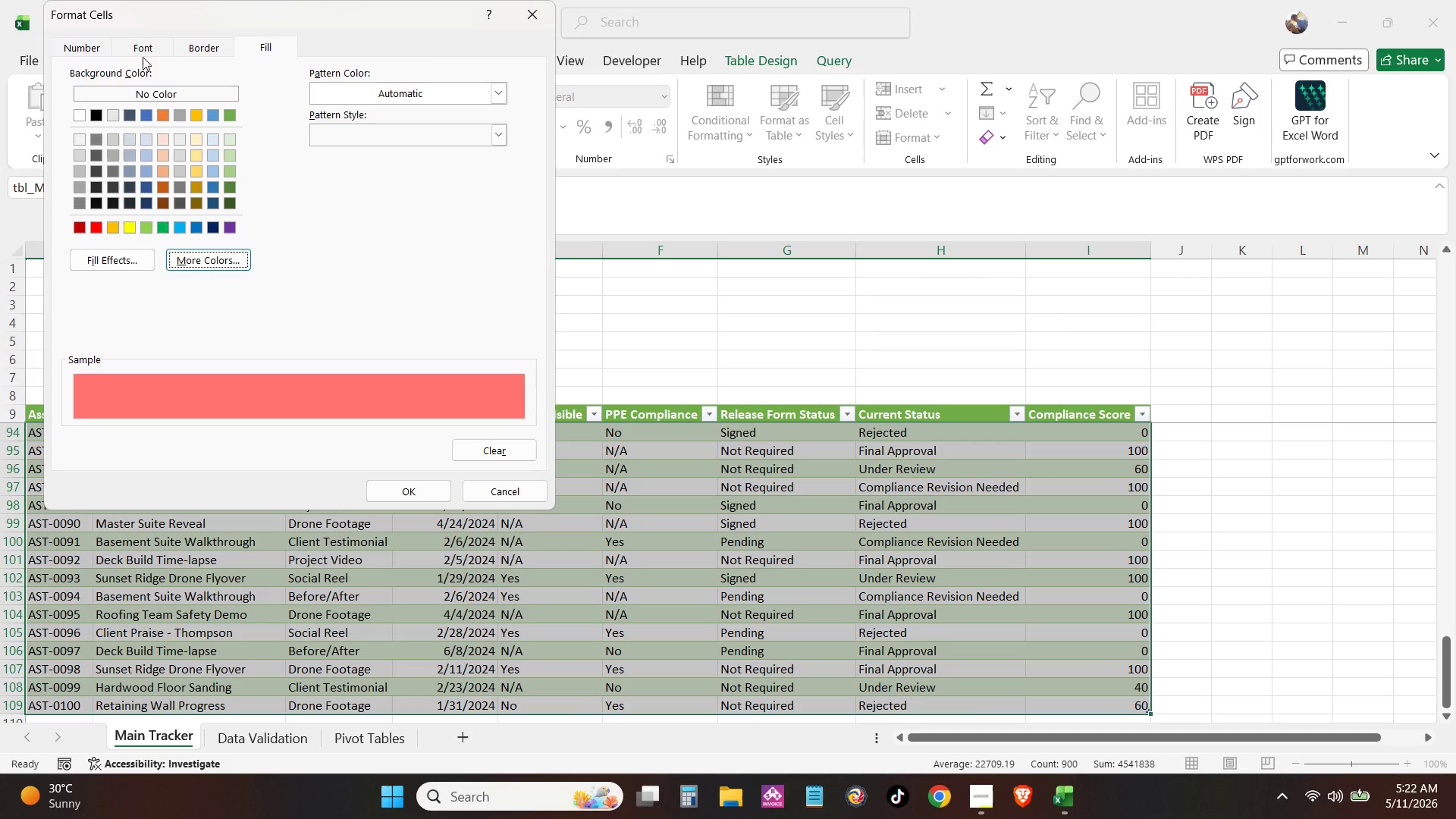 
left_click([139, 50])
 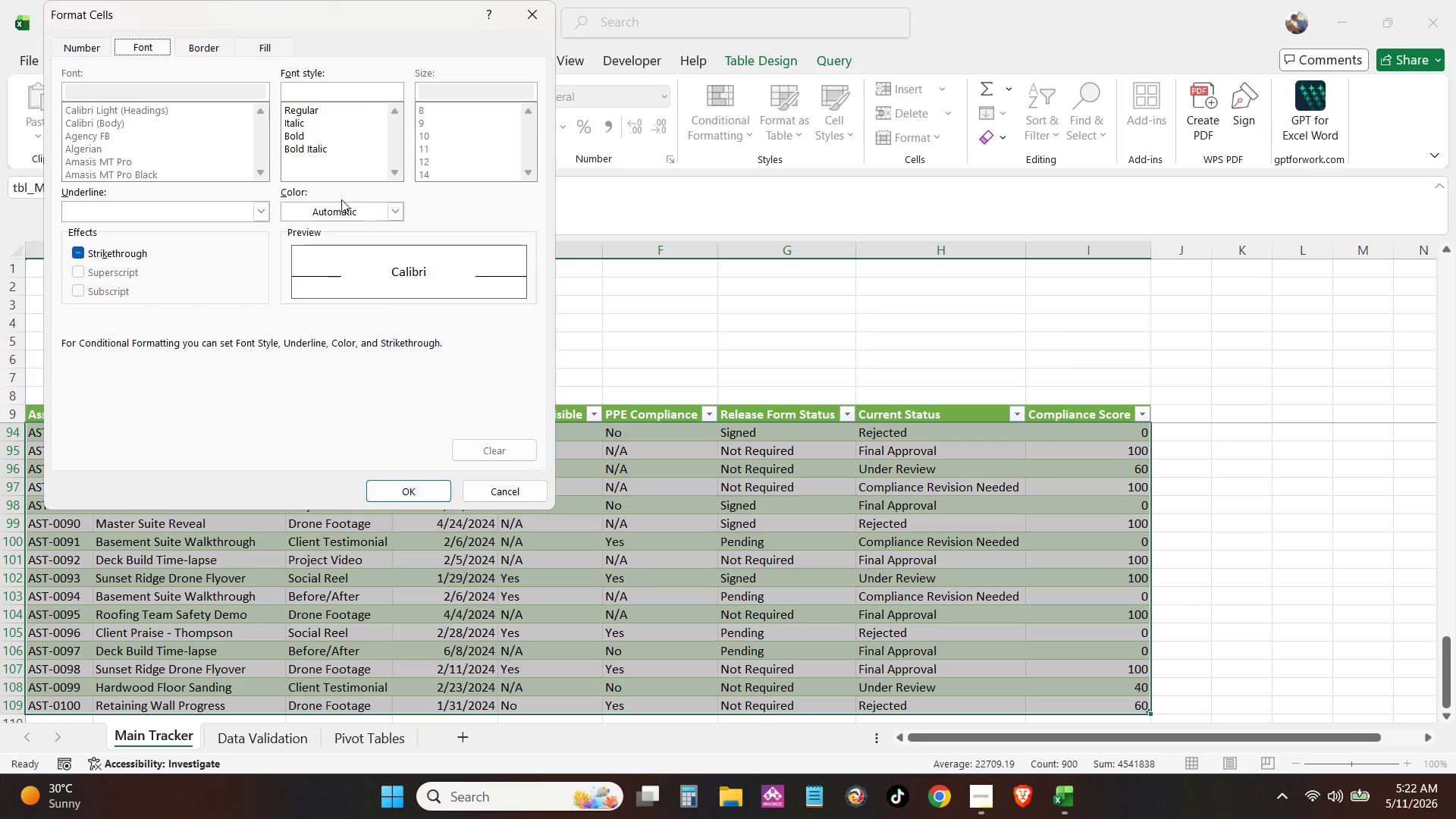 
left_click([353, 219])
 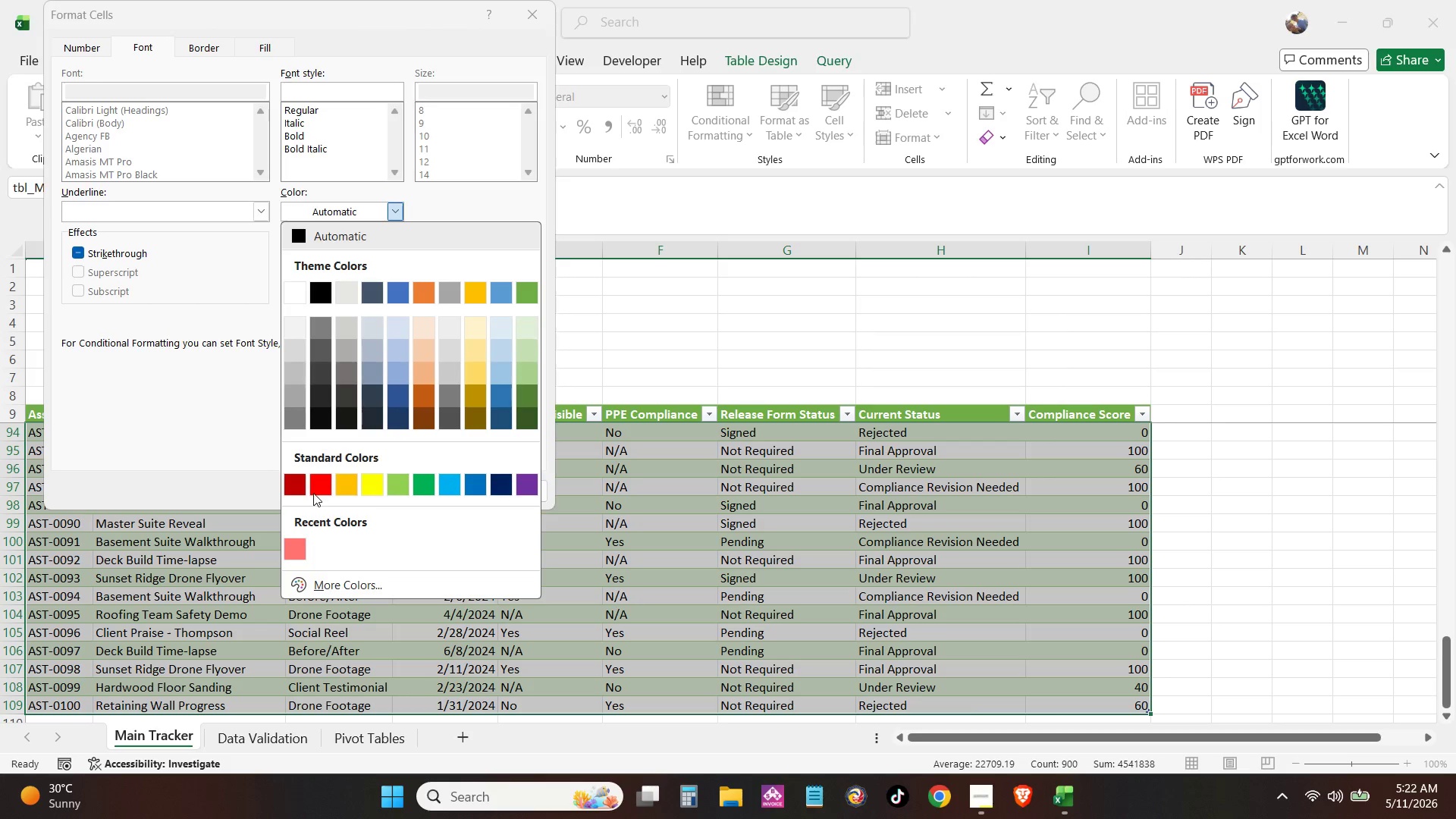 
left_click([300, 484])
 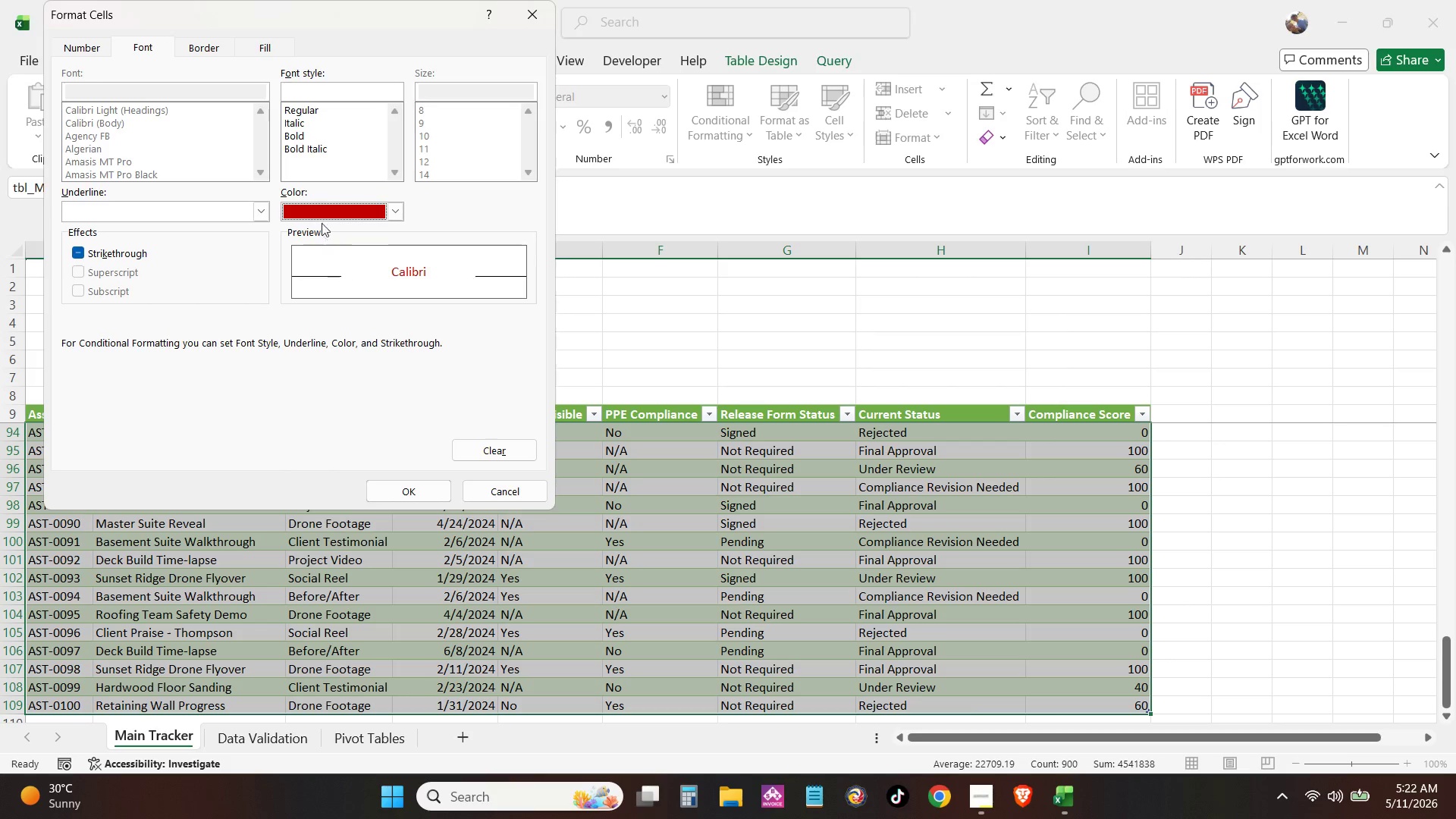 
left_click([420, 494])
 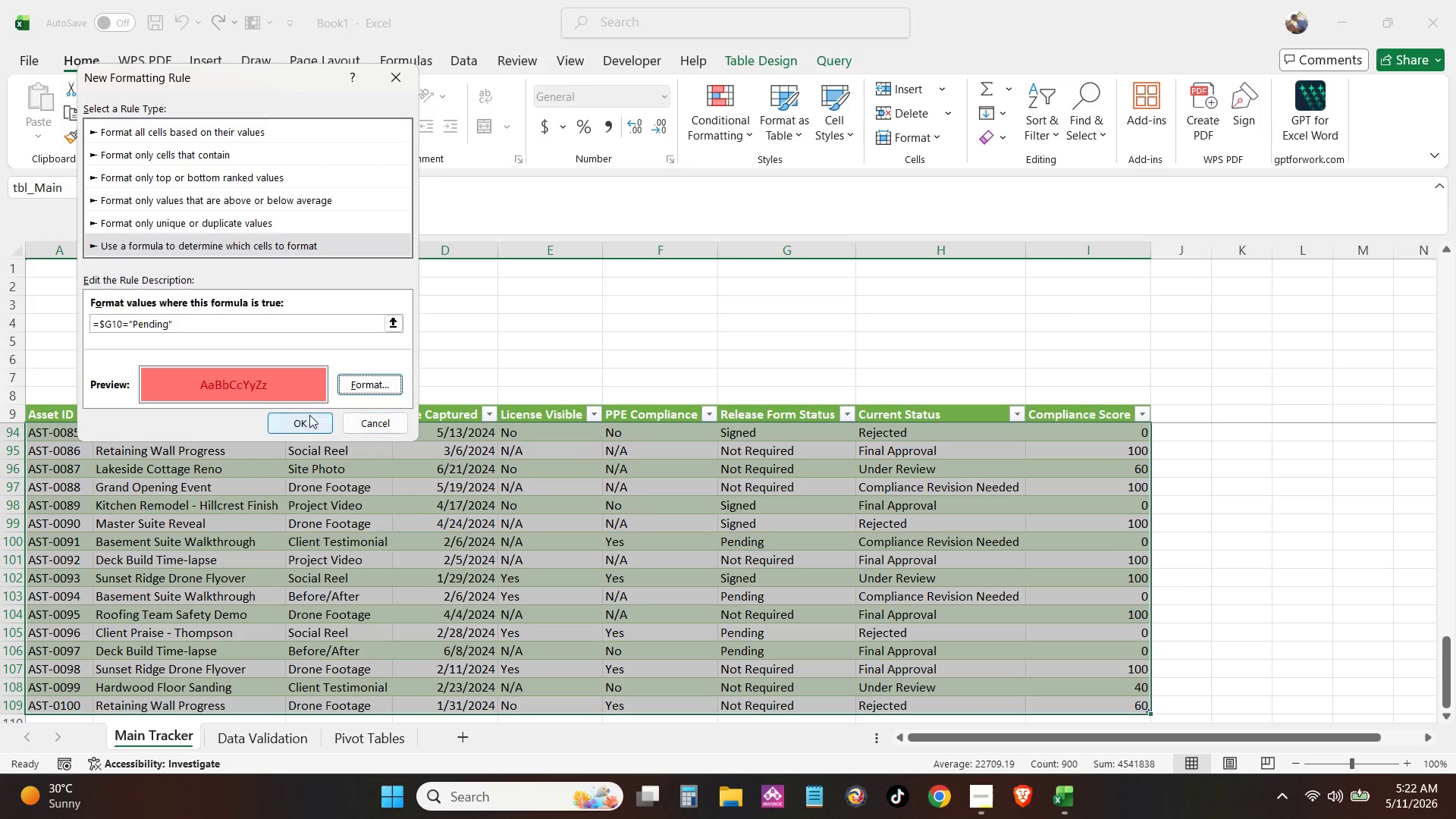 
left_click([297, 428])
 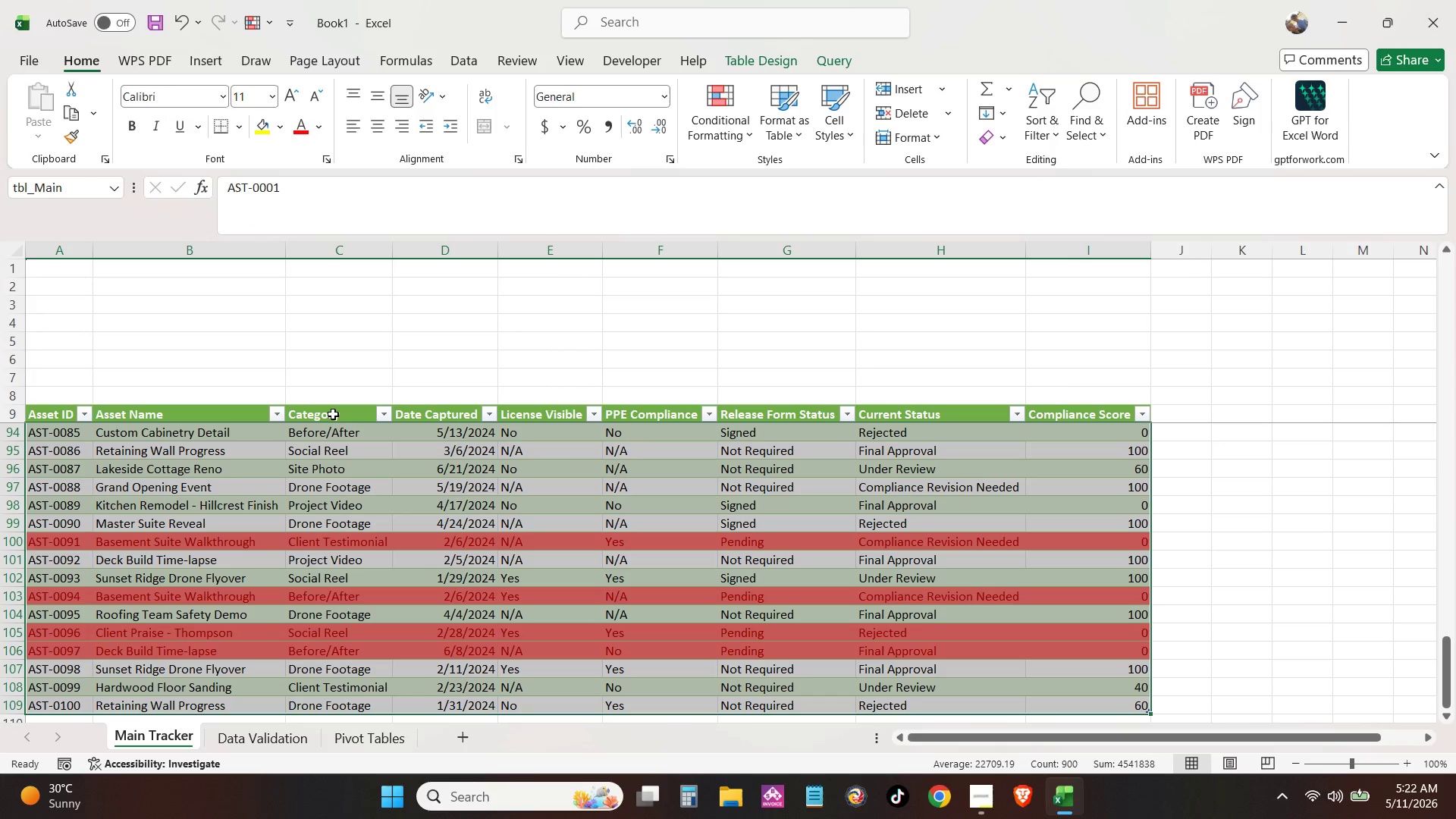 
scroll: coordinate [516, 530], scroll_direction: none, amount: 0.0
 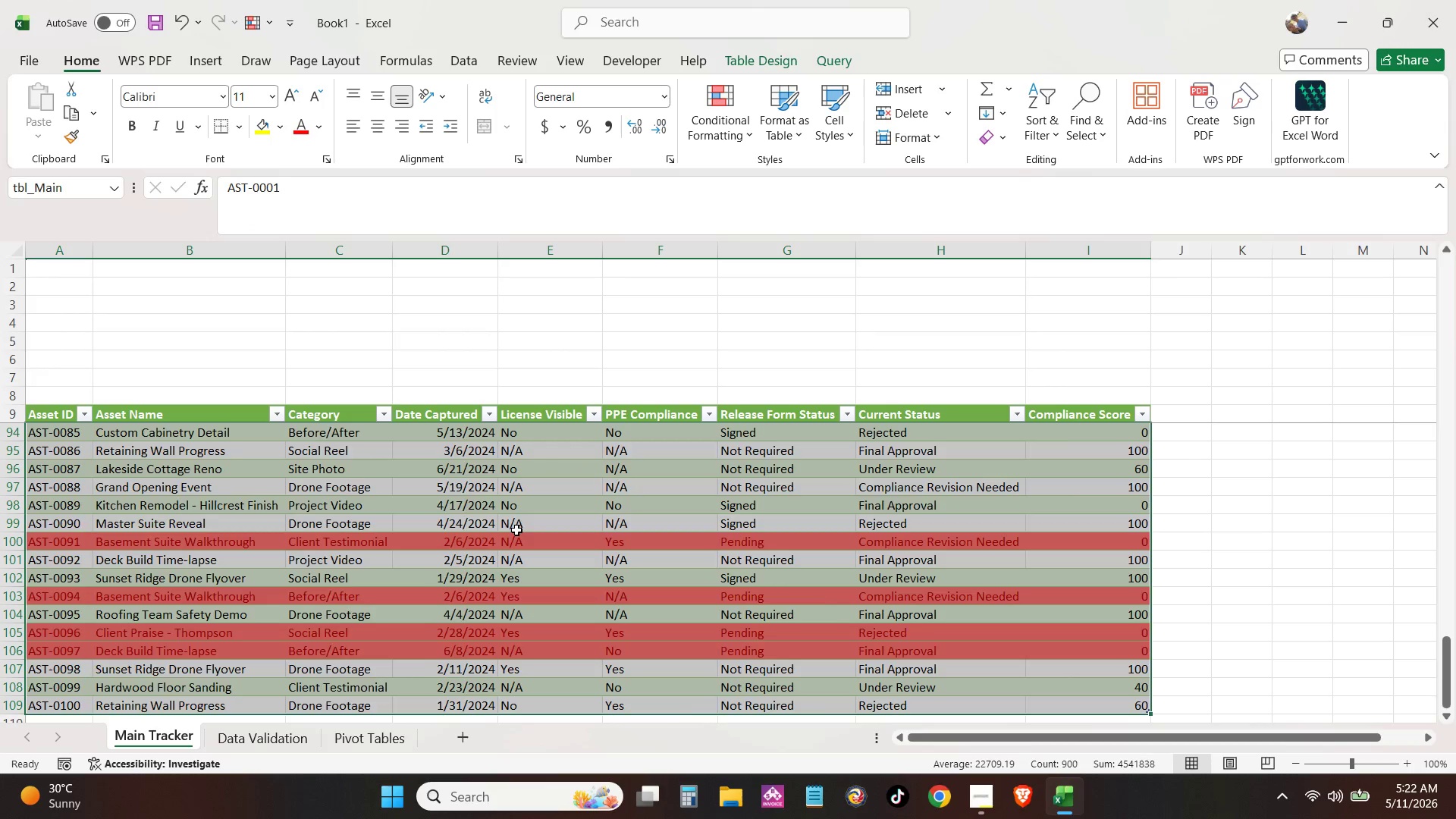 
scroll: coordinate [516, 530], scroll_direction: up, amount: 37.0
 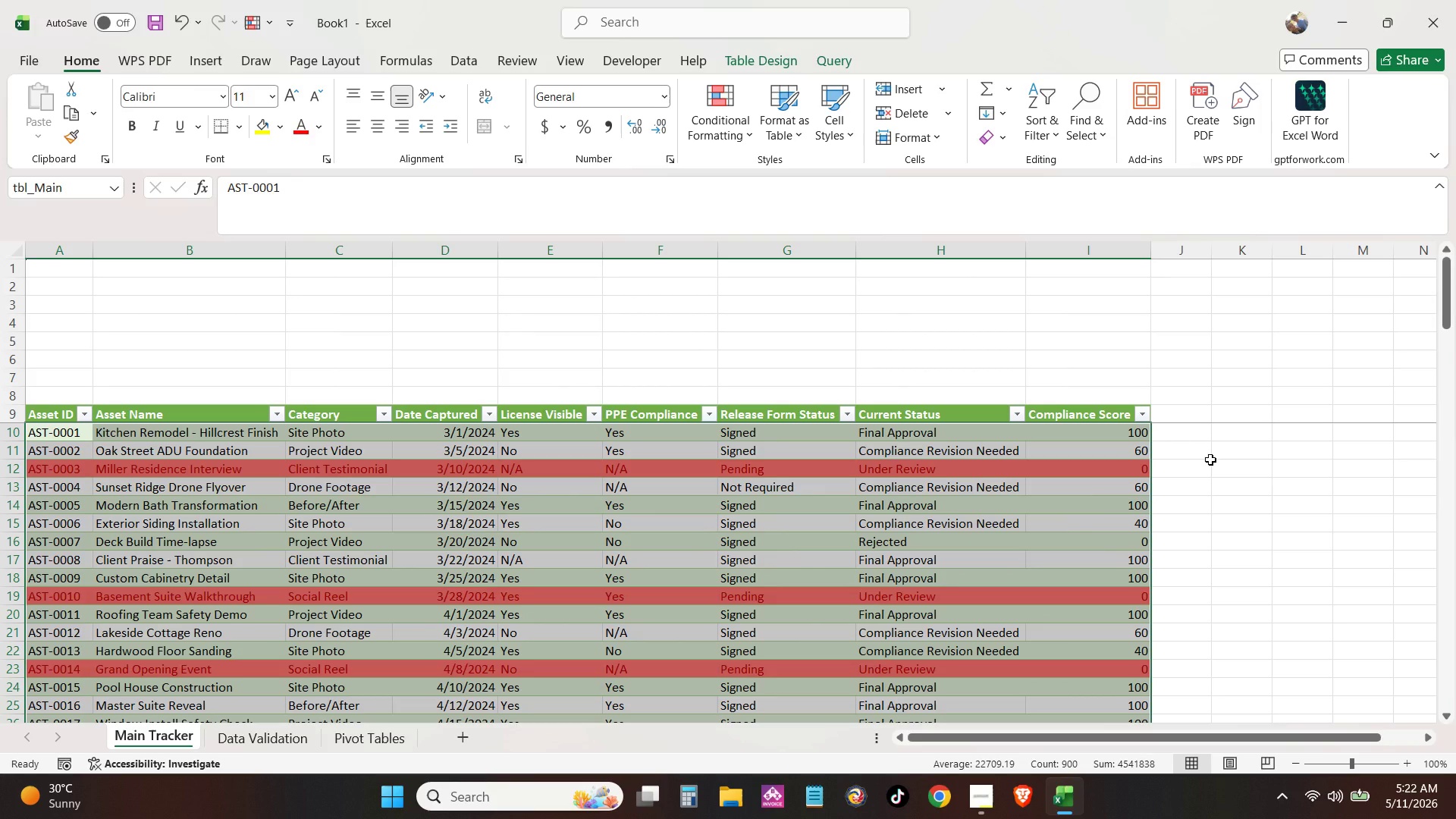 
left_click([1210, 460])
 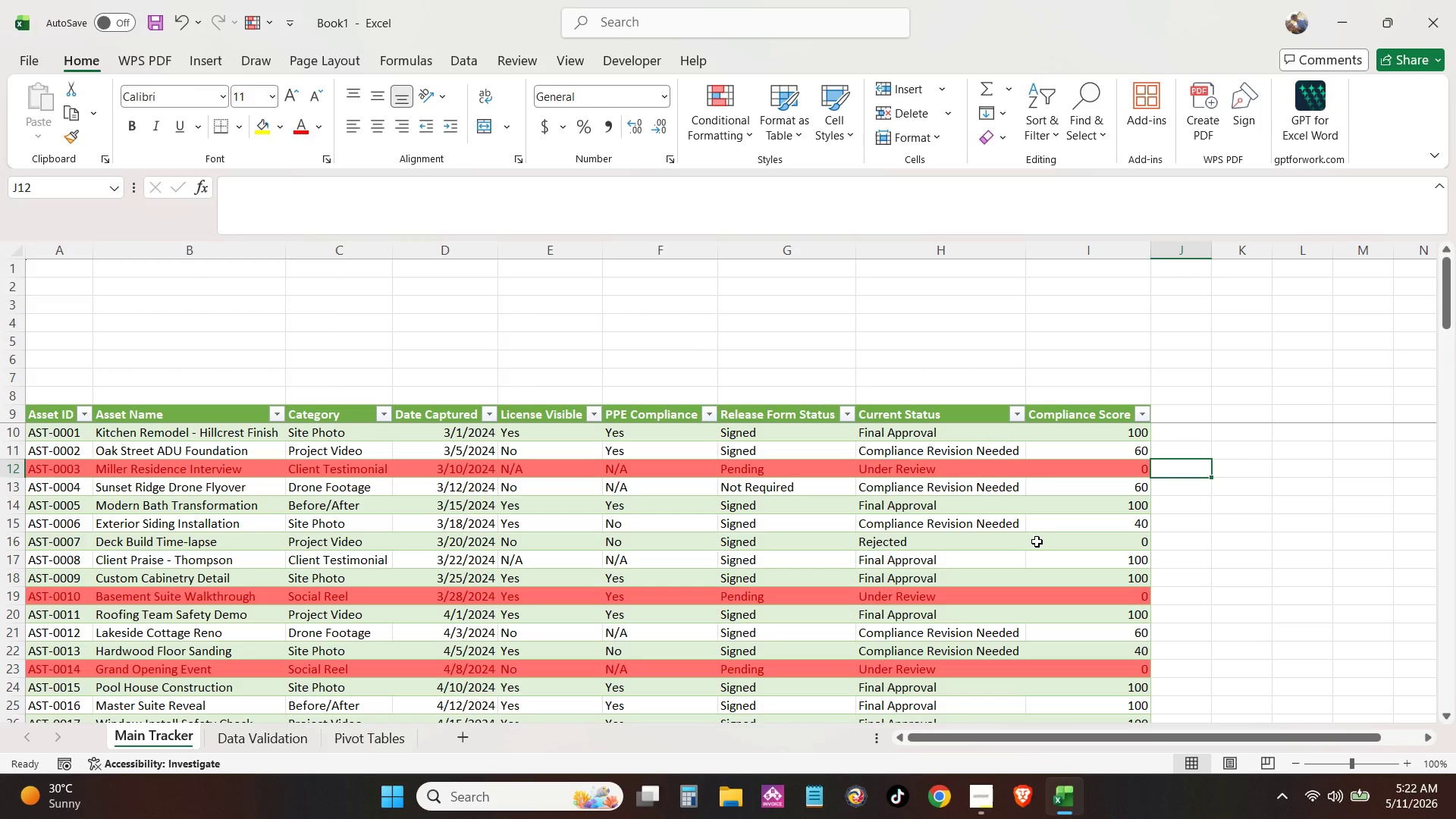 
left_click([1037, 541])
 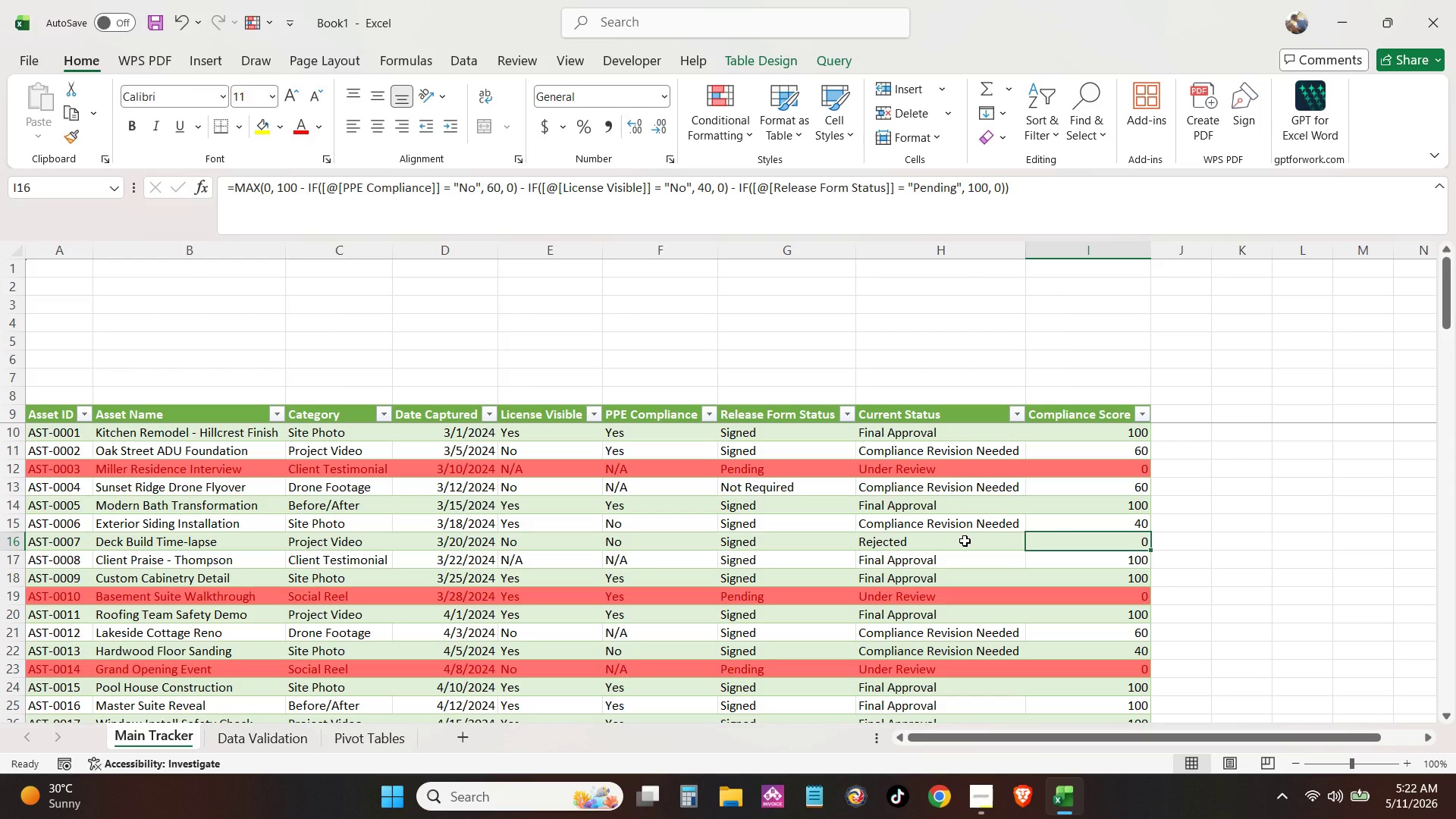 
left_click([965, 541])
 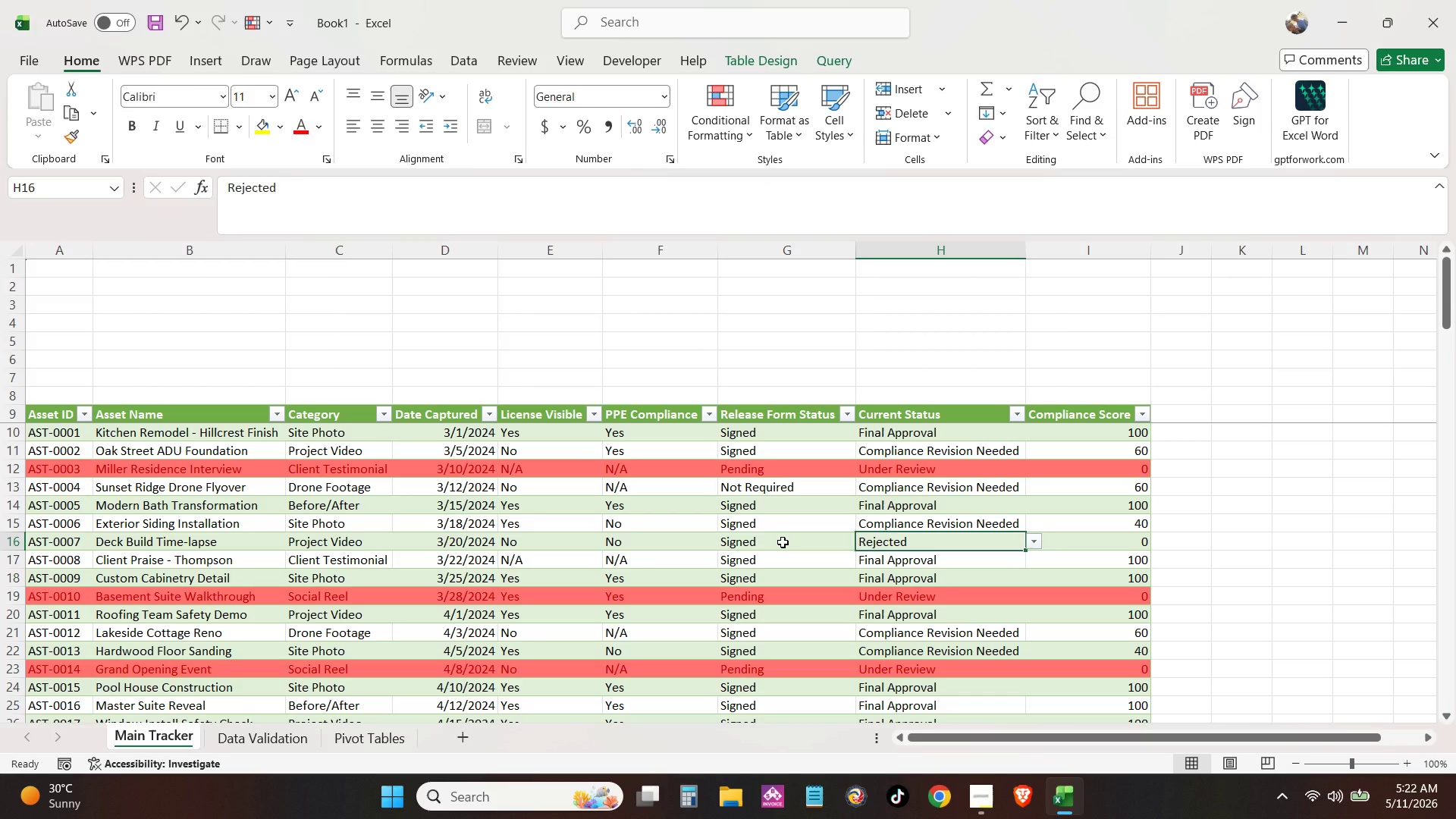 
left_click([783, 542])
 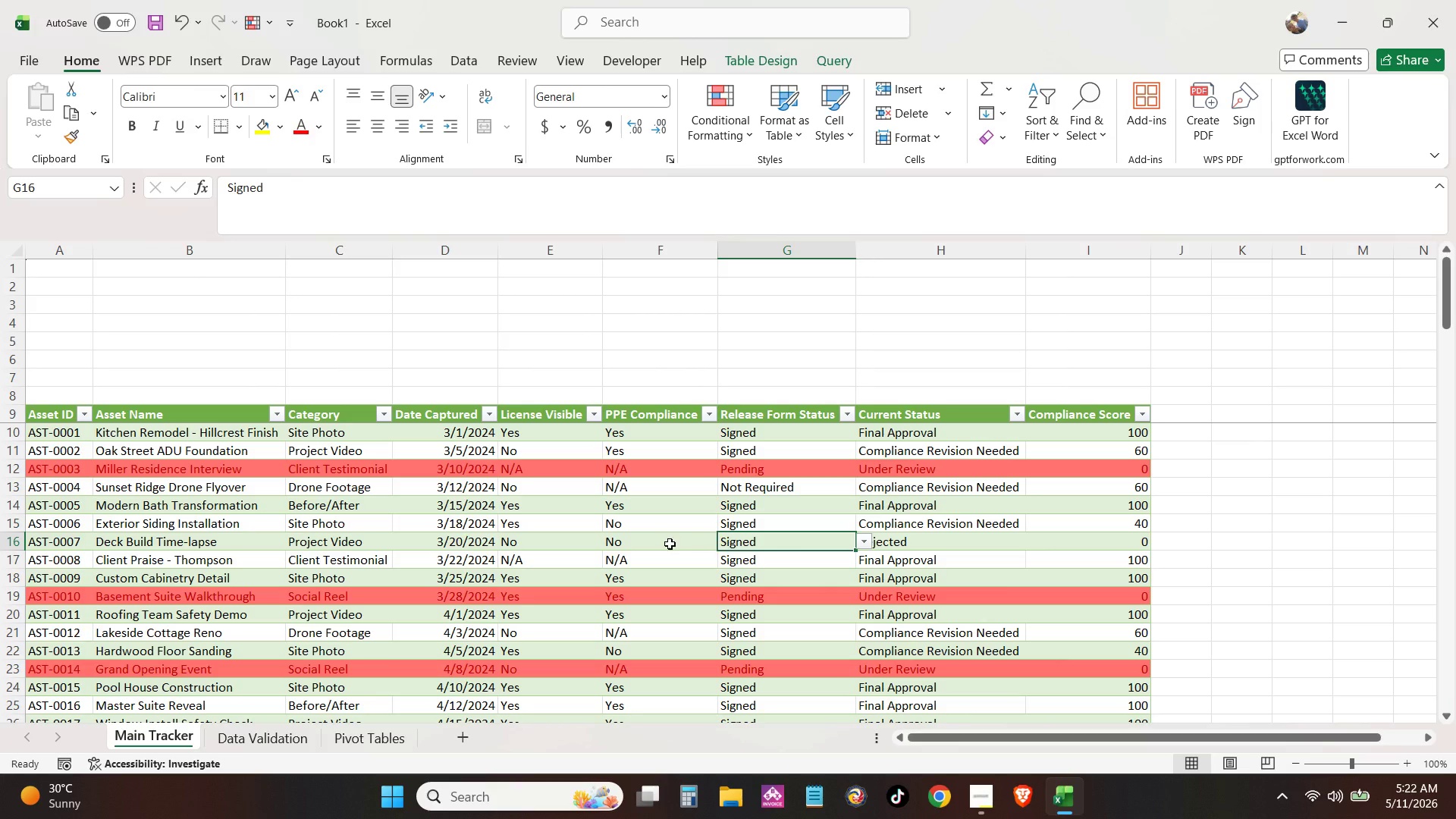 
left_click([670, 544])
 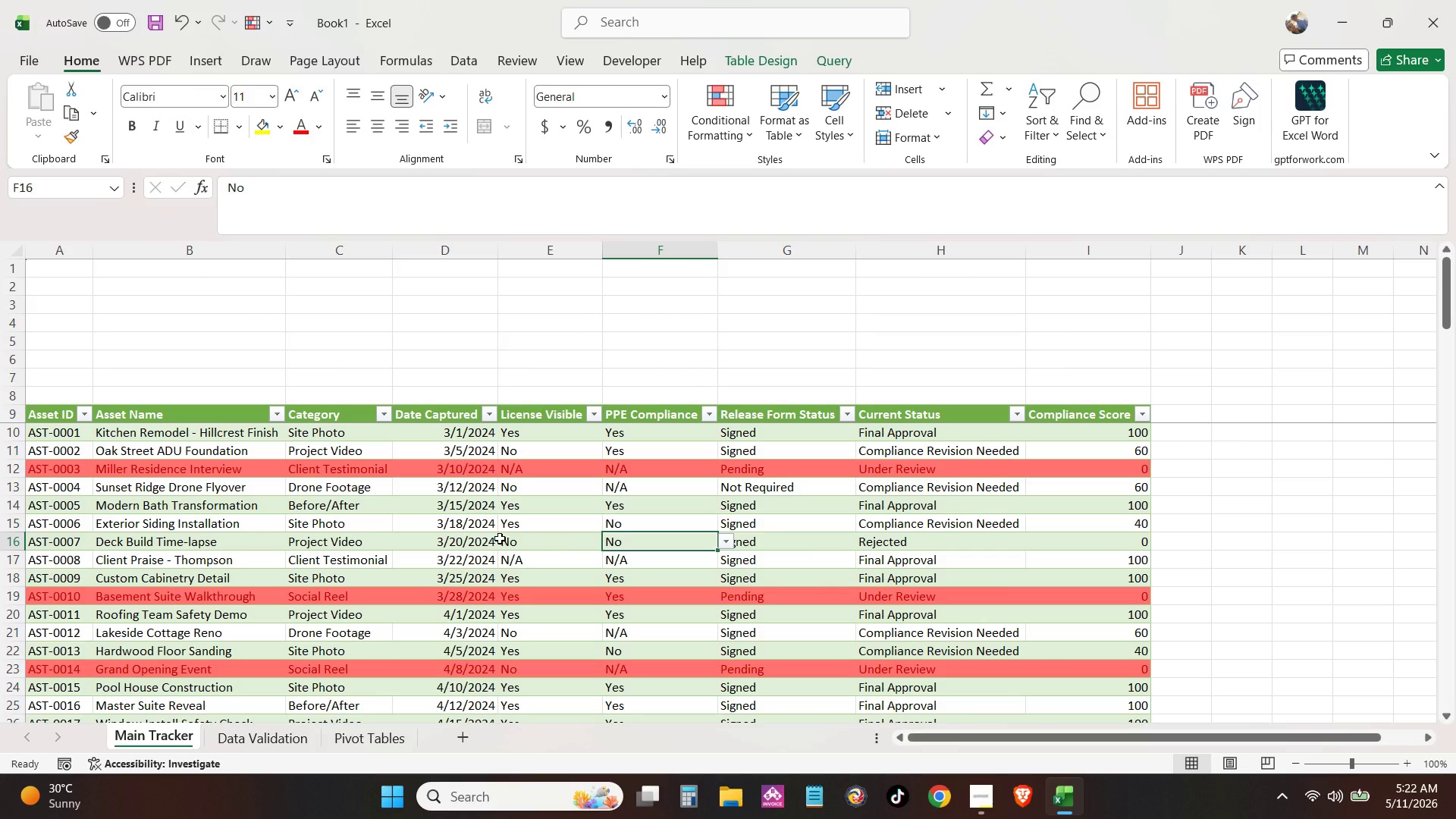 
left_click([500, 538])
 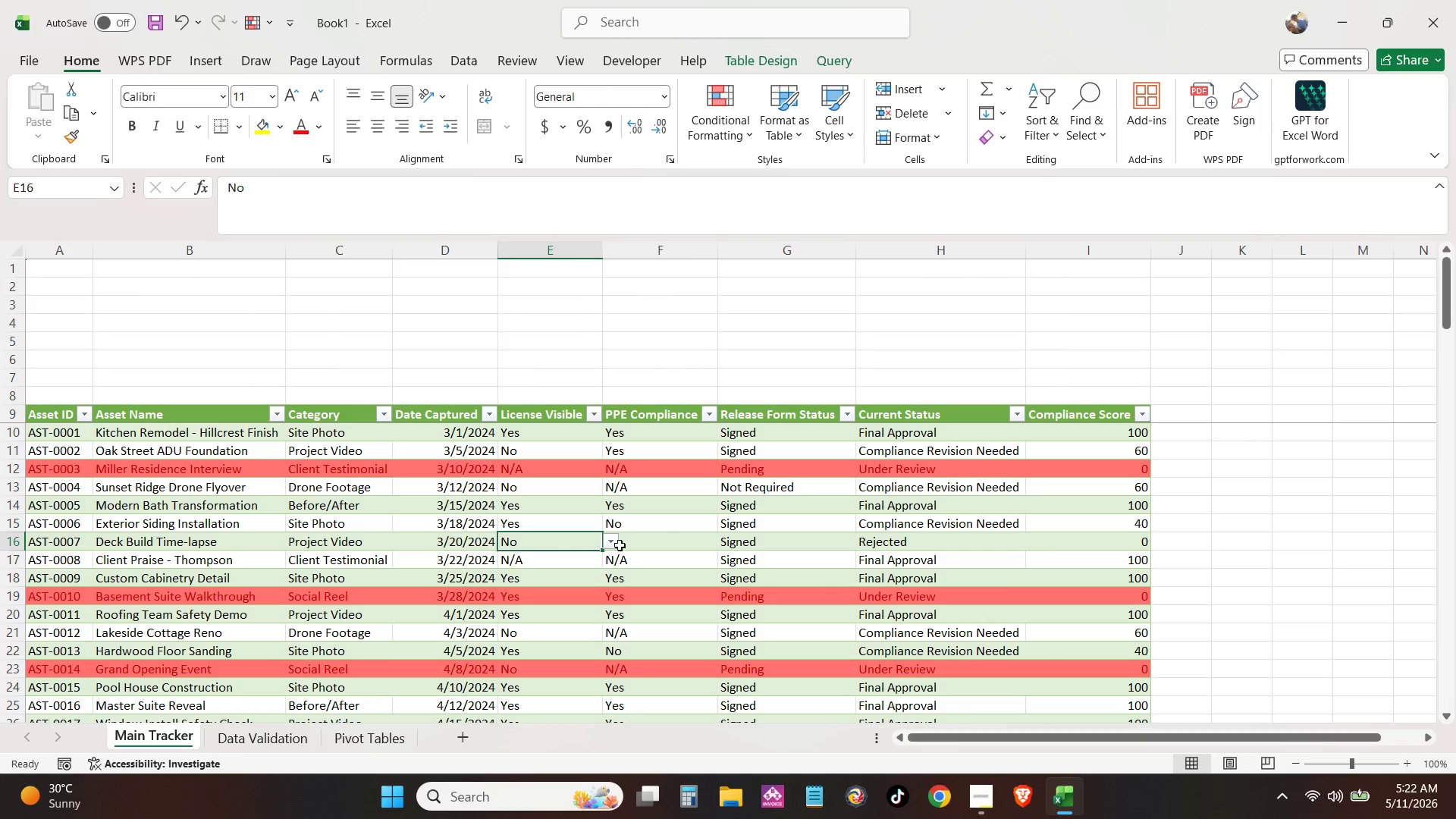 
left_click([633, 545])
 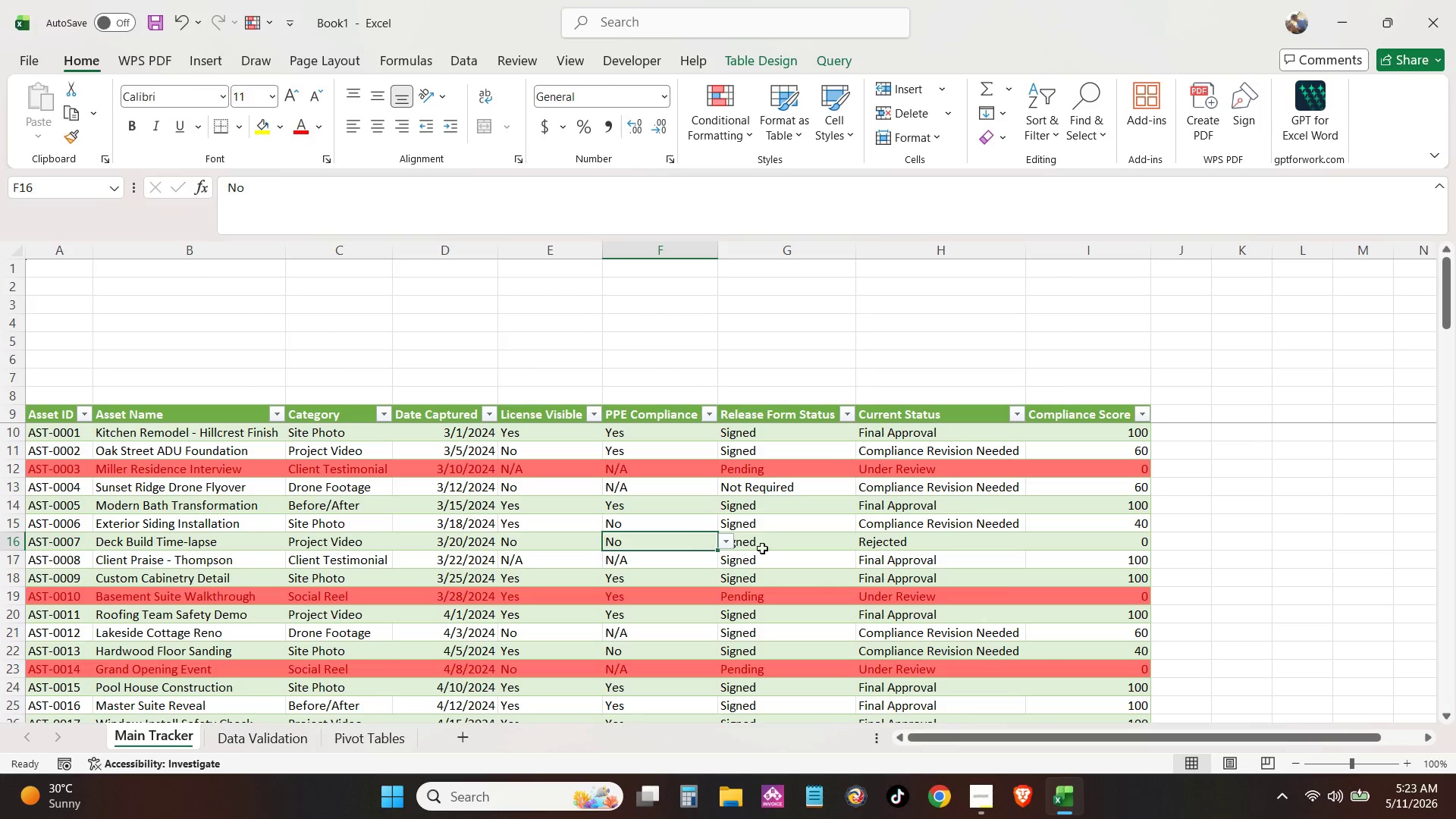 
left_click([772, 548])
 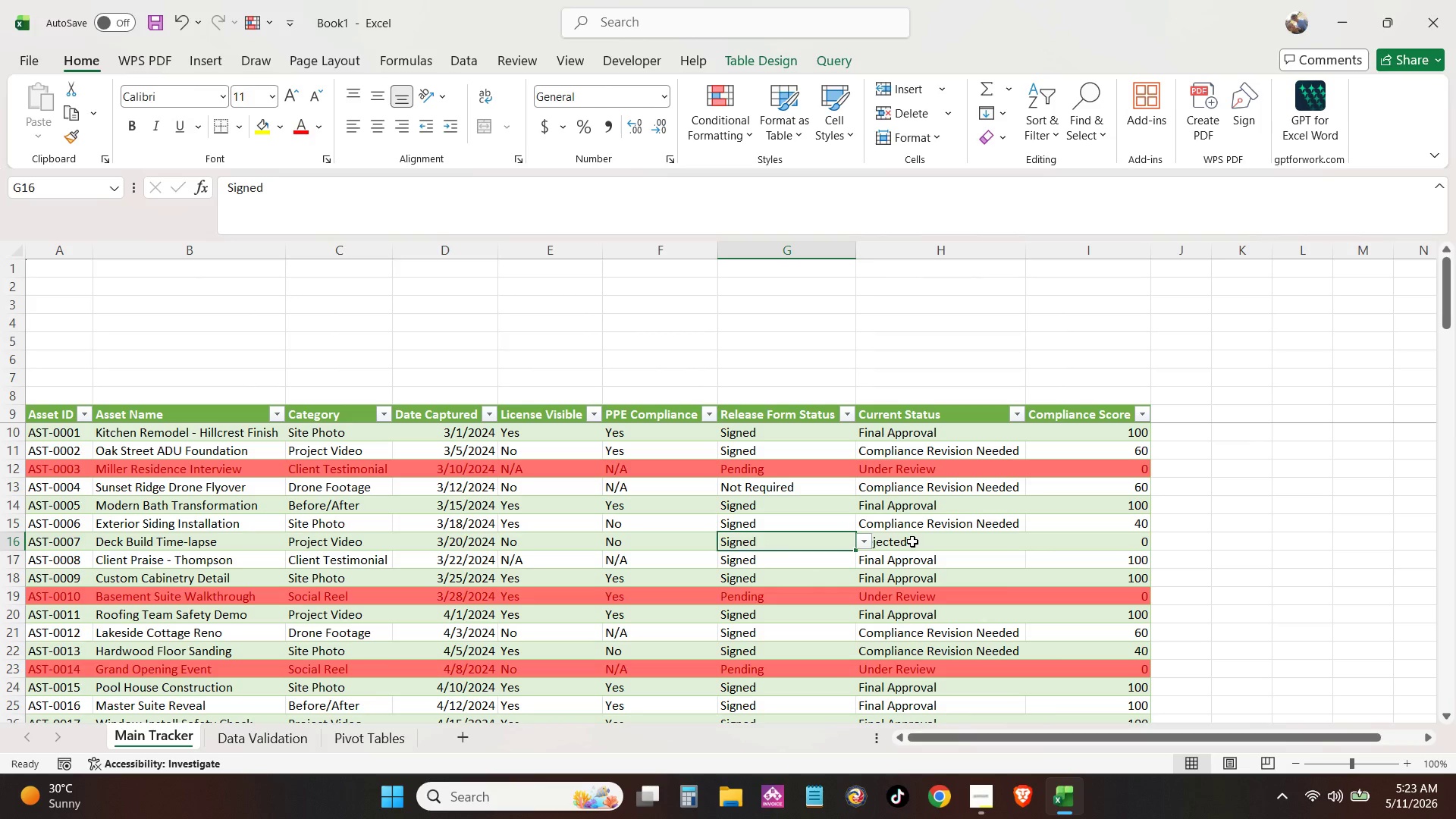 
left_click([912, 541])
 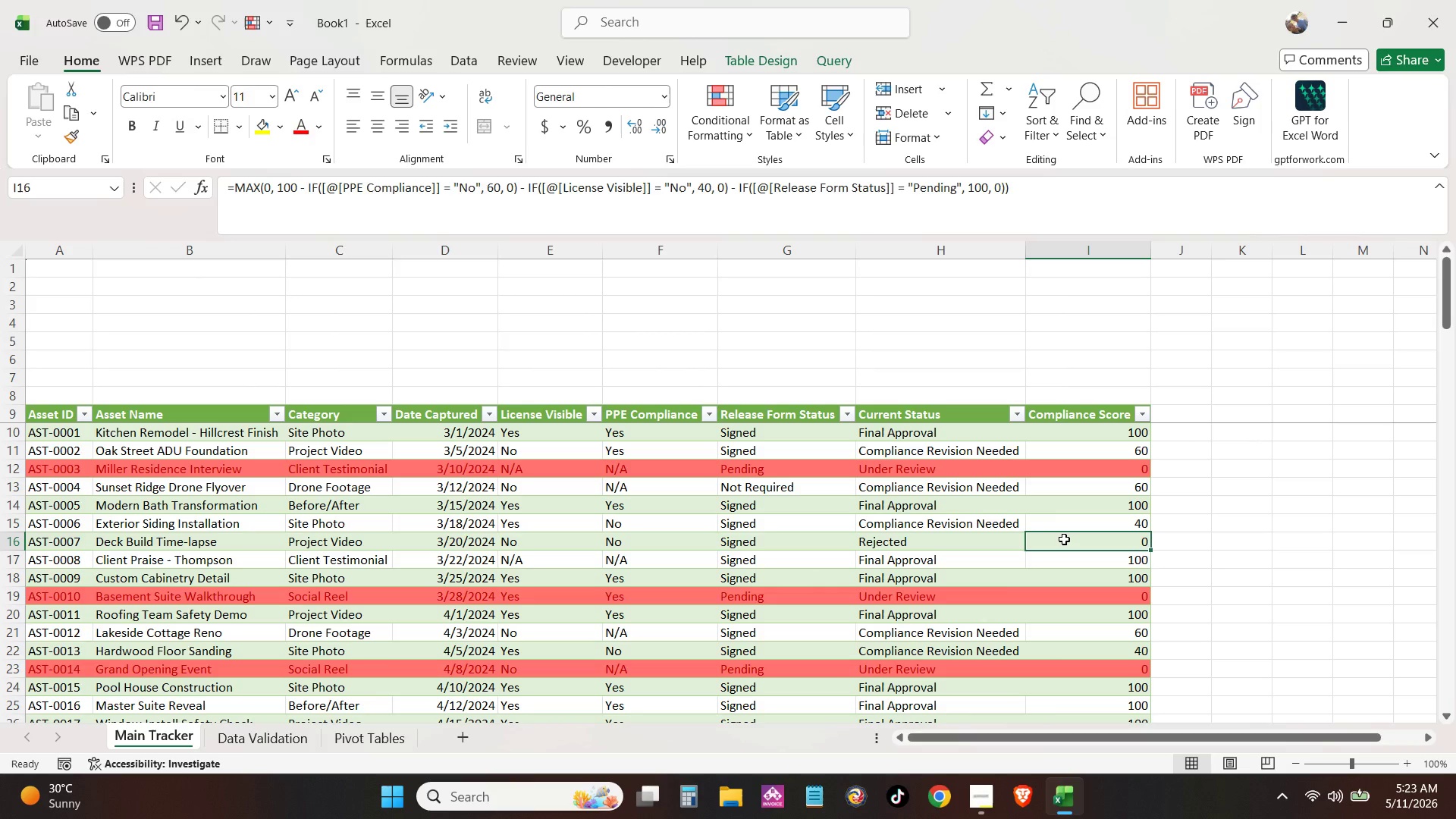 
double_click([1266, 525])
 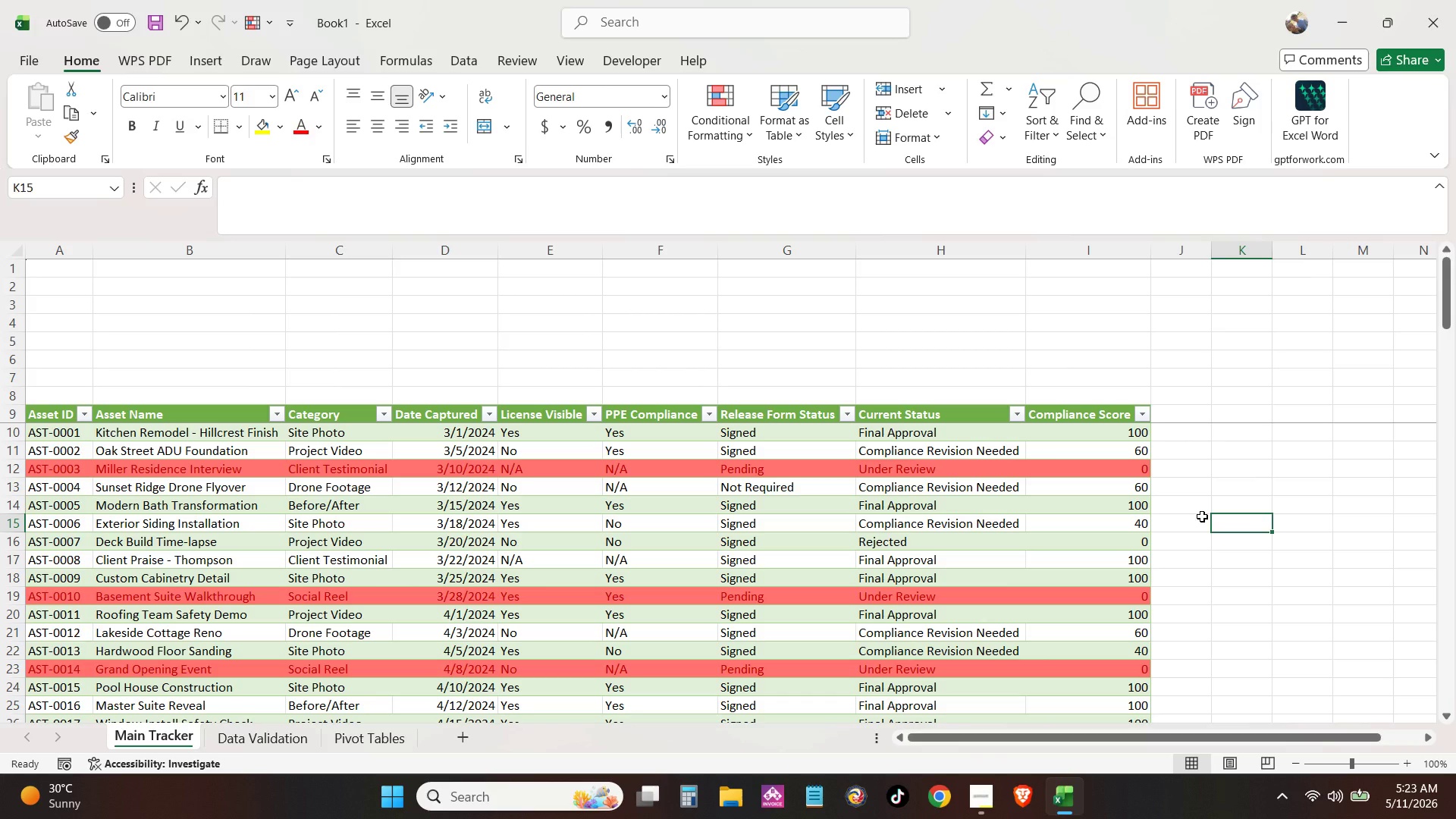 
wait(11.27)
 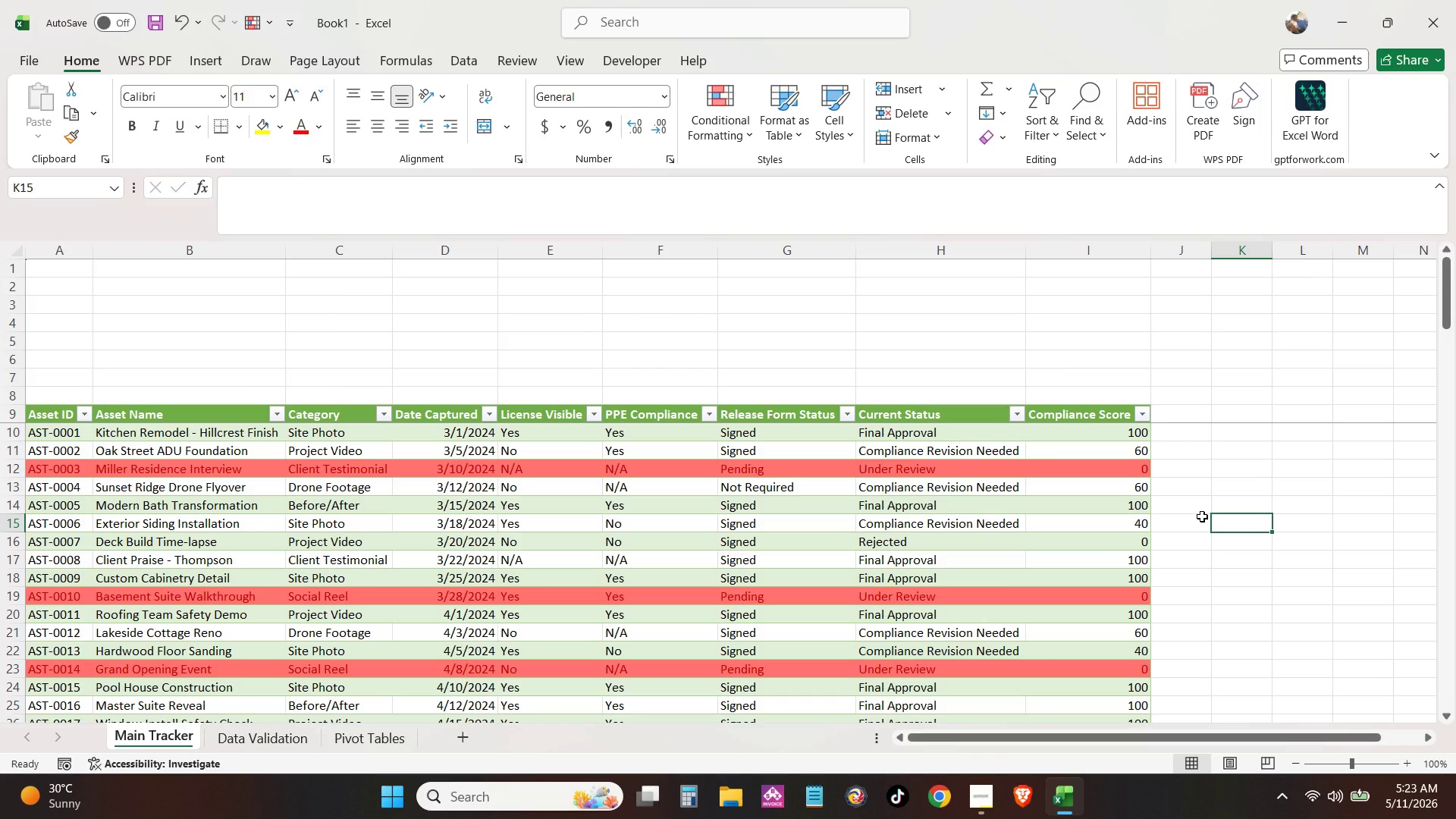 
scroll: coordinate [1163, 537], scroll_direction: up, amount: 11.0
 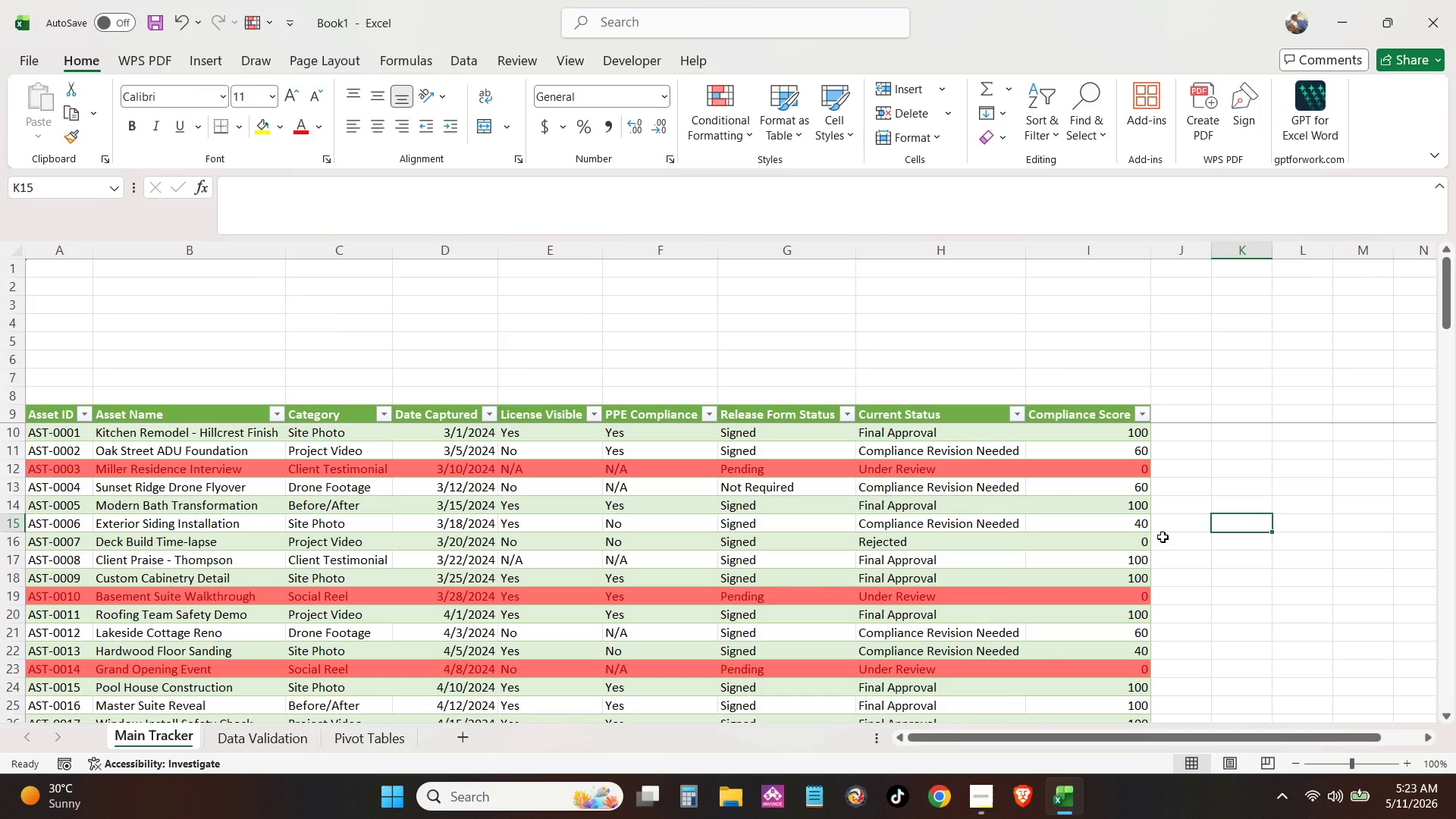 
wait(10.36)
 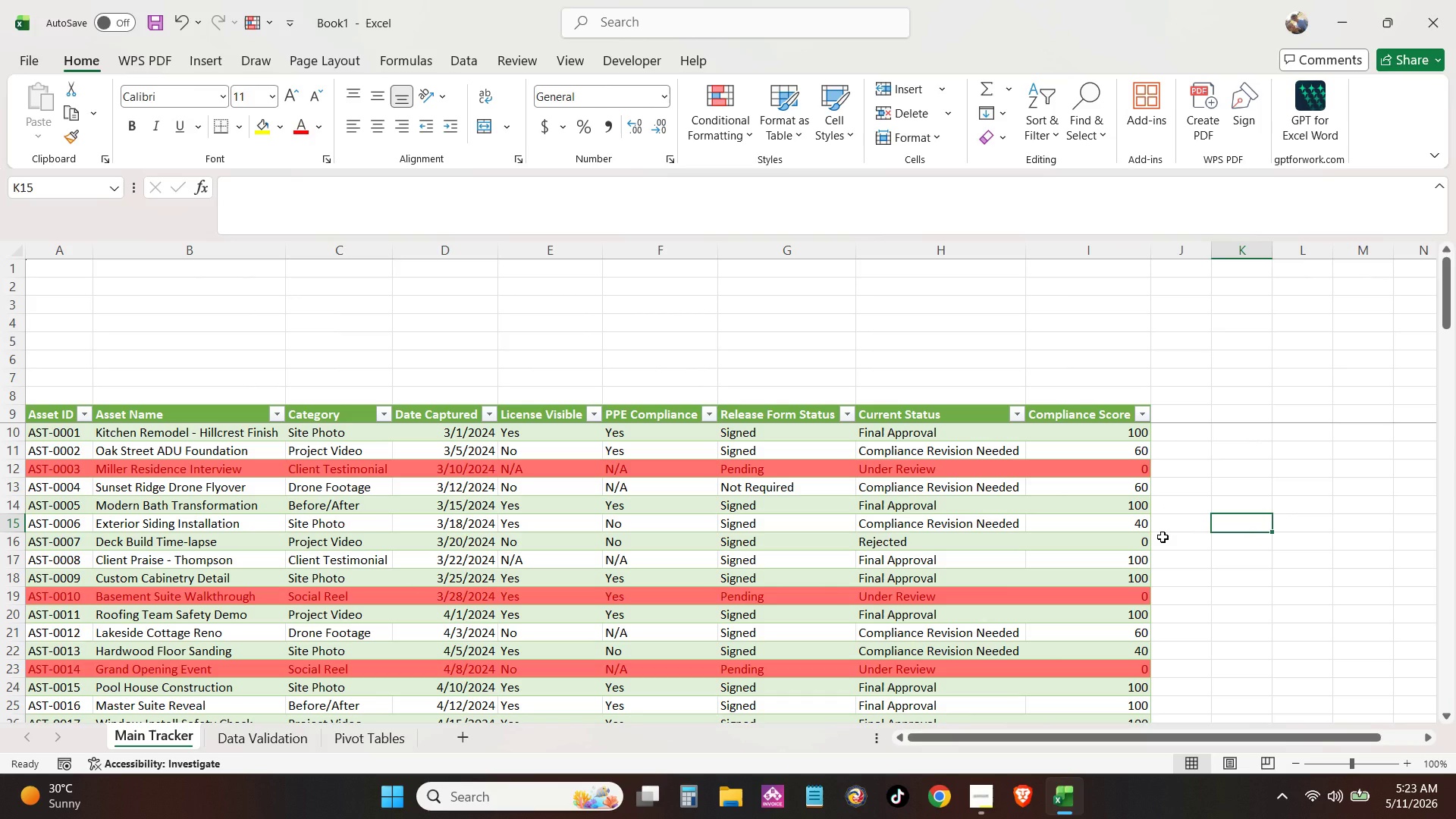 
left_click([1315, 271])
 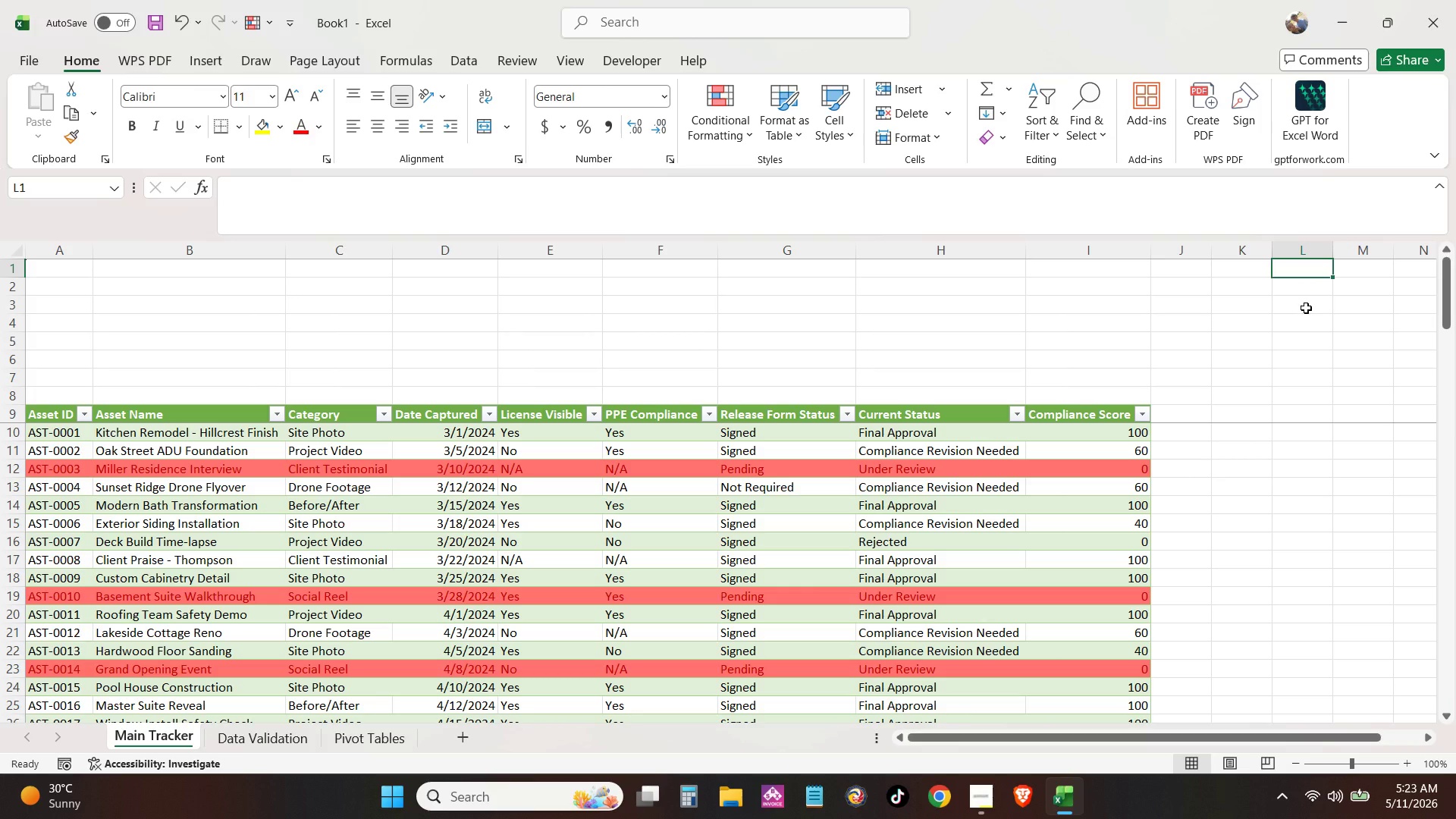 
wait(7.3)
 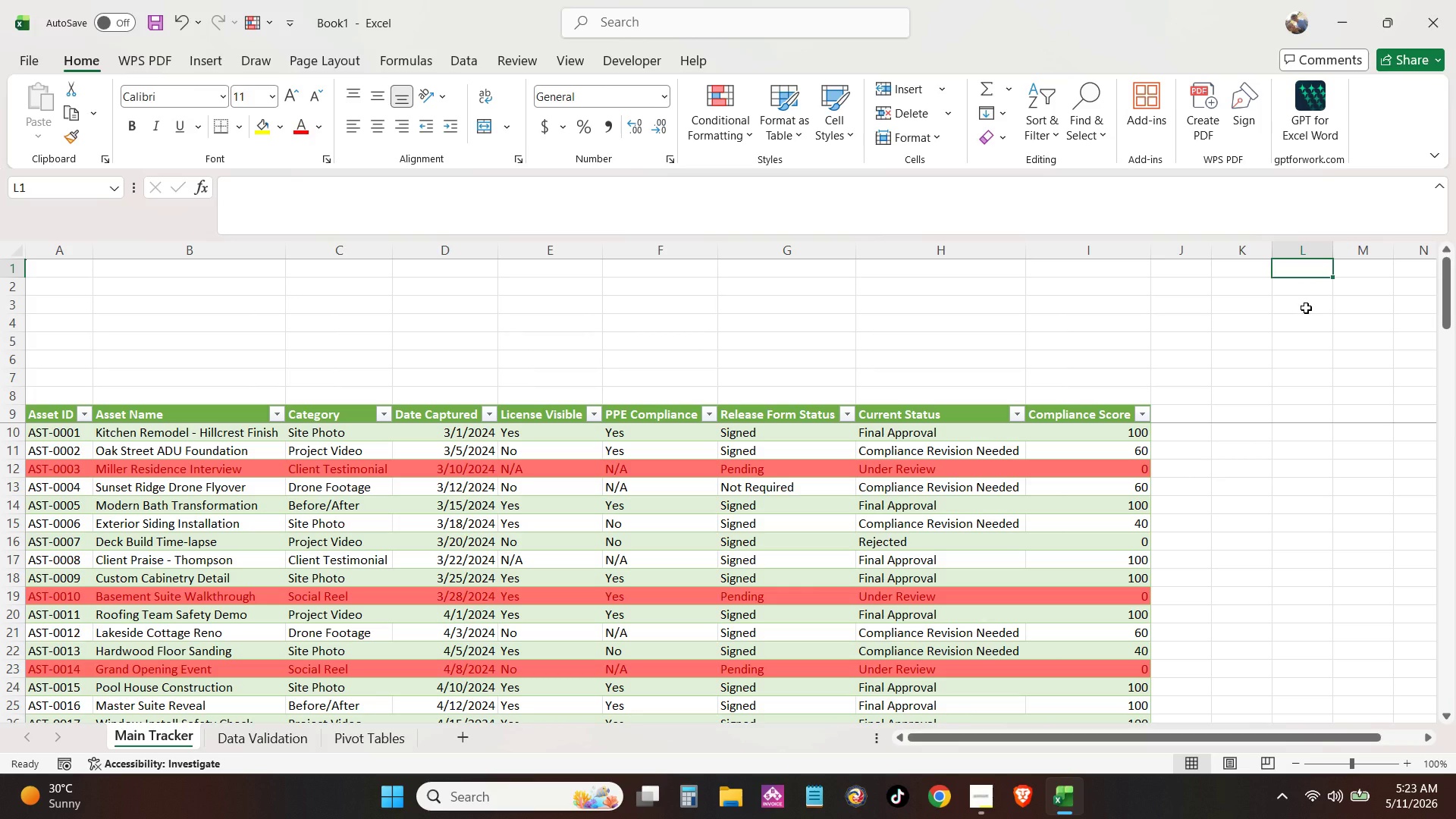 
left_click([520, 333])
 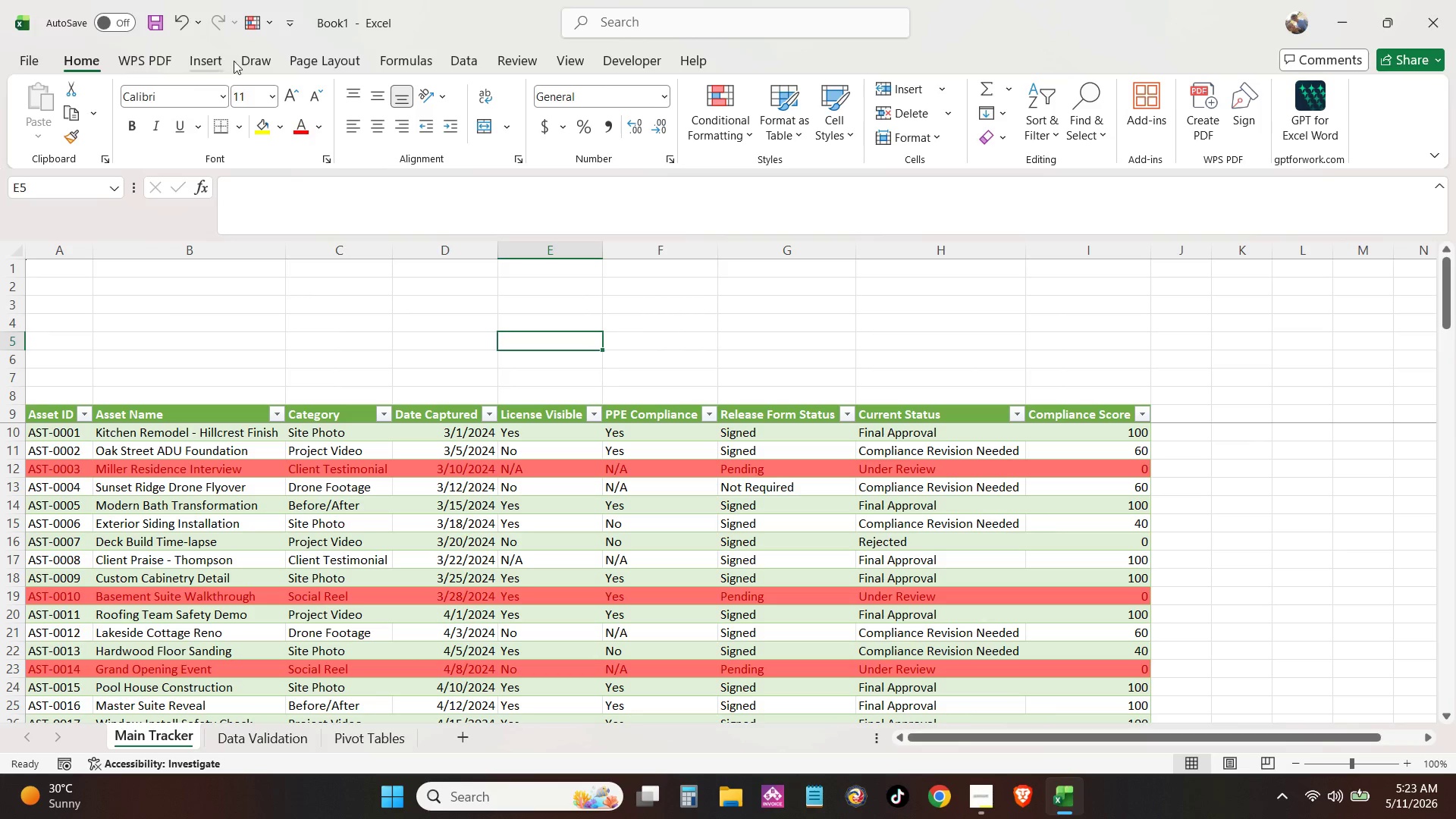 
left_click([317, 61])
 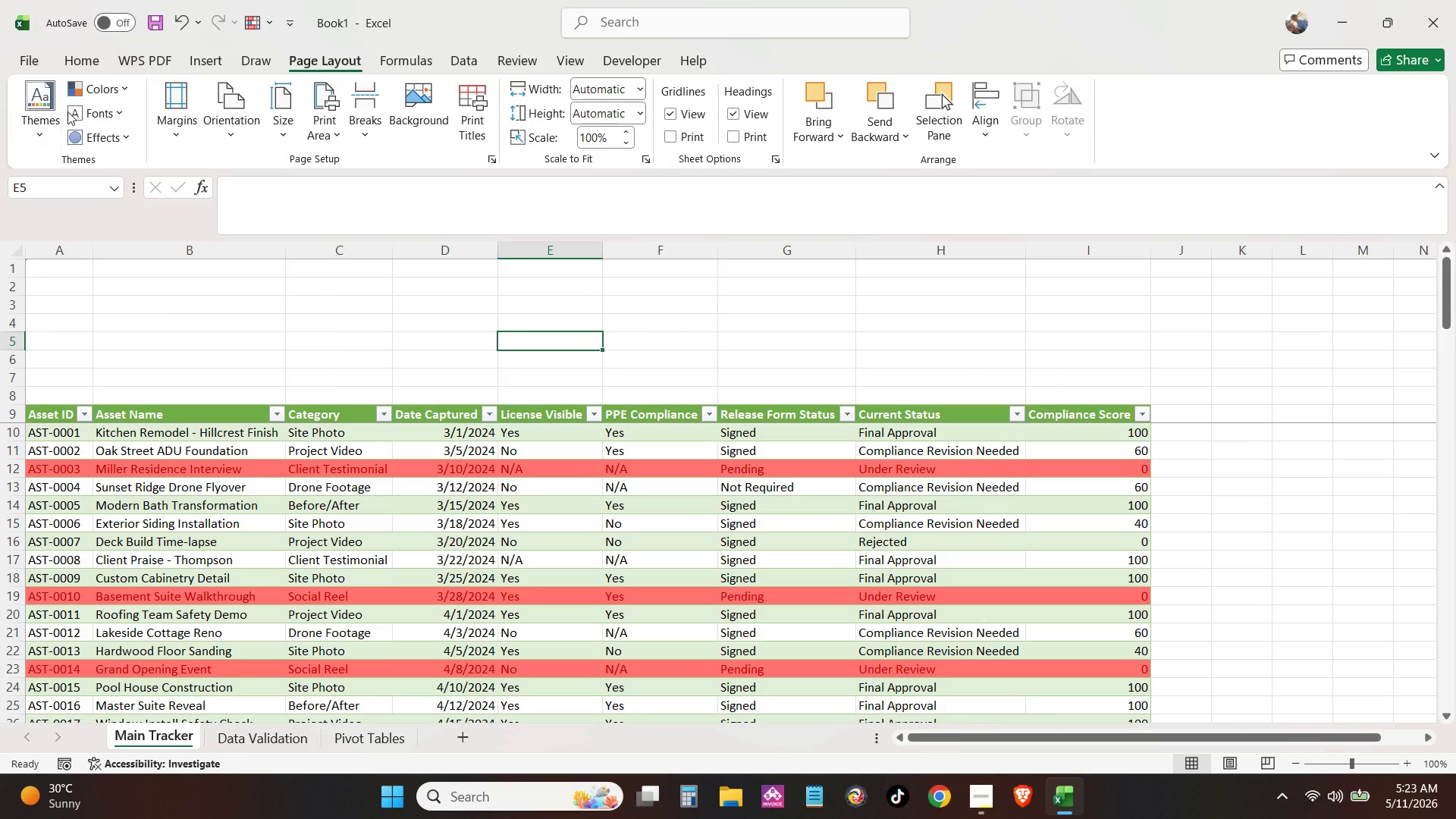 
left_click([86, 112])
 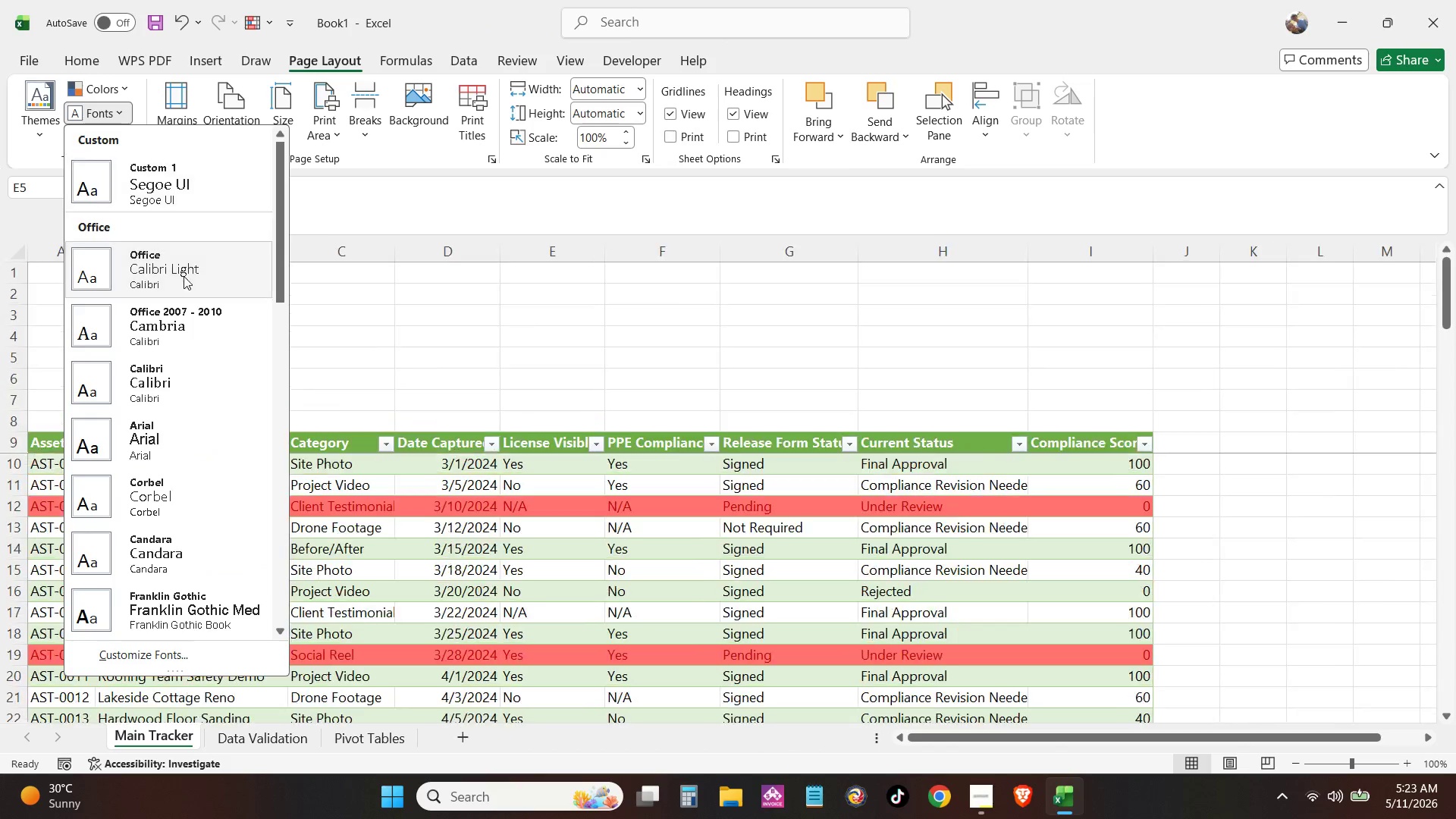 
left_click([185, 195])
 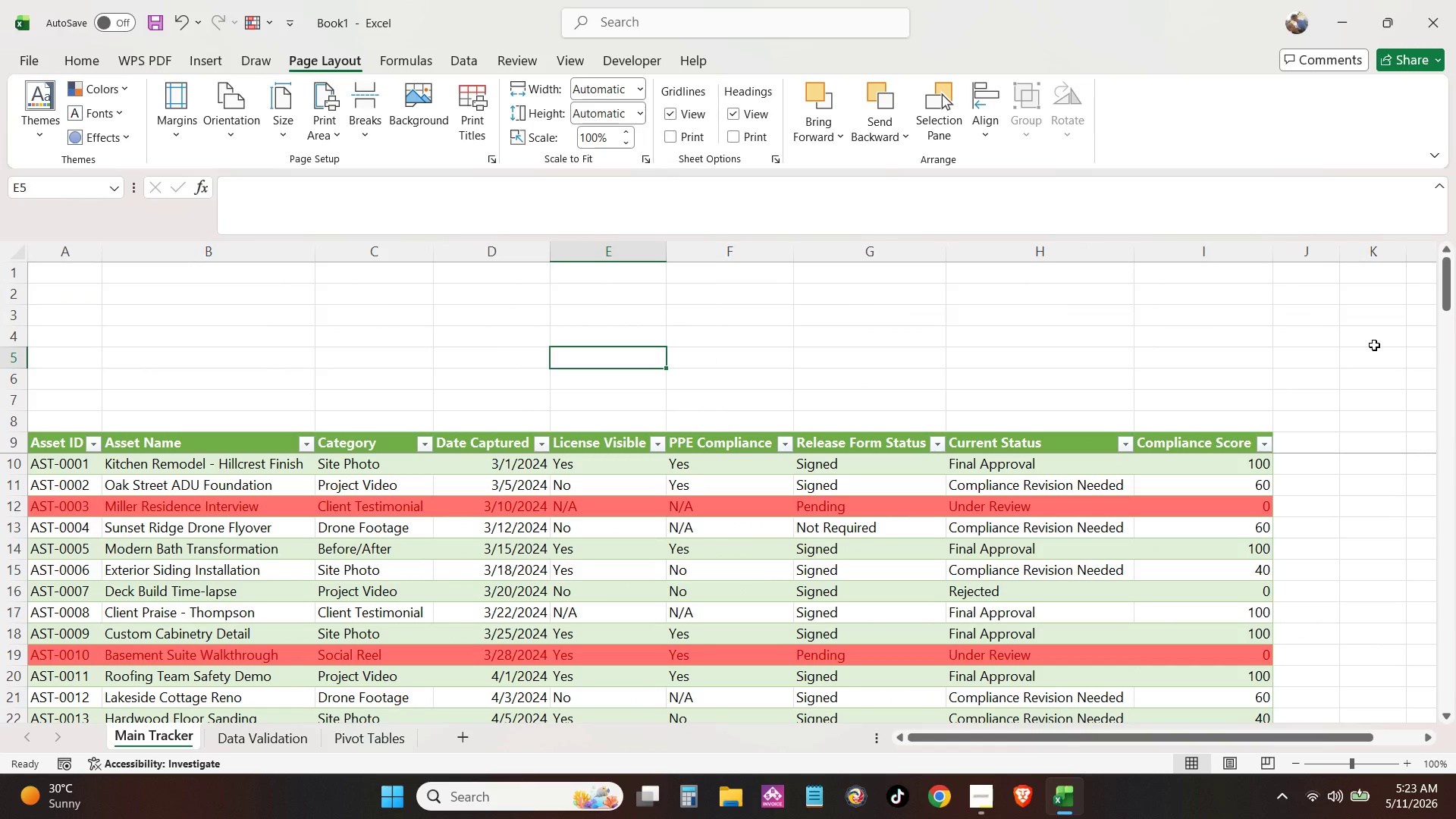 
left_click([1389, 309])
 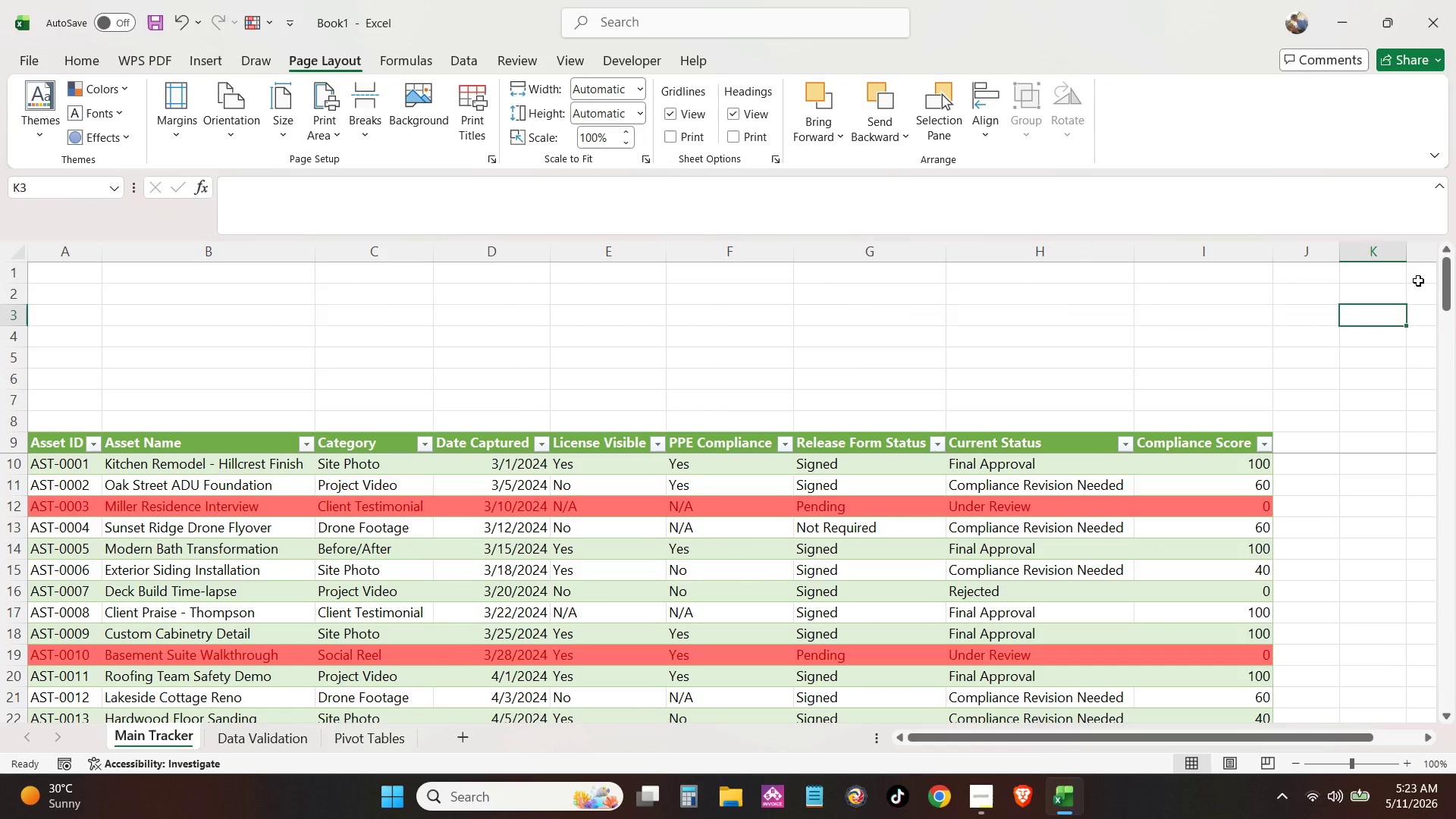 
left_click([1418, 281])
 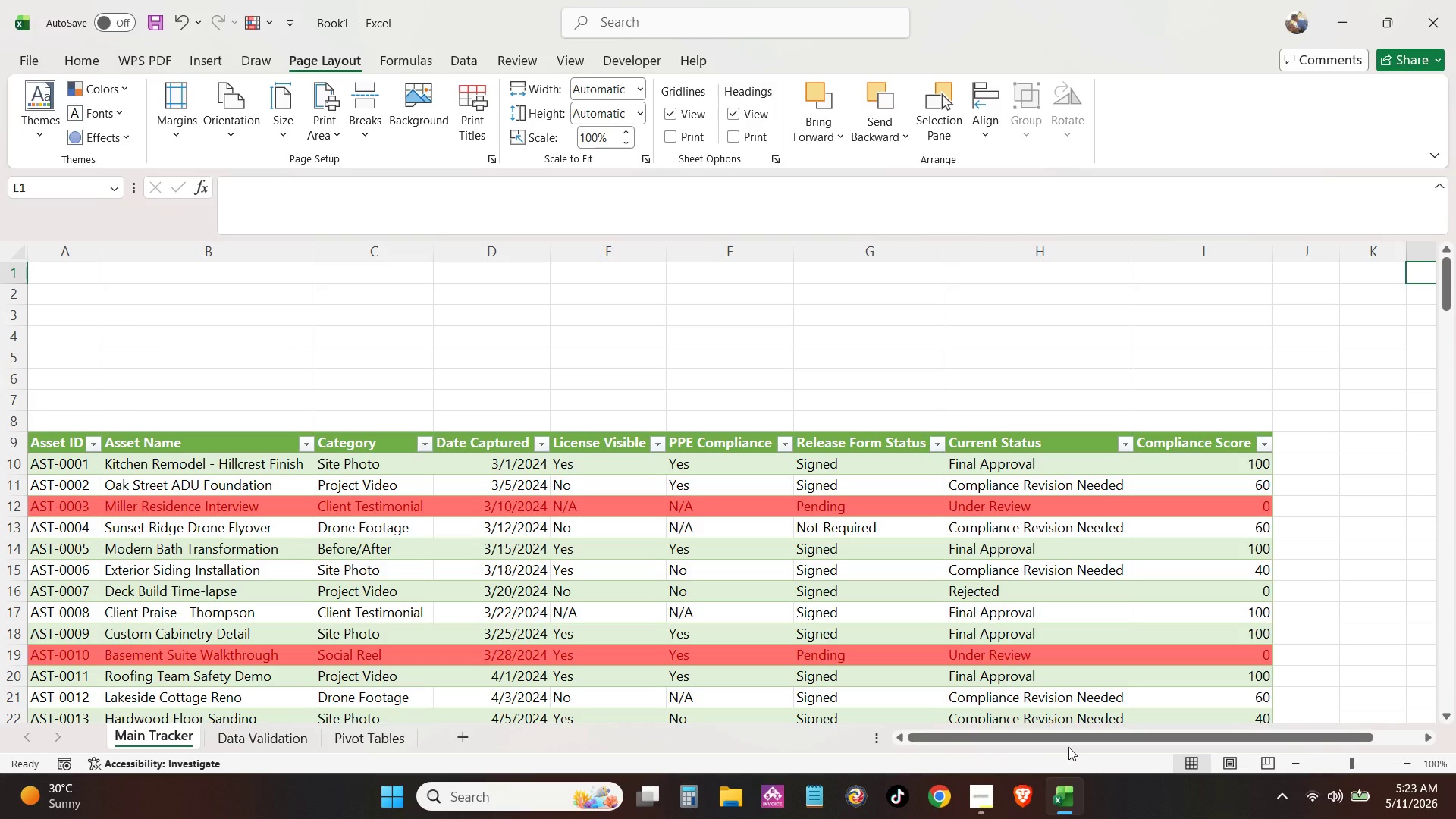 
left_click_drag(start_coordinate=[1068, 737], to_coordinate=[1231, 733])
 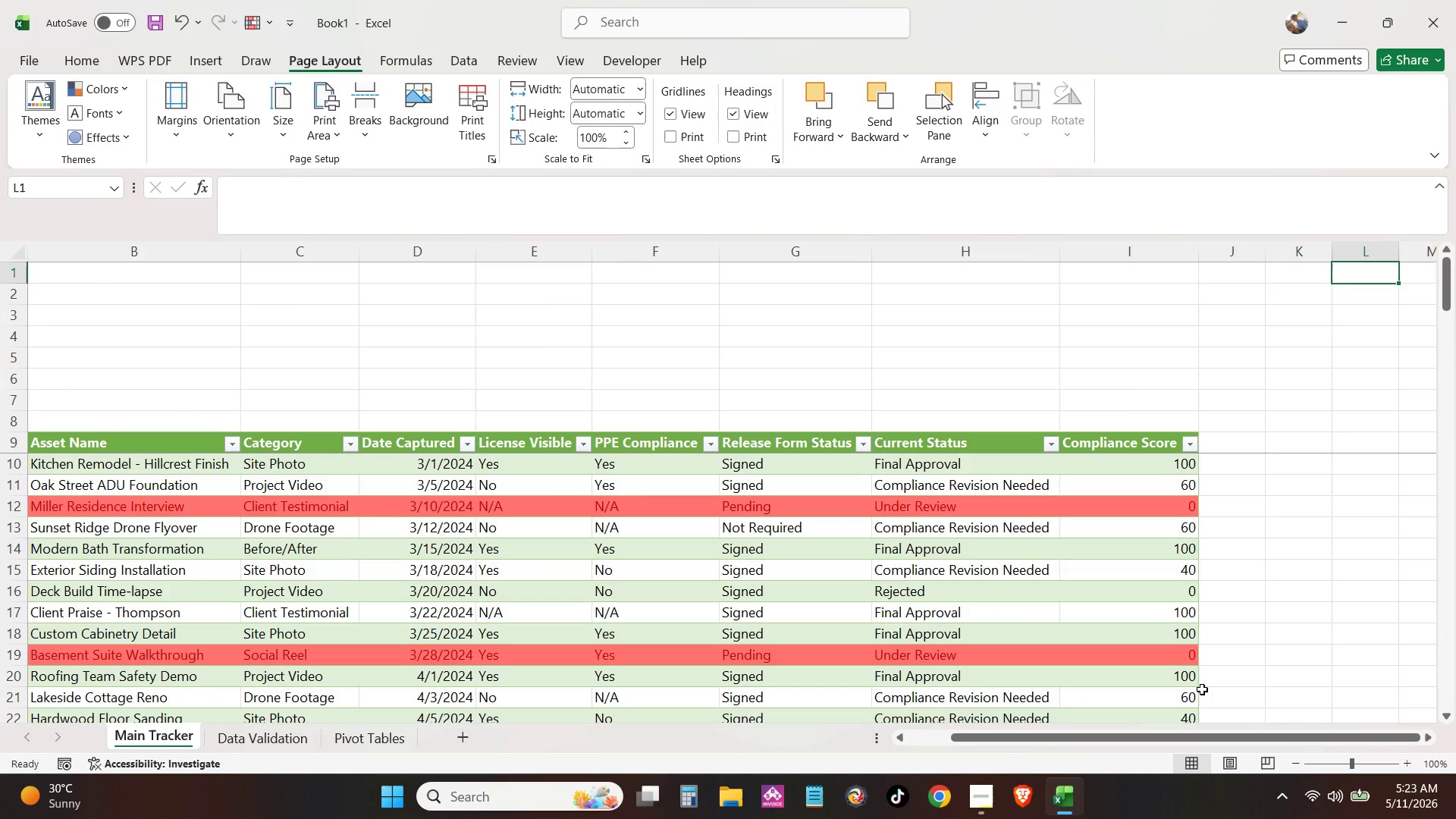 
wait(8.97)
 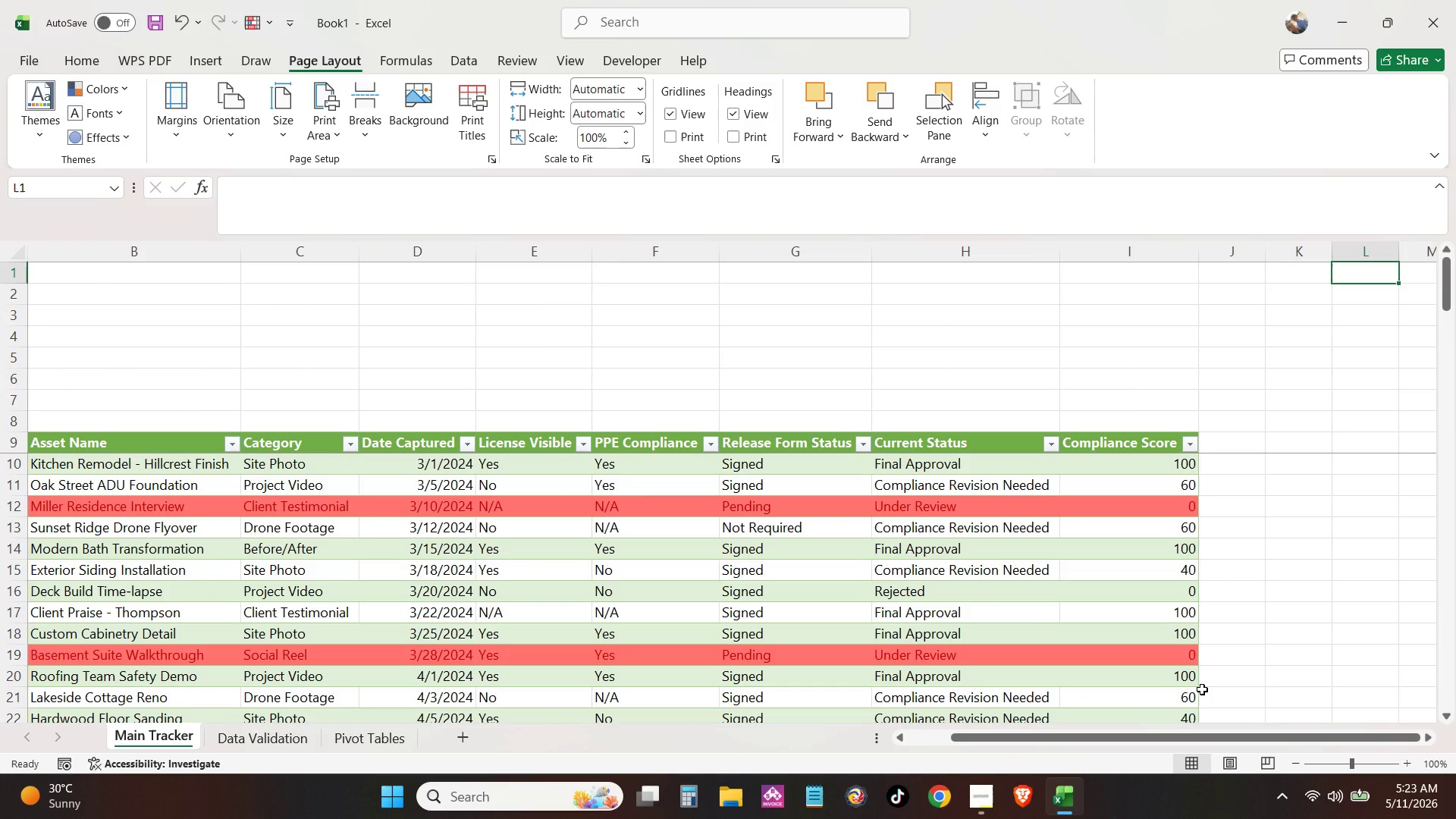 
type(="Total Assetr)
key(Backspace)
key(Backspace)
type(ts: " & )
 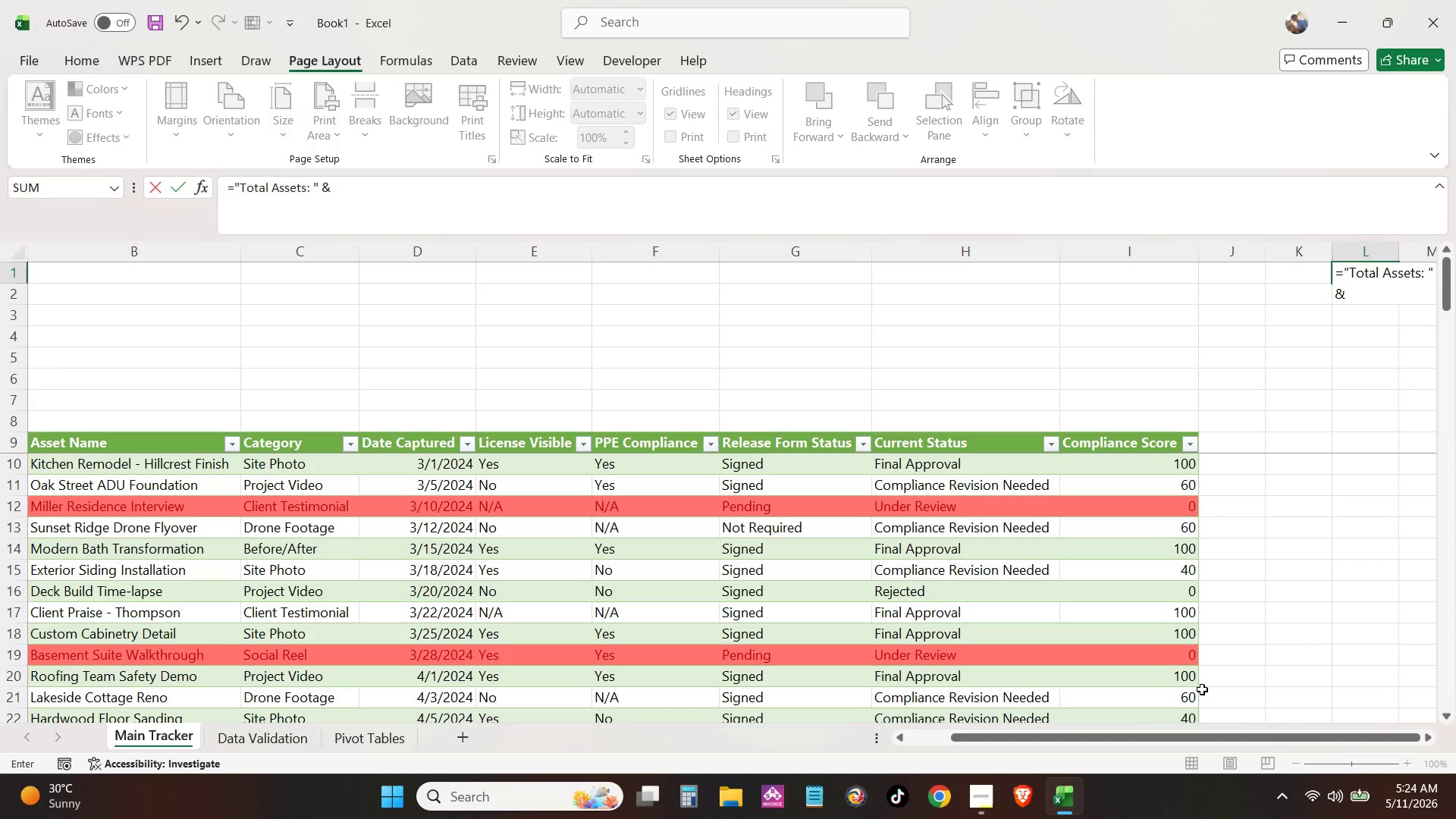 
type(COUNTA)
key(Tab)
 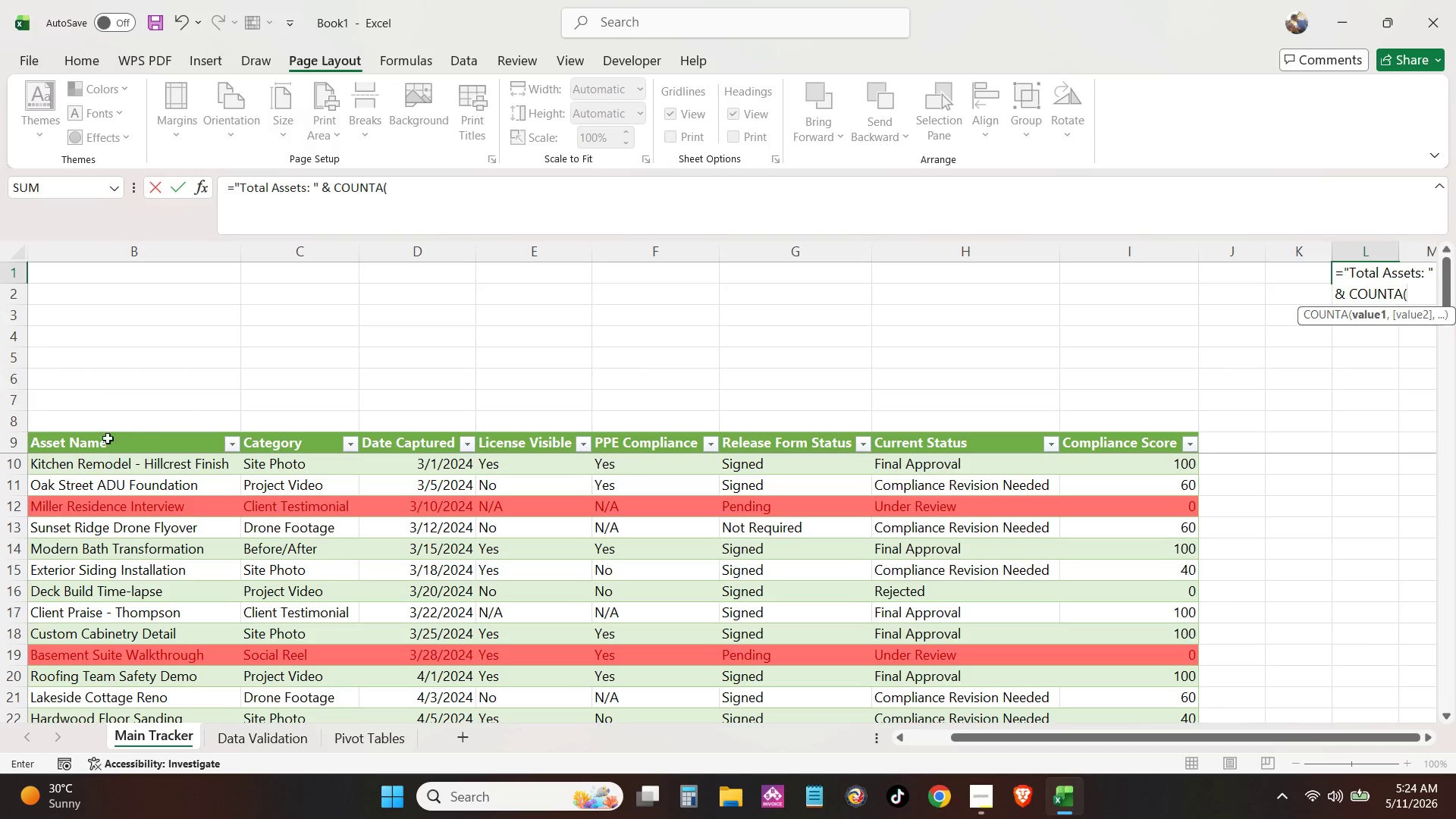 
wait(5.41)
 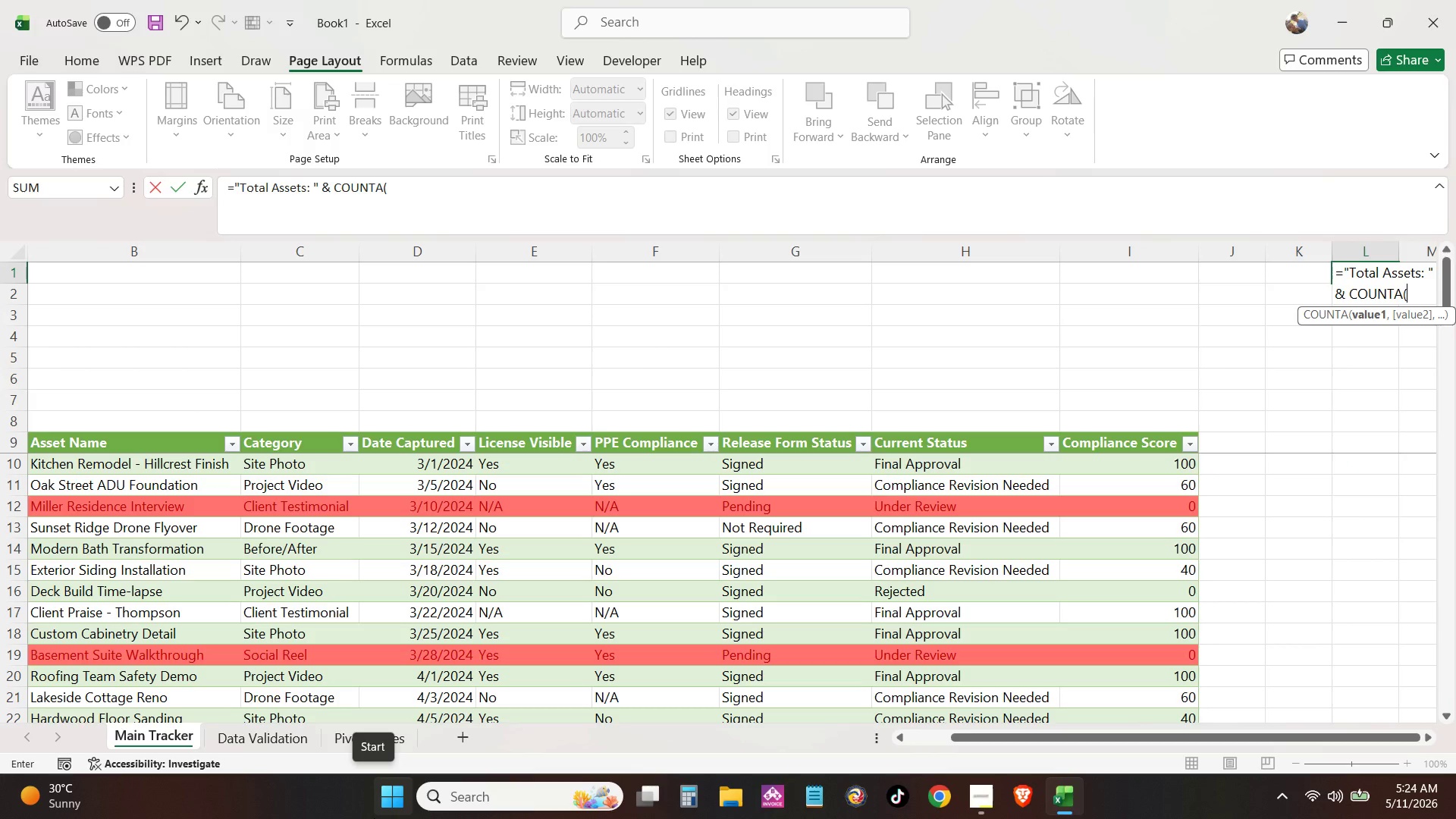 
left_click_drag(start_coordinate=[959, 739], to_coordinate=[658, 764])
 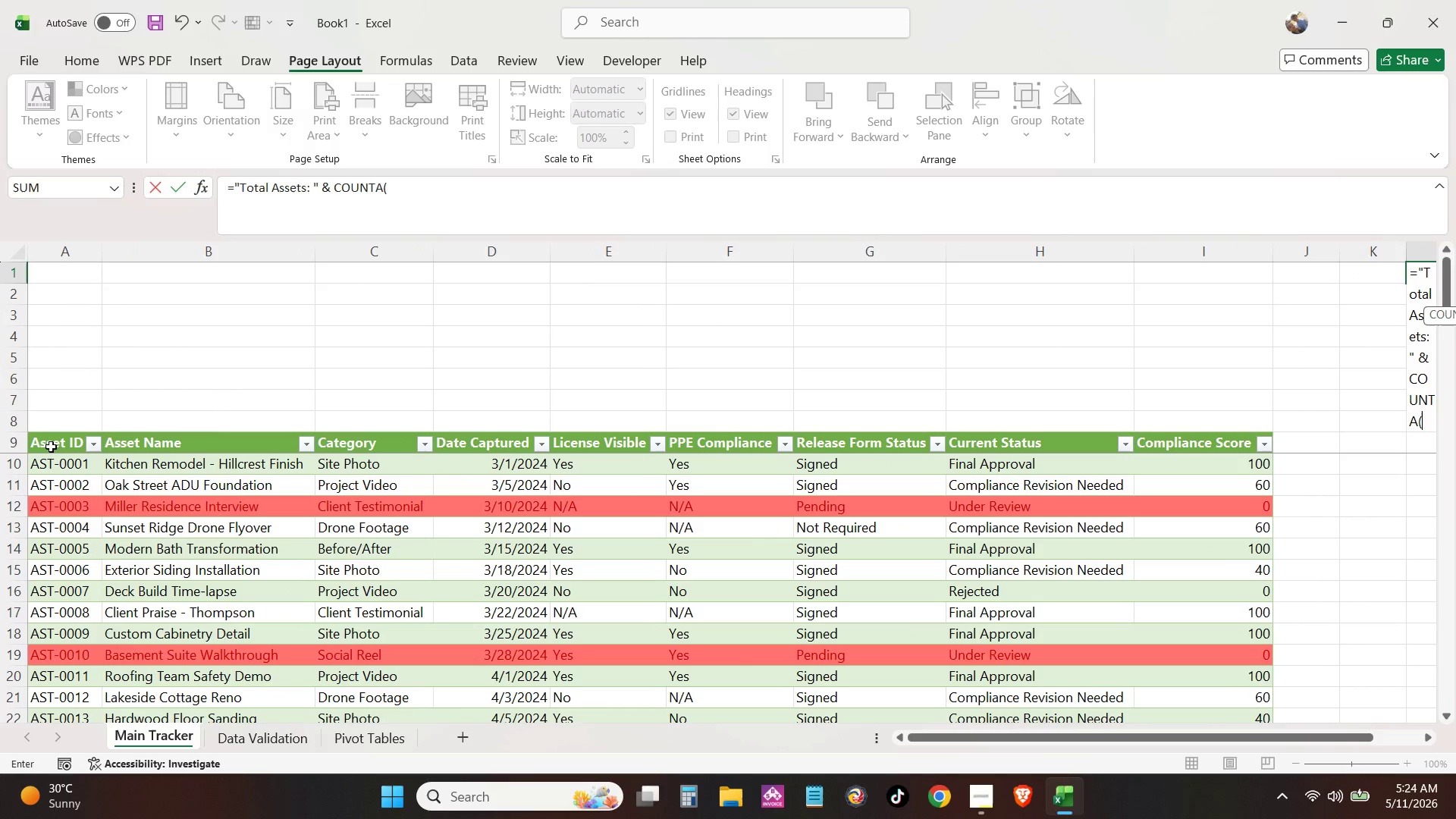 
left_click([52, 445])
 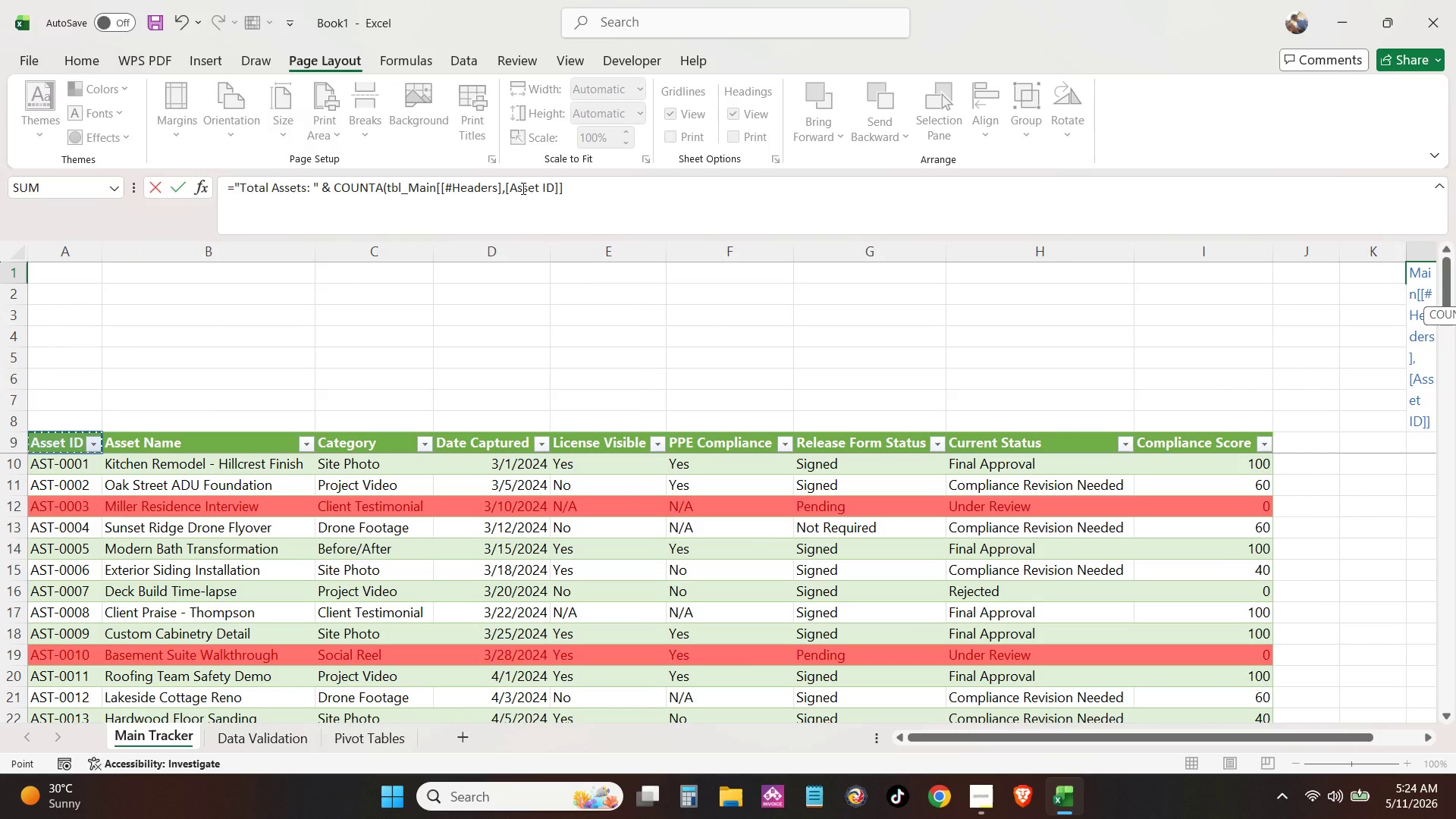 
wait(6.69)
 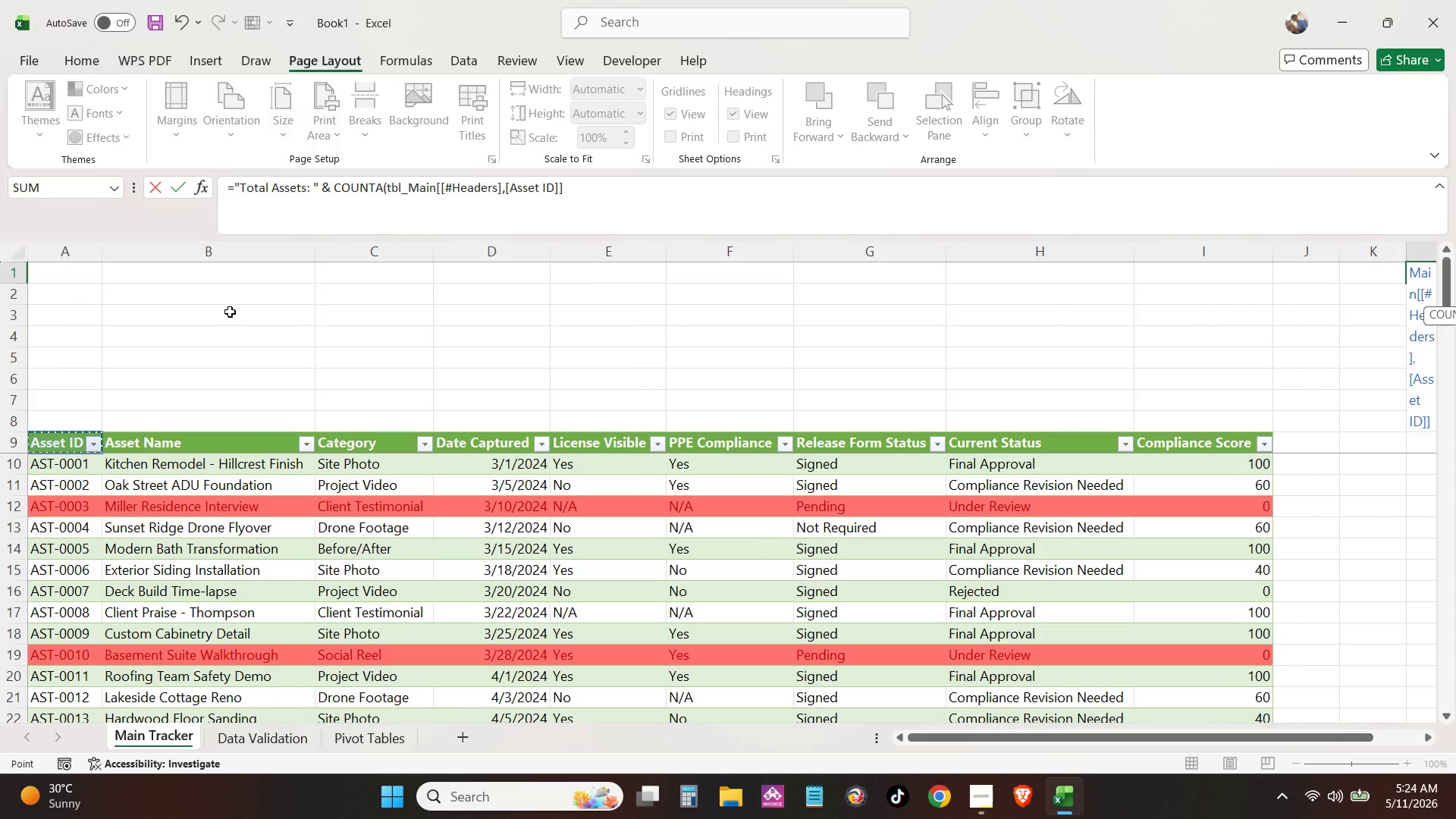 
key(Control+Shift+ArrowDown)
 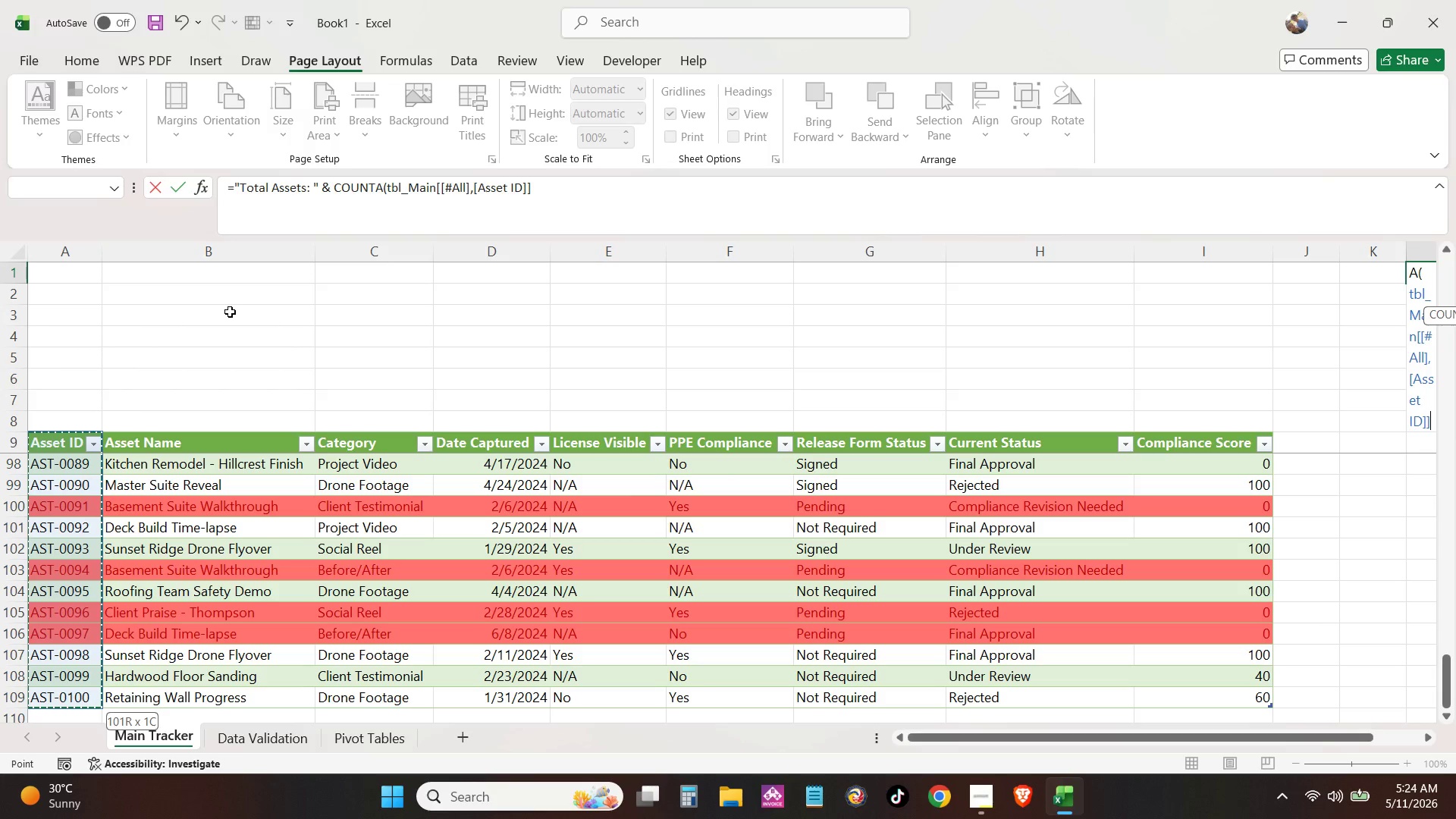 
wait(10.36)
 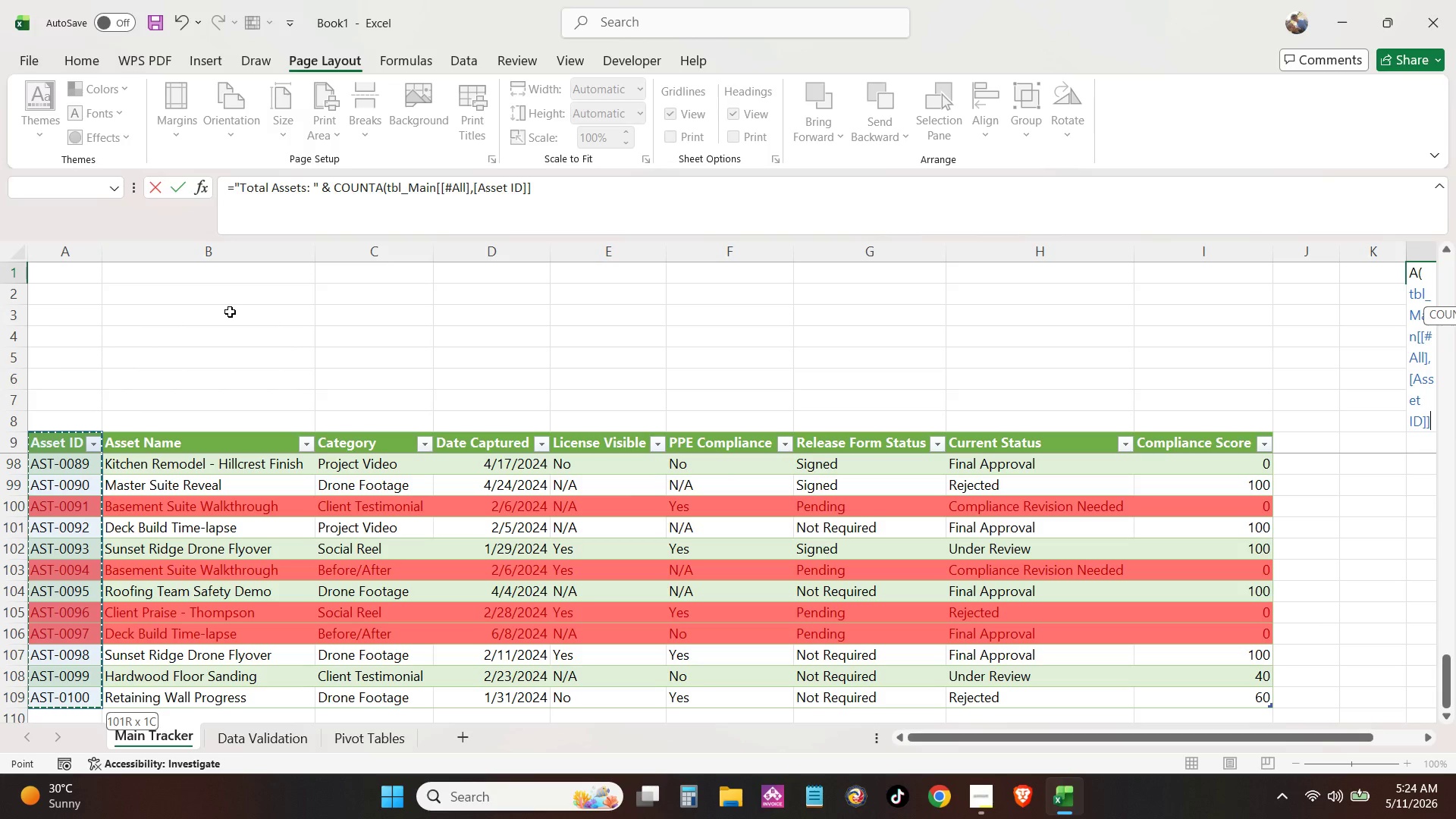 
left_click_drag(start_coordinate=[526, 190], to_coordinate=[434, 193])
 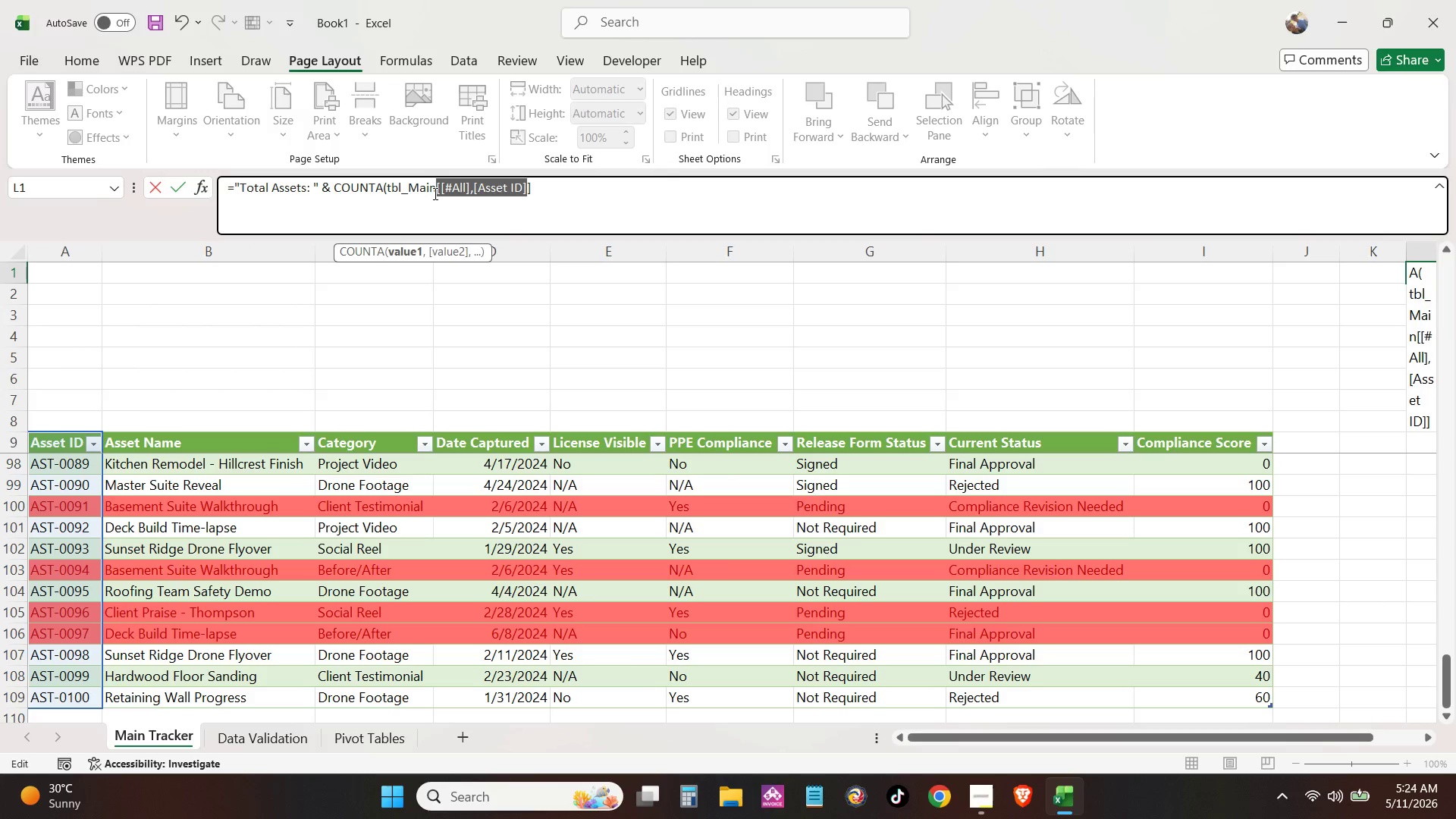 
key(Backspace)
 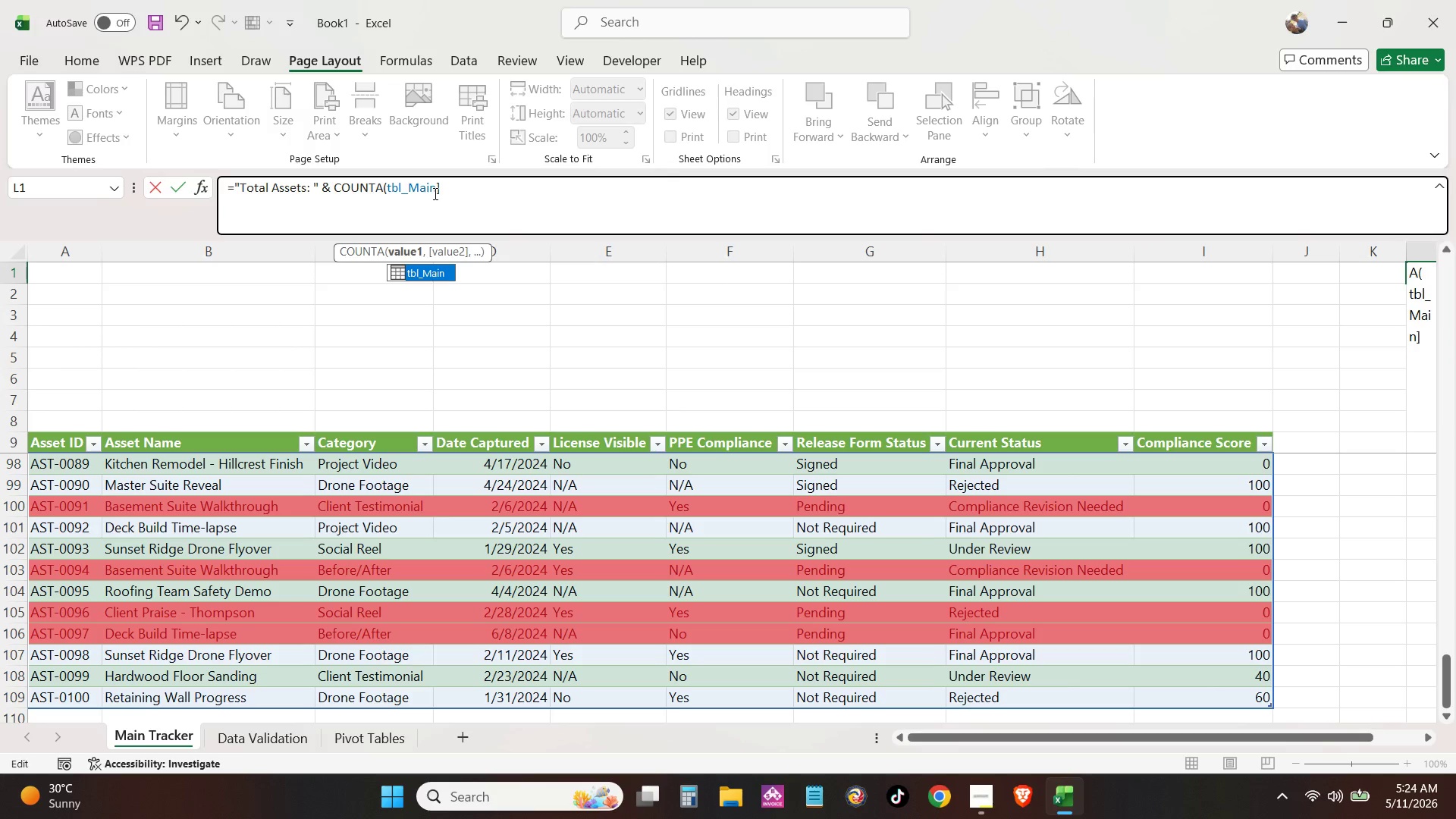 
key(Tab)
 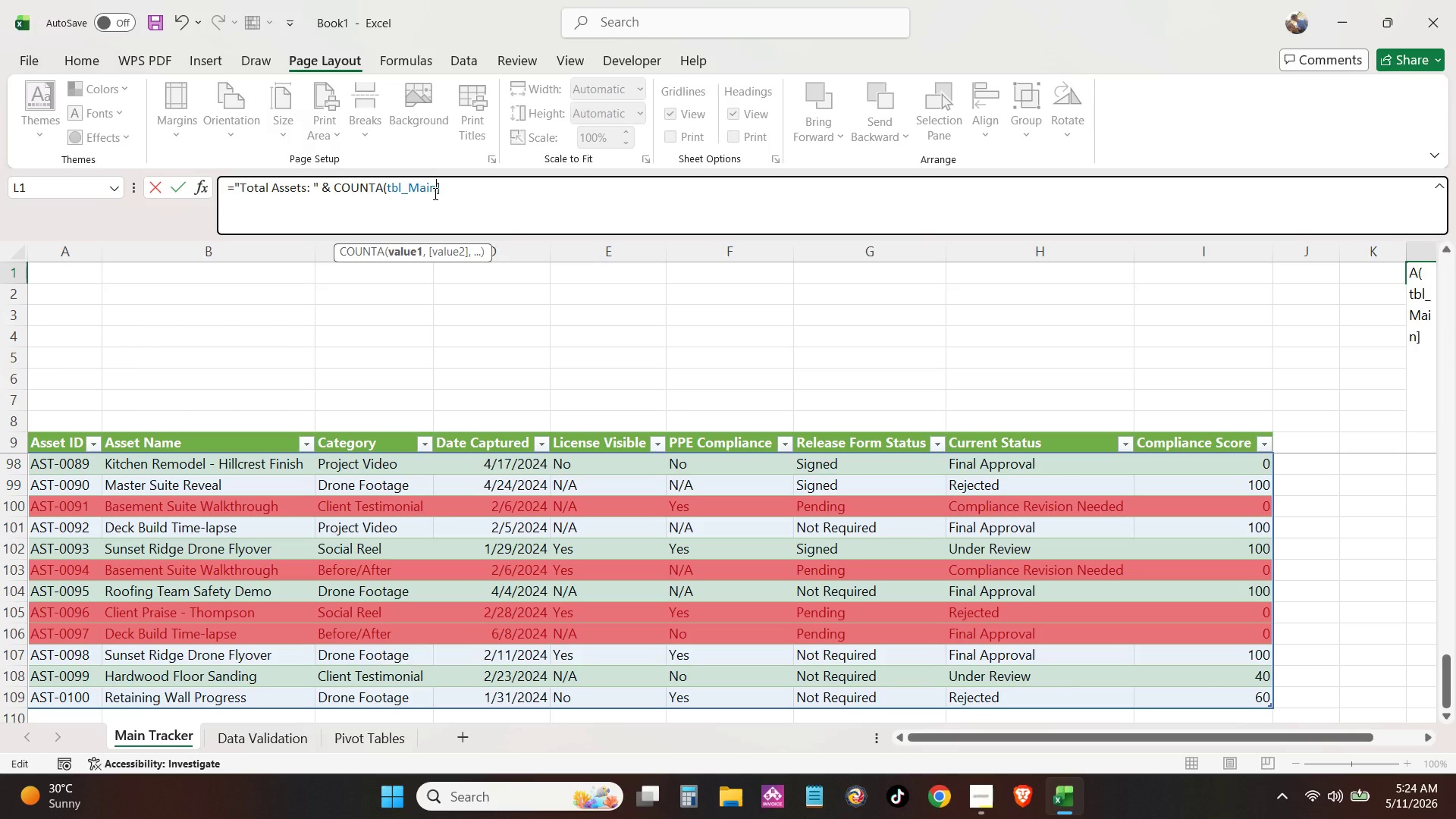 
key(BracketLeft)
 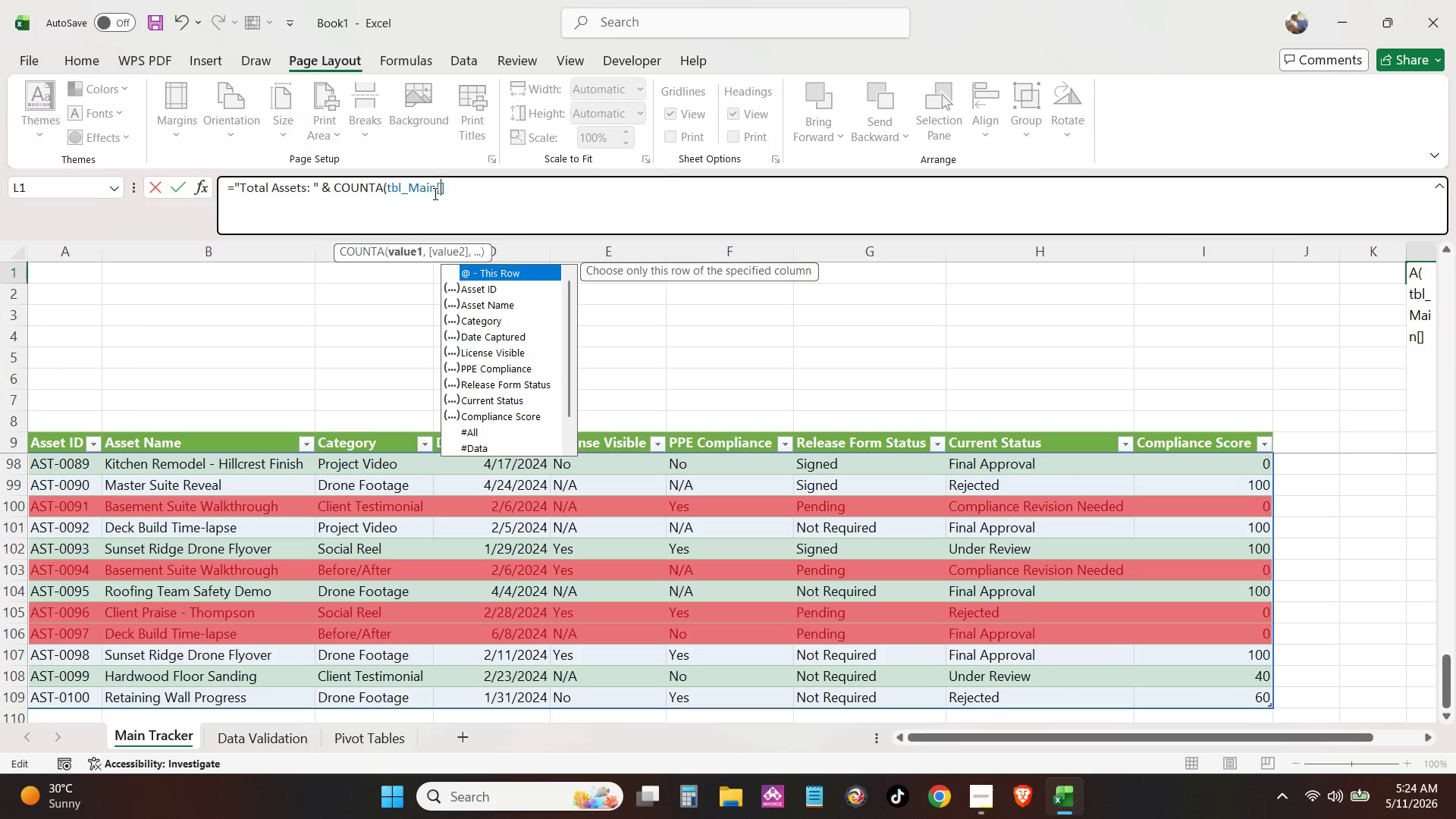 
key(Shift+ShiftLeft)
 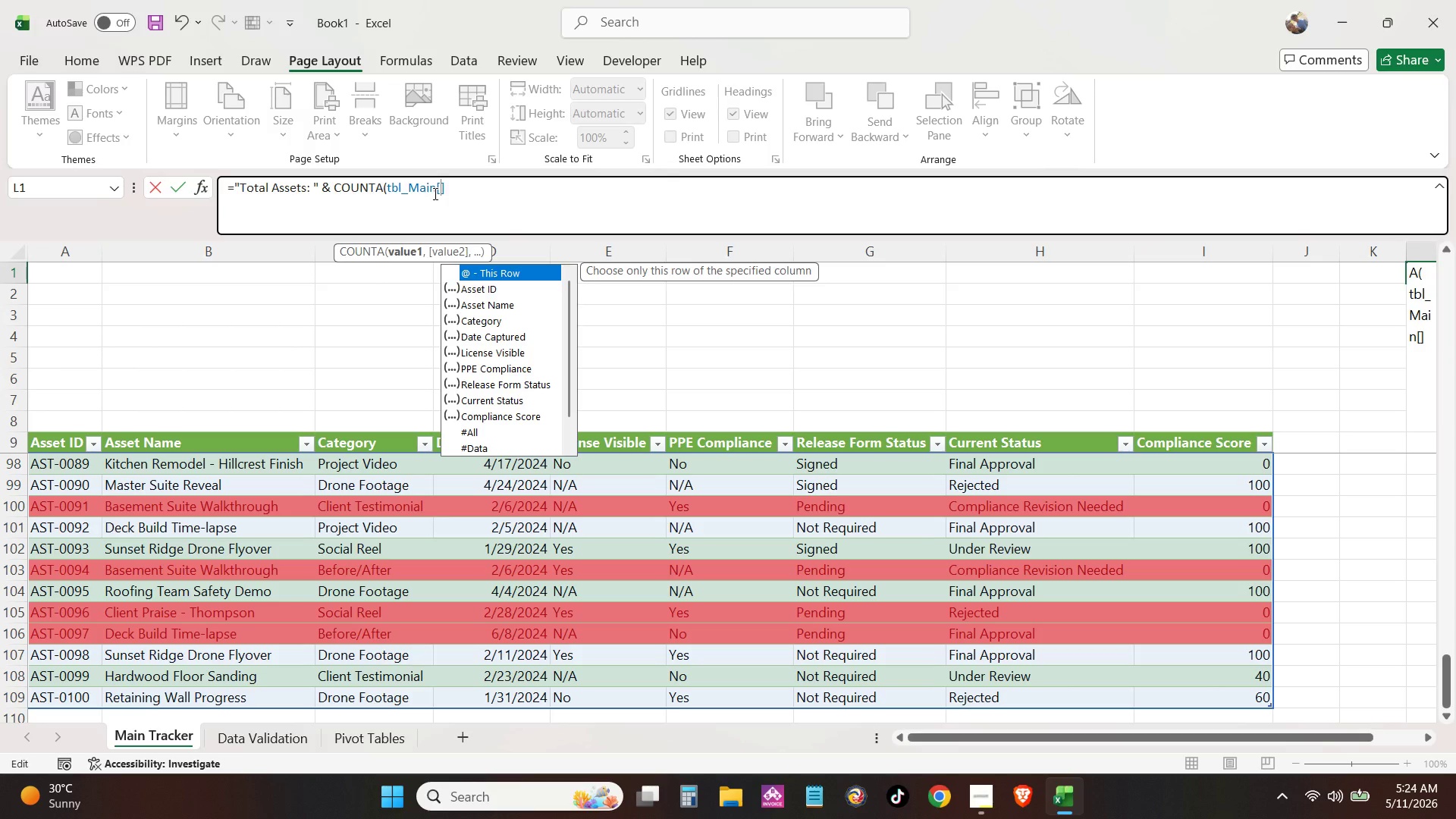 
key(ArrowDown)
 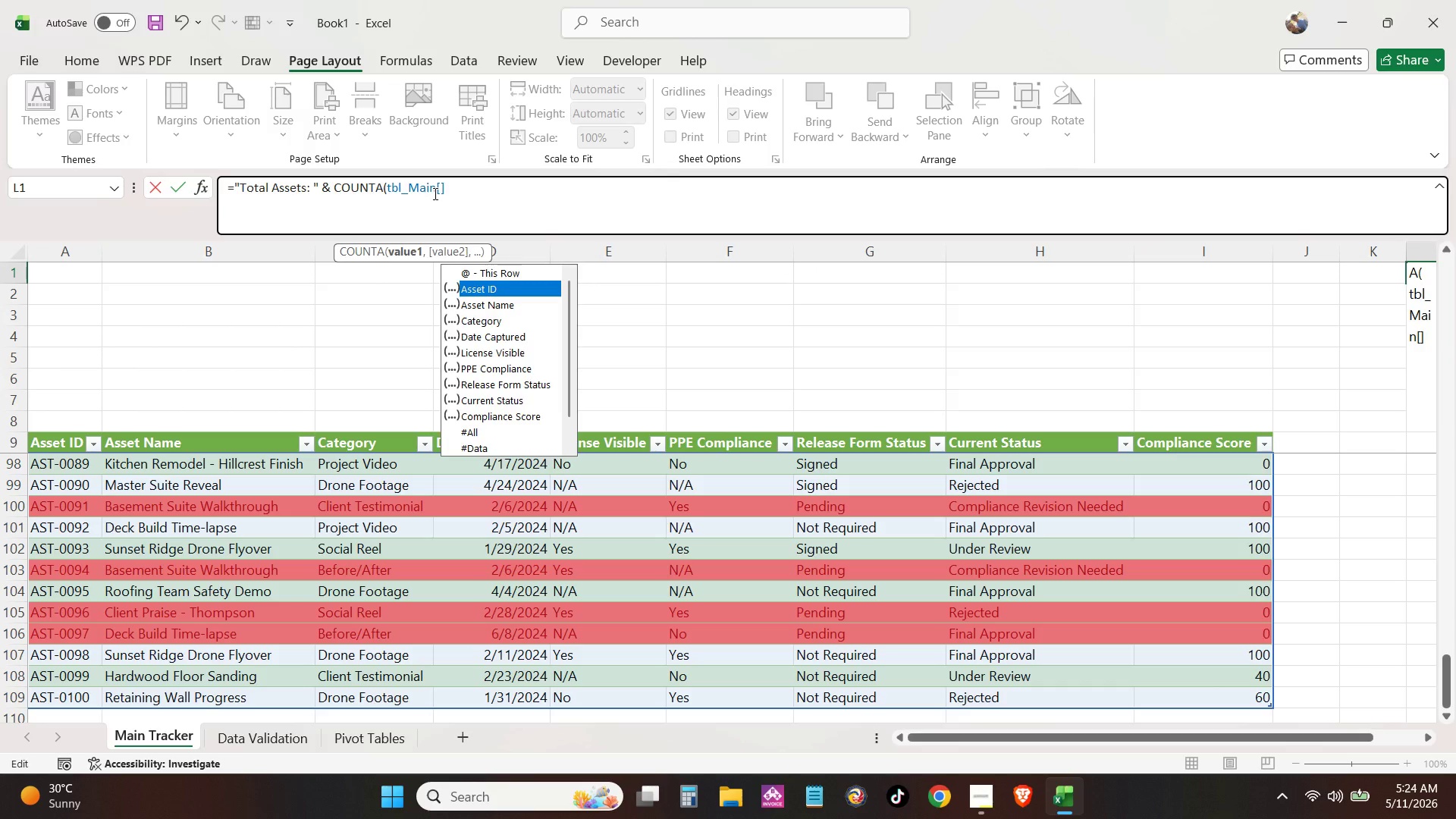 
key(Tab)
 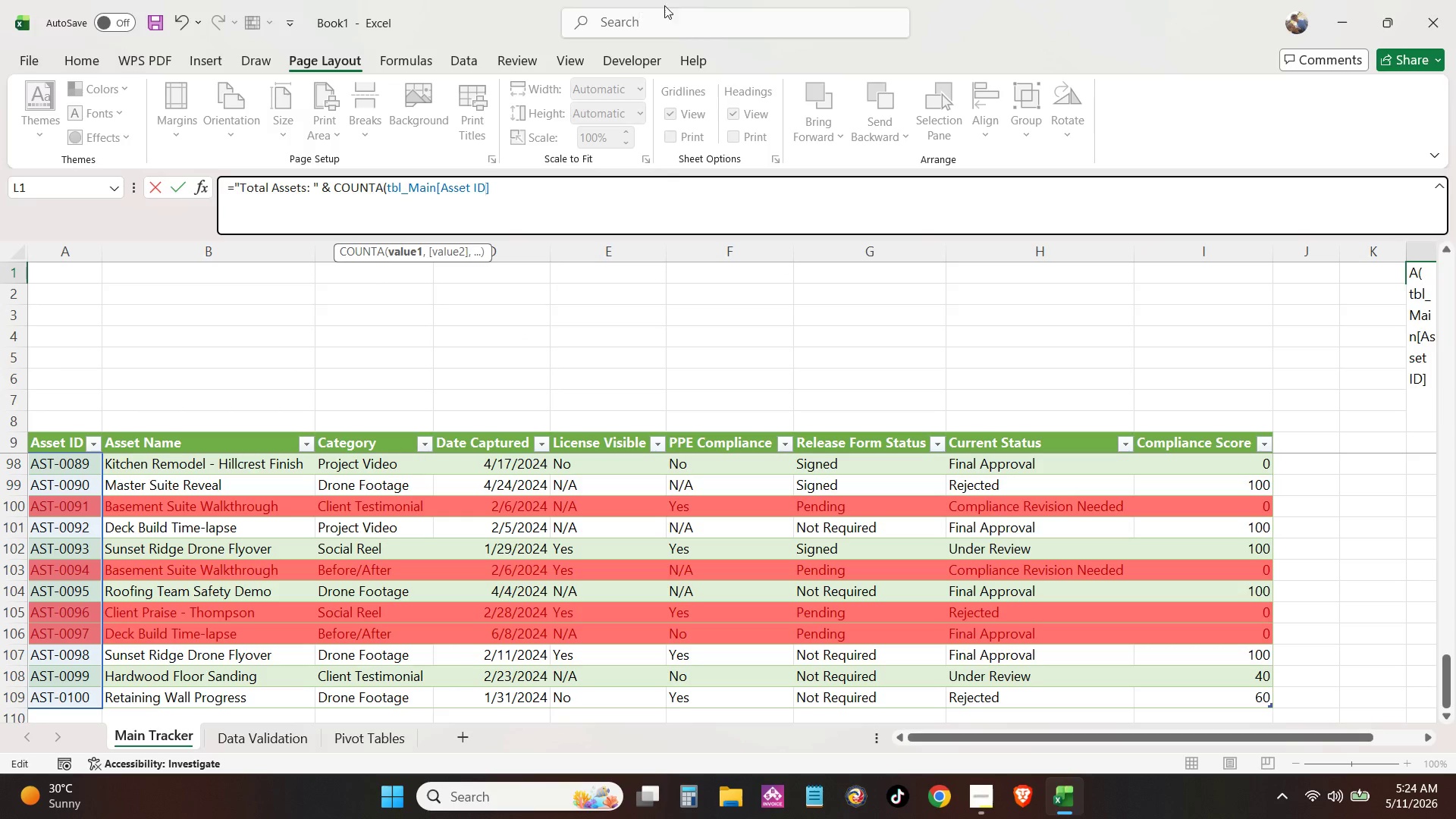 
left_click([595, 193])
 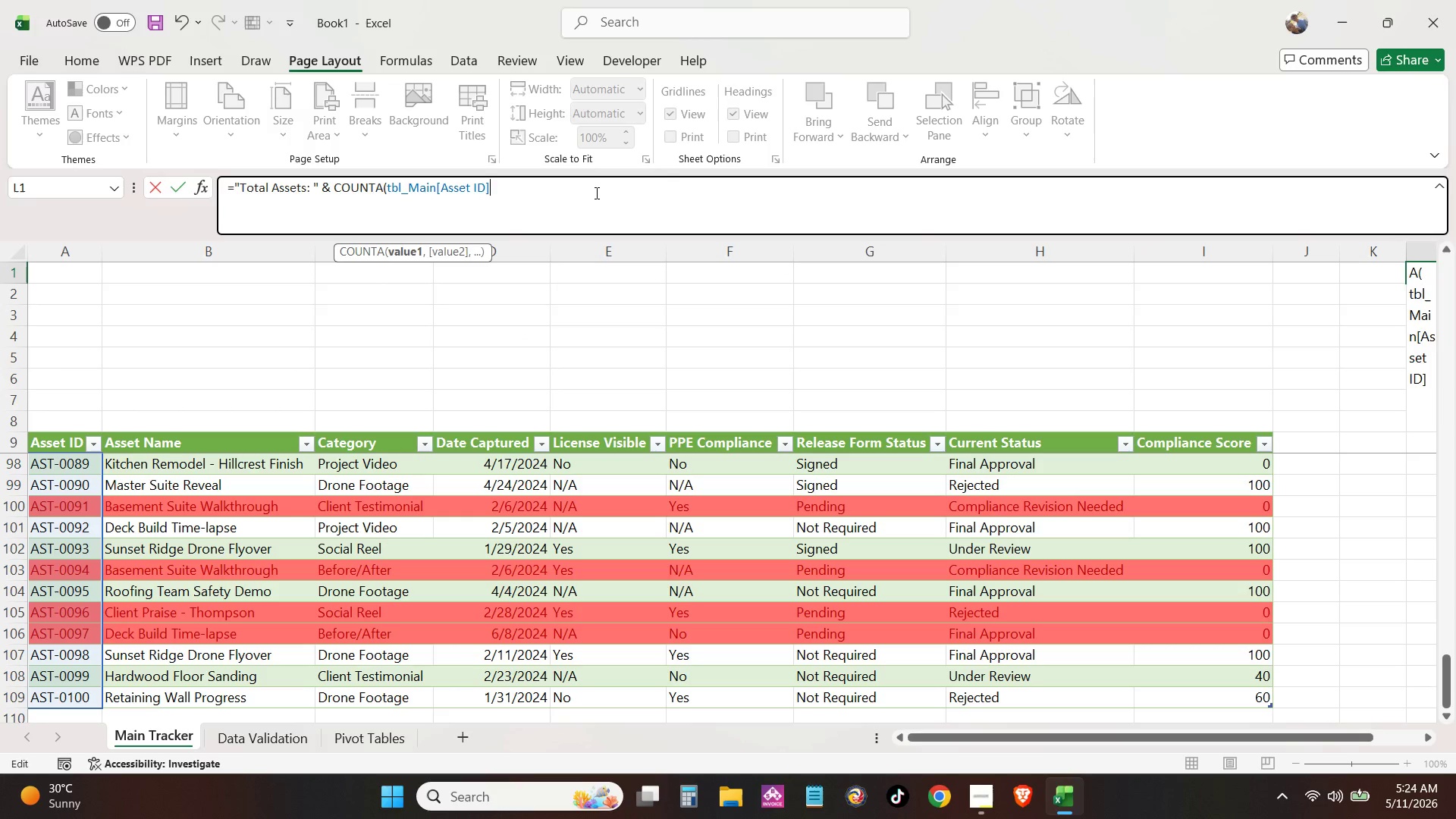 
key(Shift+0)
 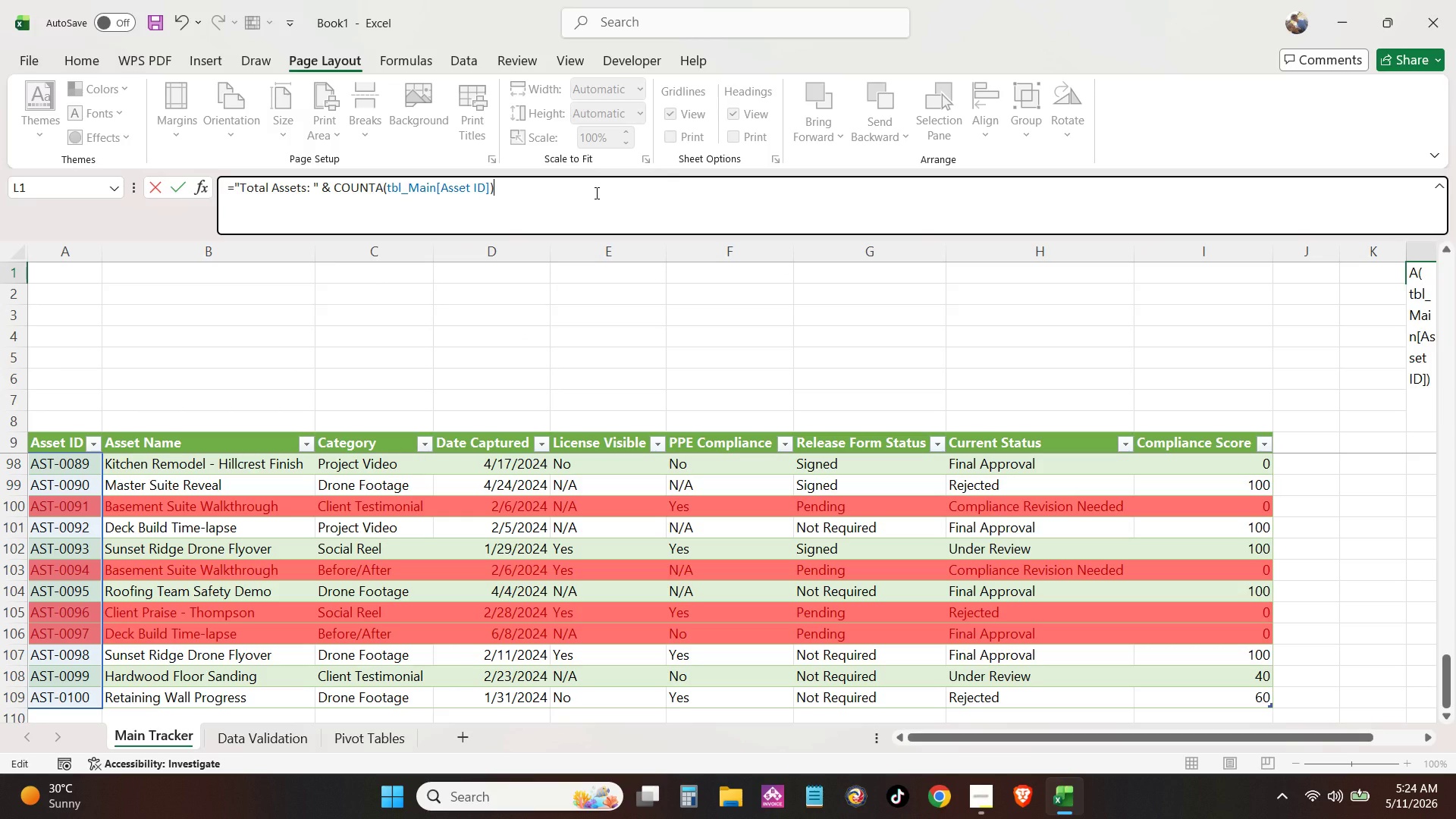 
key(Enter)
 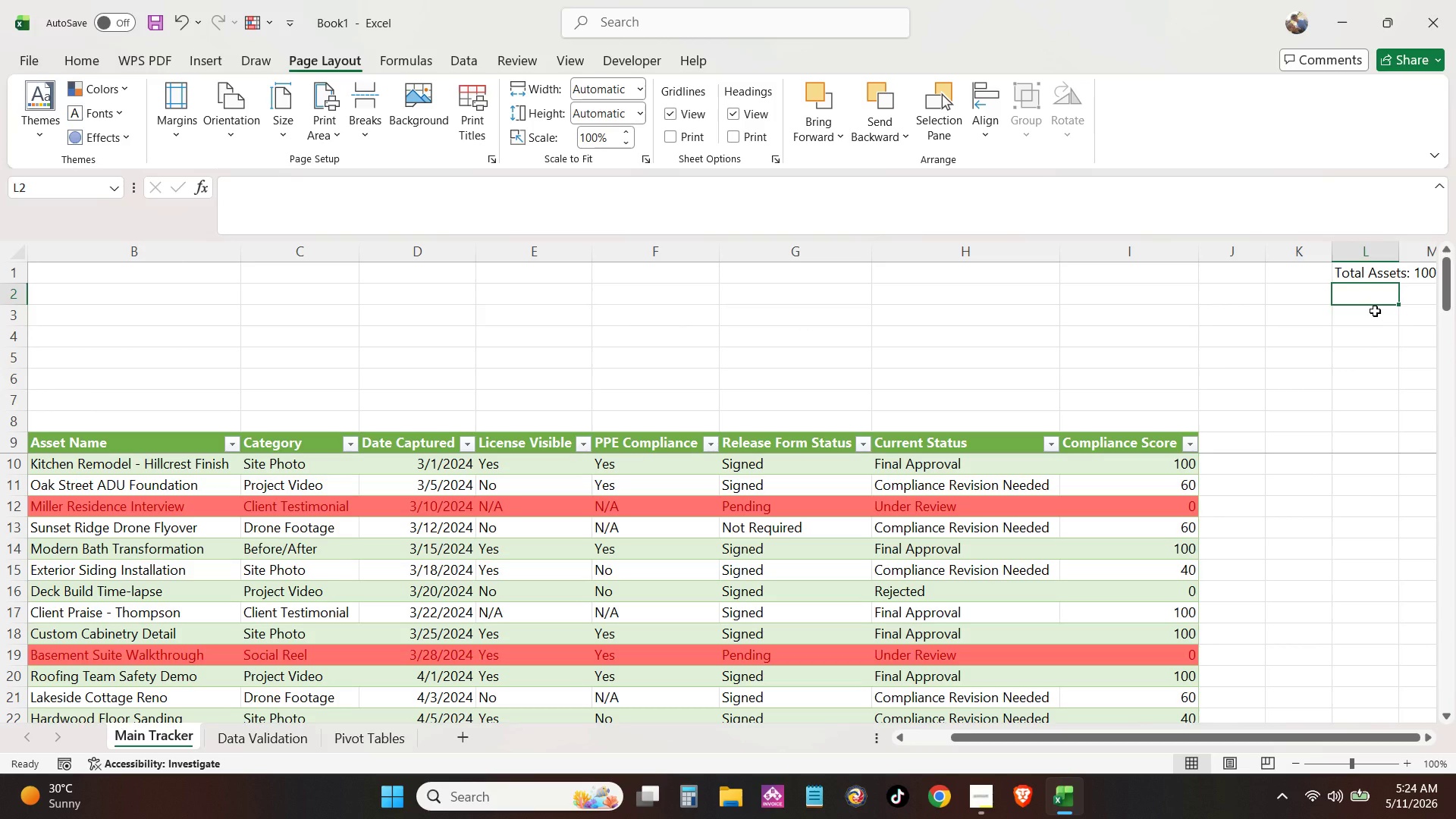 
wait(5.22)
 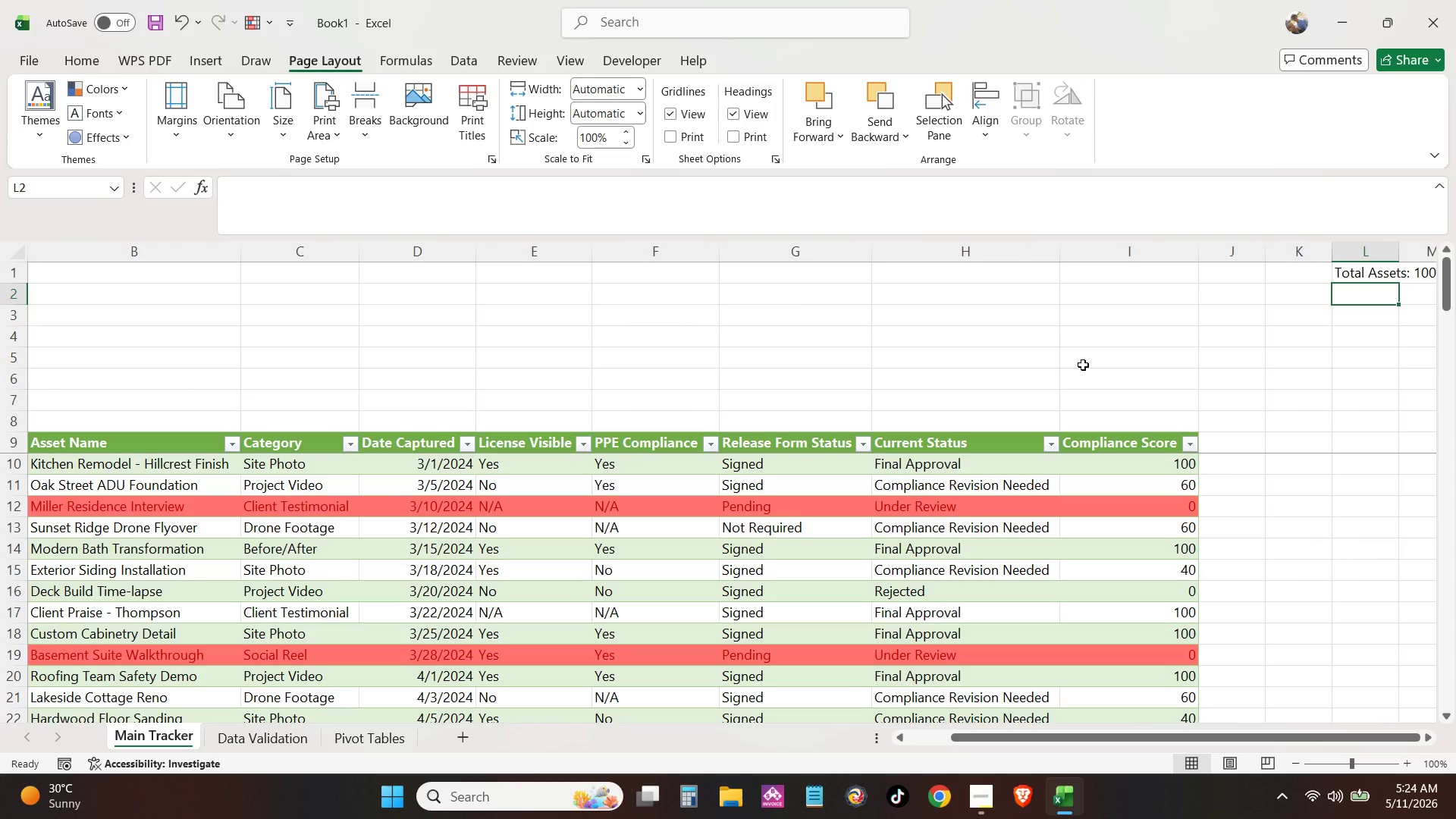 
type(=%)
key(Backspace)
type("% Approved for Web: :)
key(Backspace)
type(" a)
key(Backspace)
type(& )
 